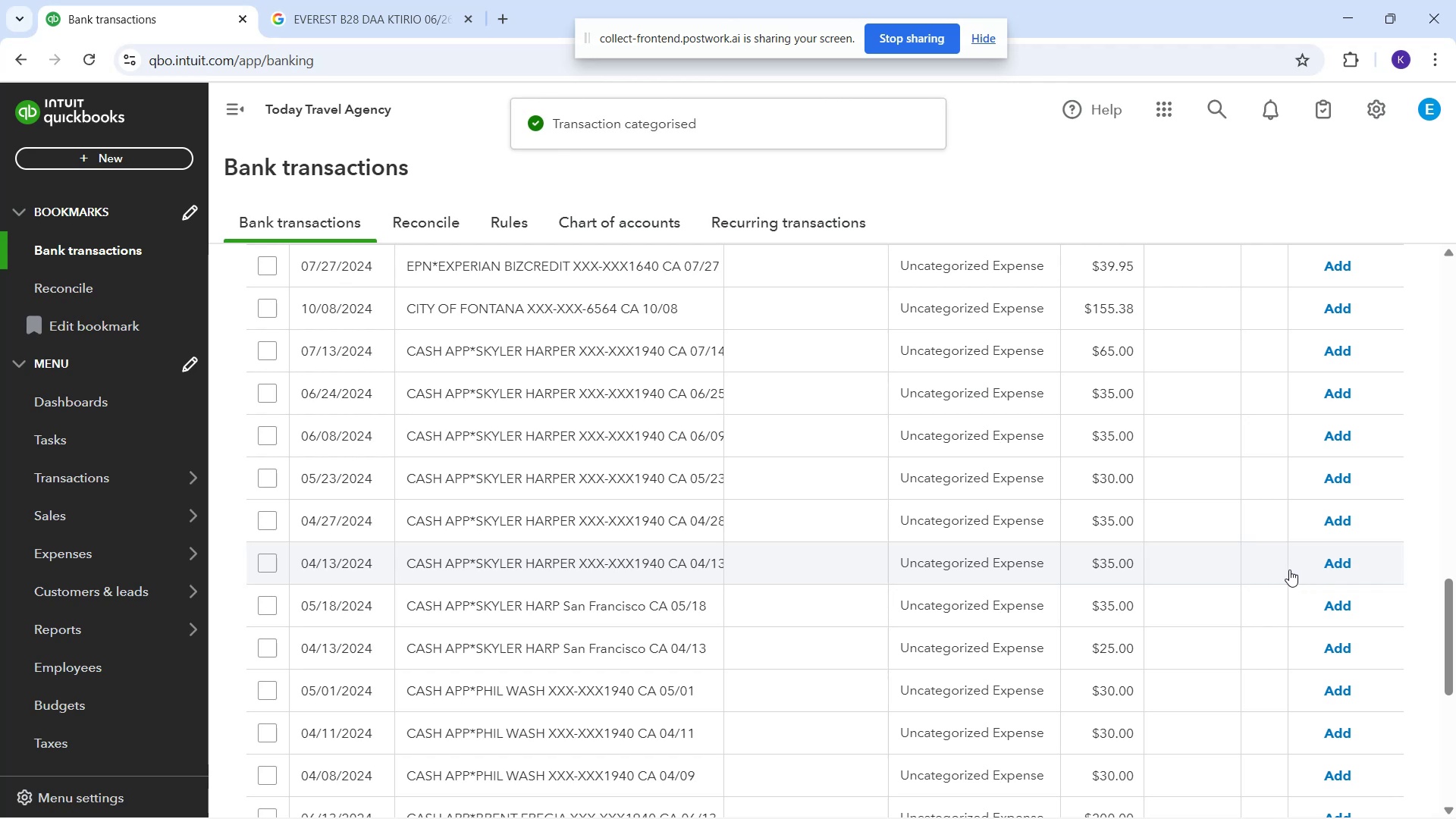 
scroll: coordinate [472, 547], scroll_direction: up, amount: 3.0
 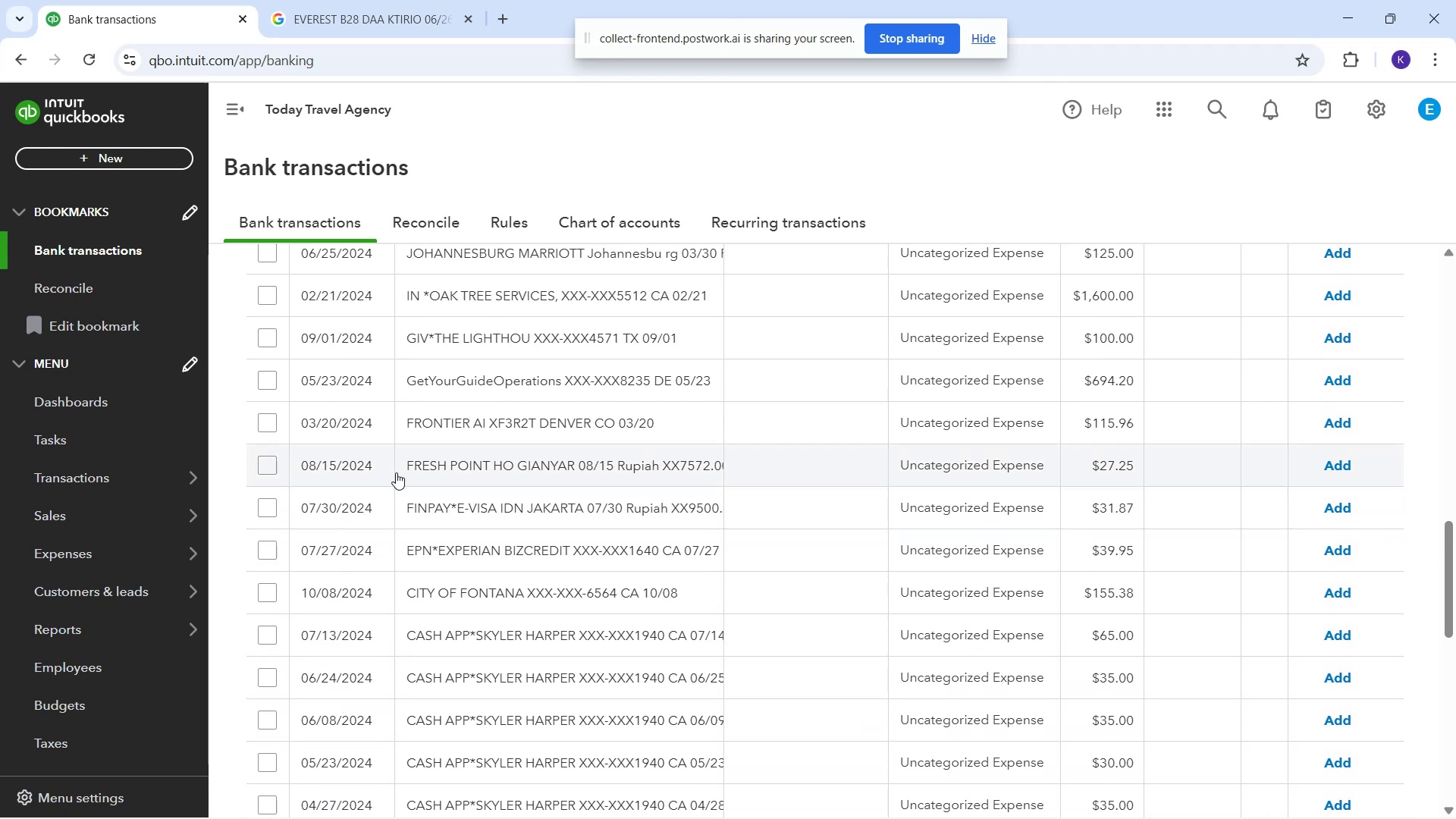 
left_click_drag(start_coordinate=[396, 472], to_coordinate=[573, 470])
 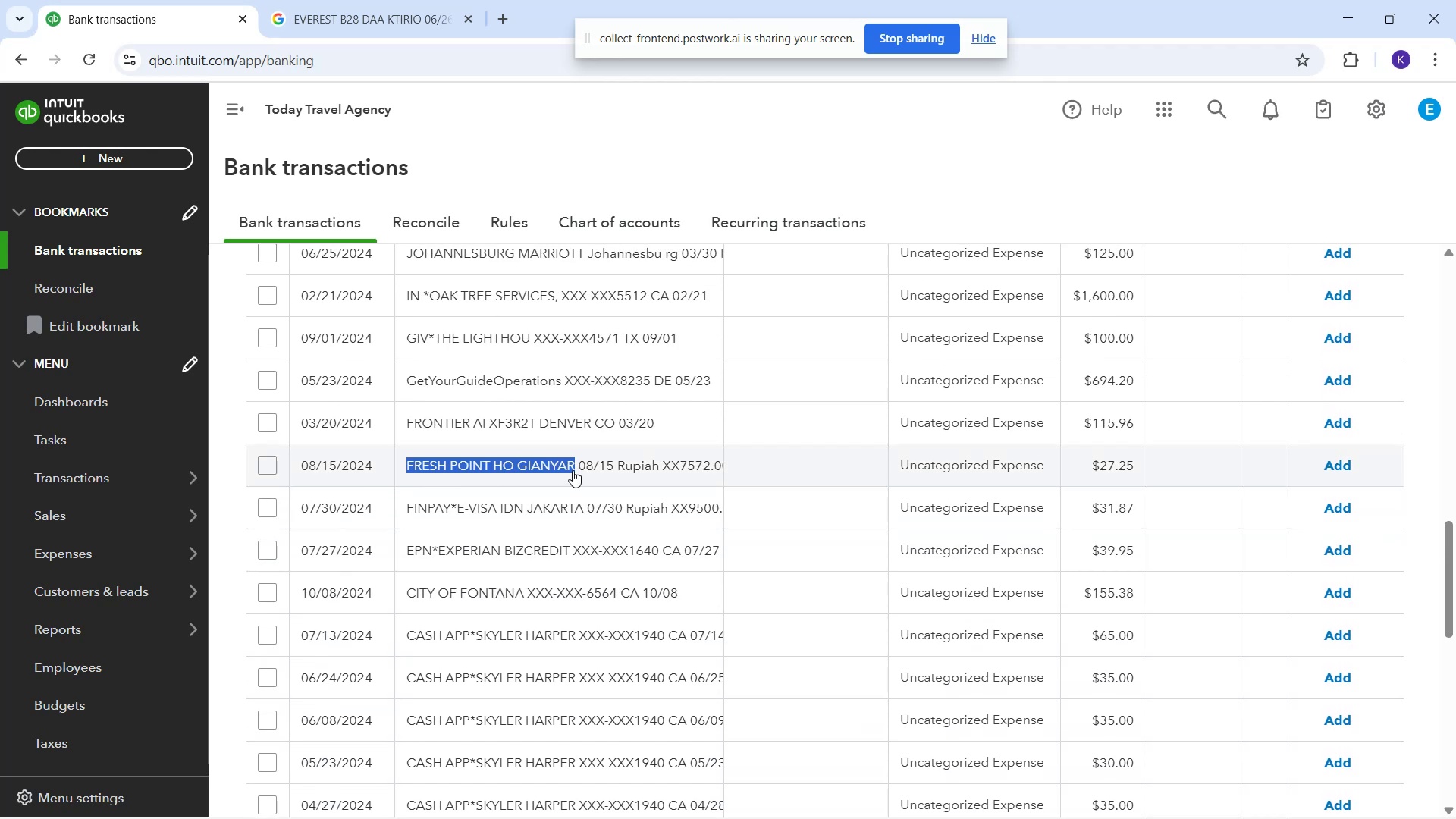 
key(Control+C)
 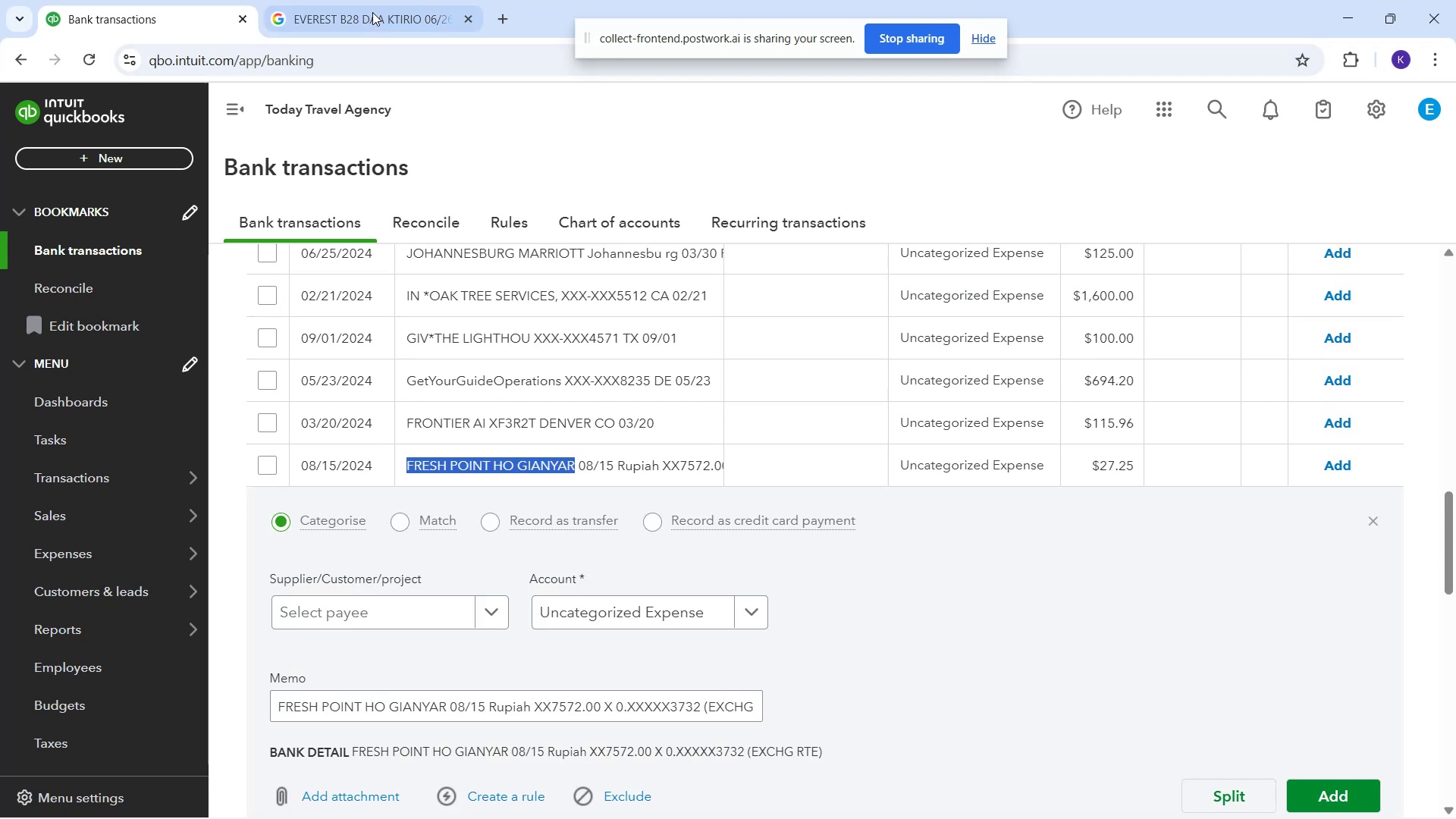 
left_click([371, 10])
 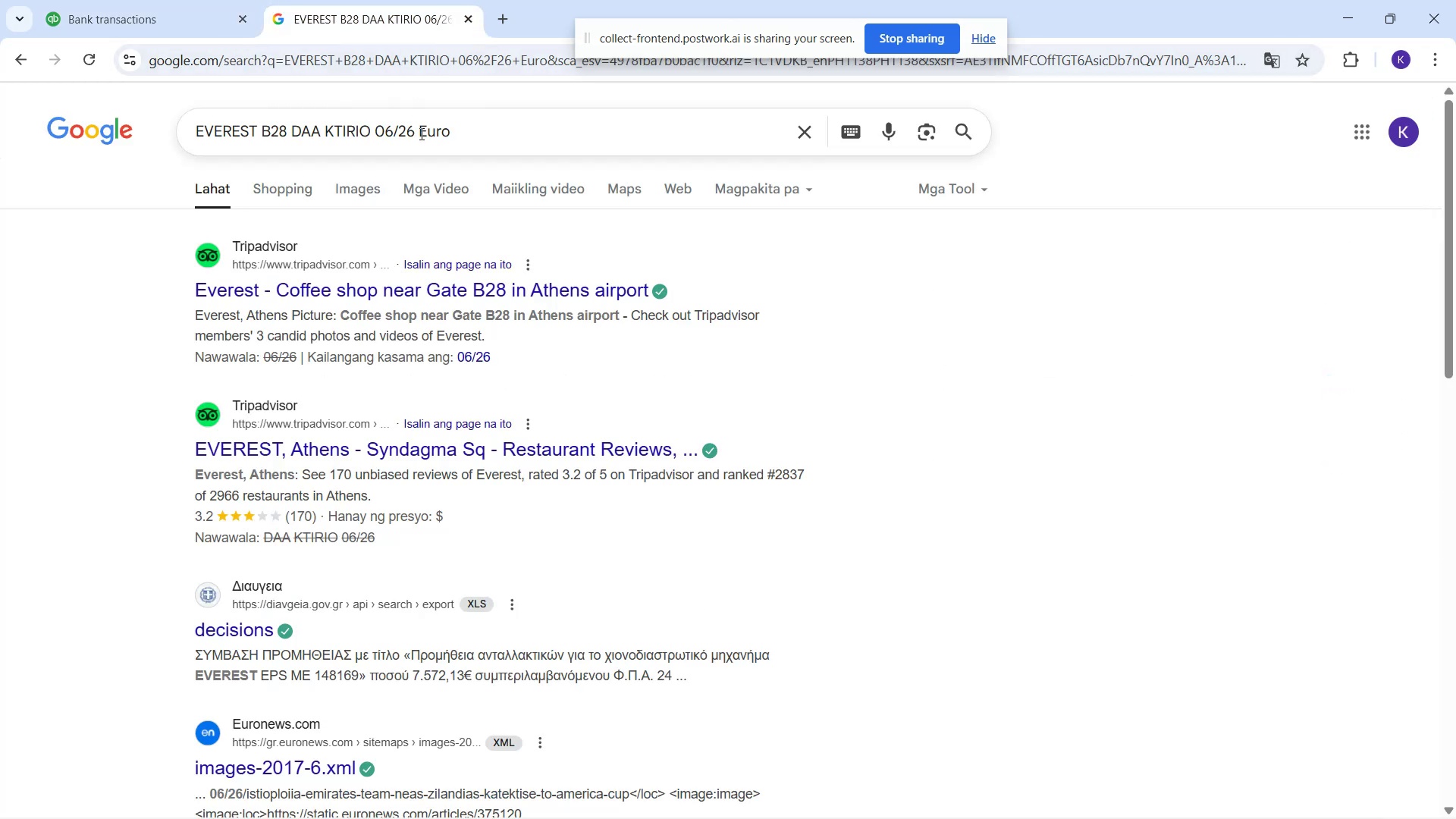 
left_click_drag(start_coordinate=[464, 137], to_coordinate=[123, 178])
 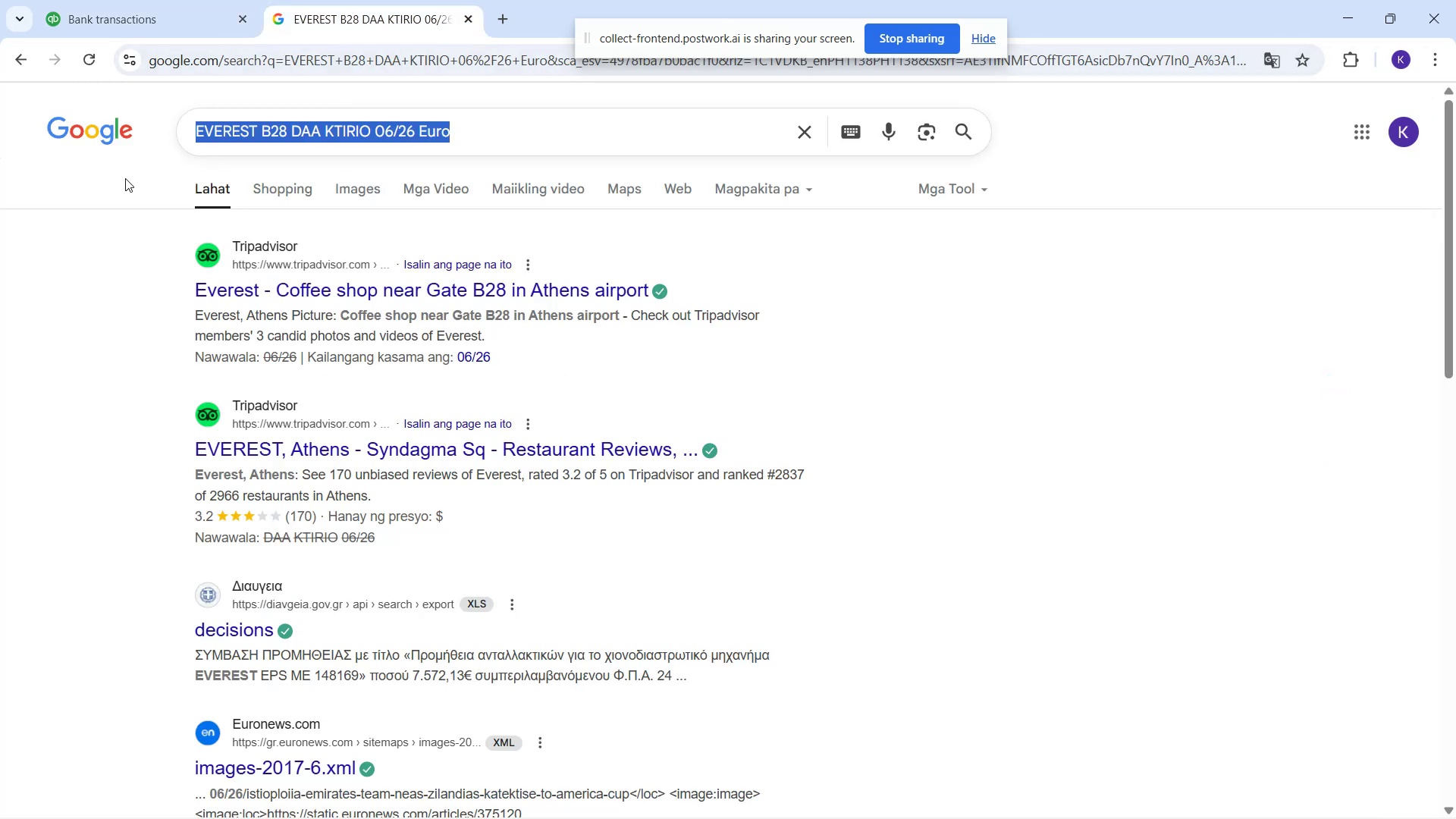 
key(Control+V)
 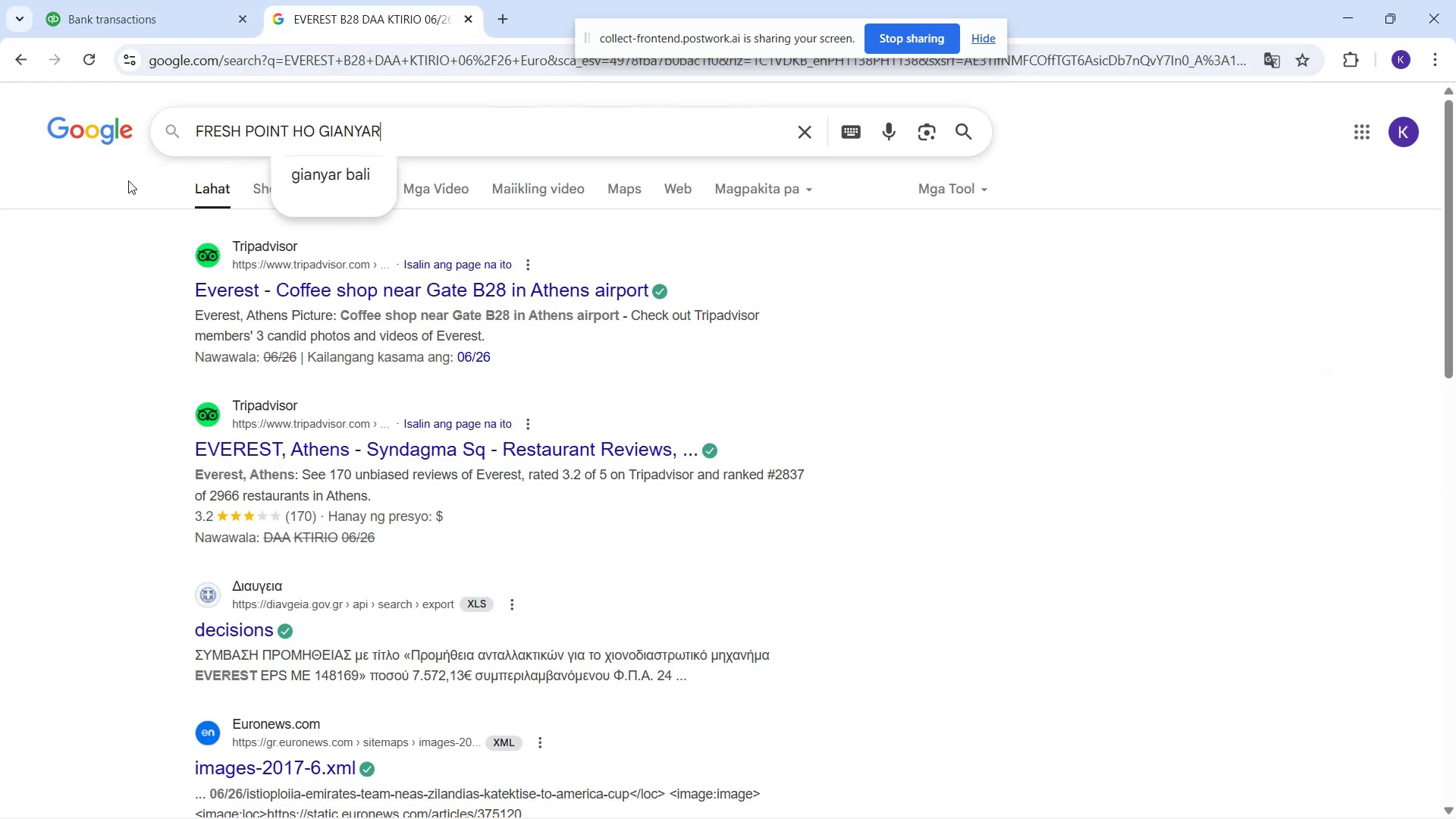 
key(Enter)
 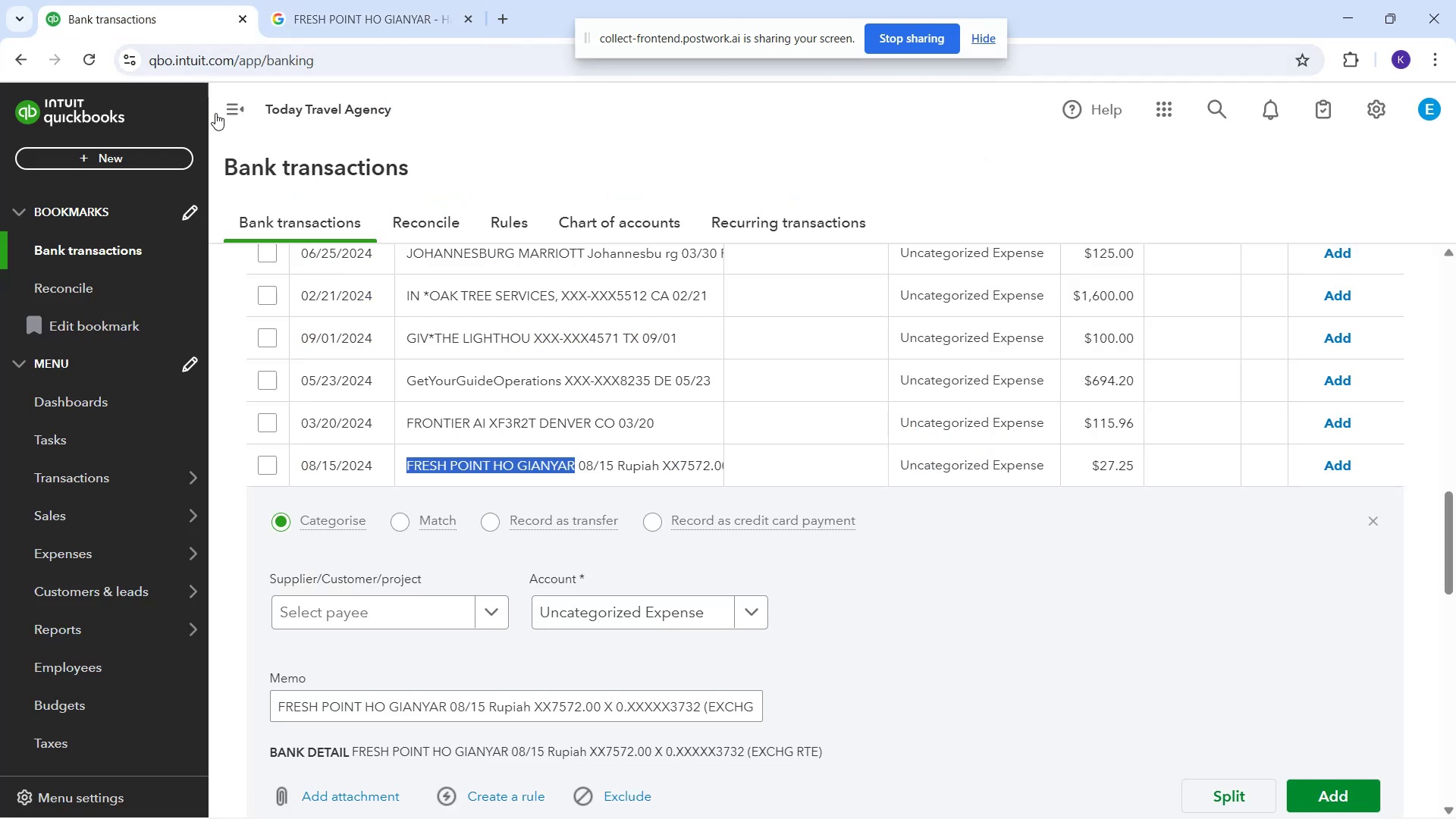 
wait(12.87)
 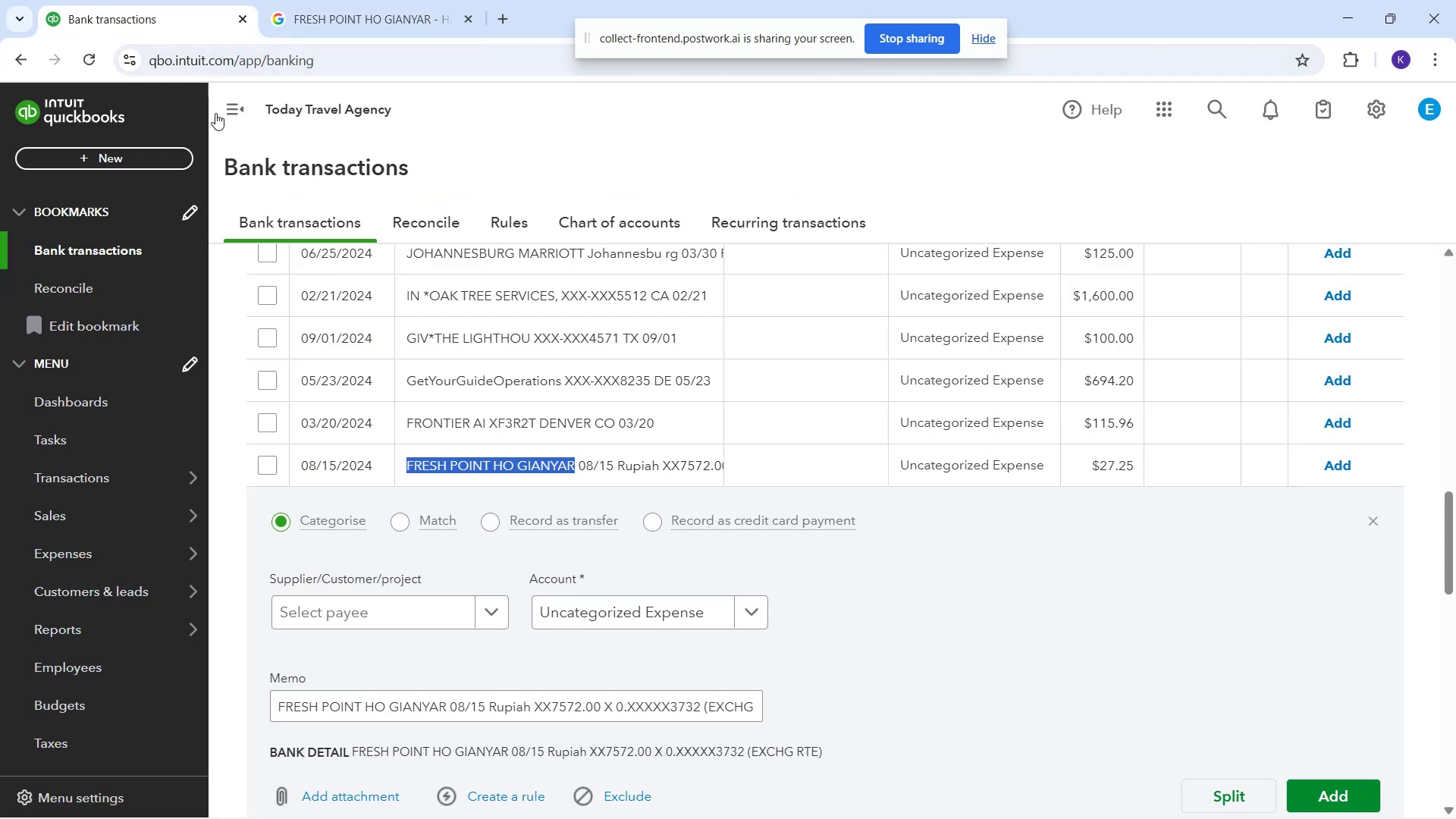 
type(MEA)
 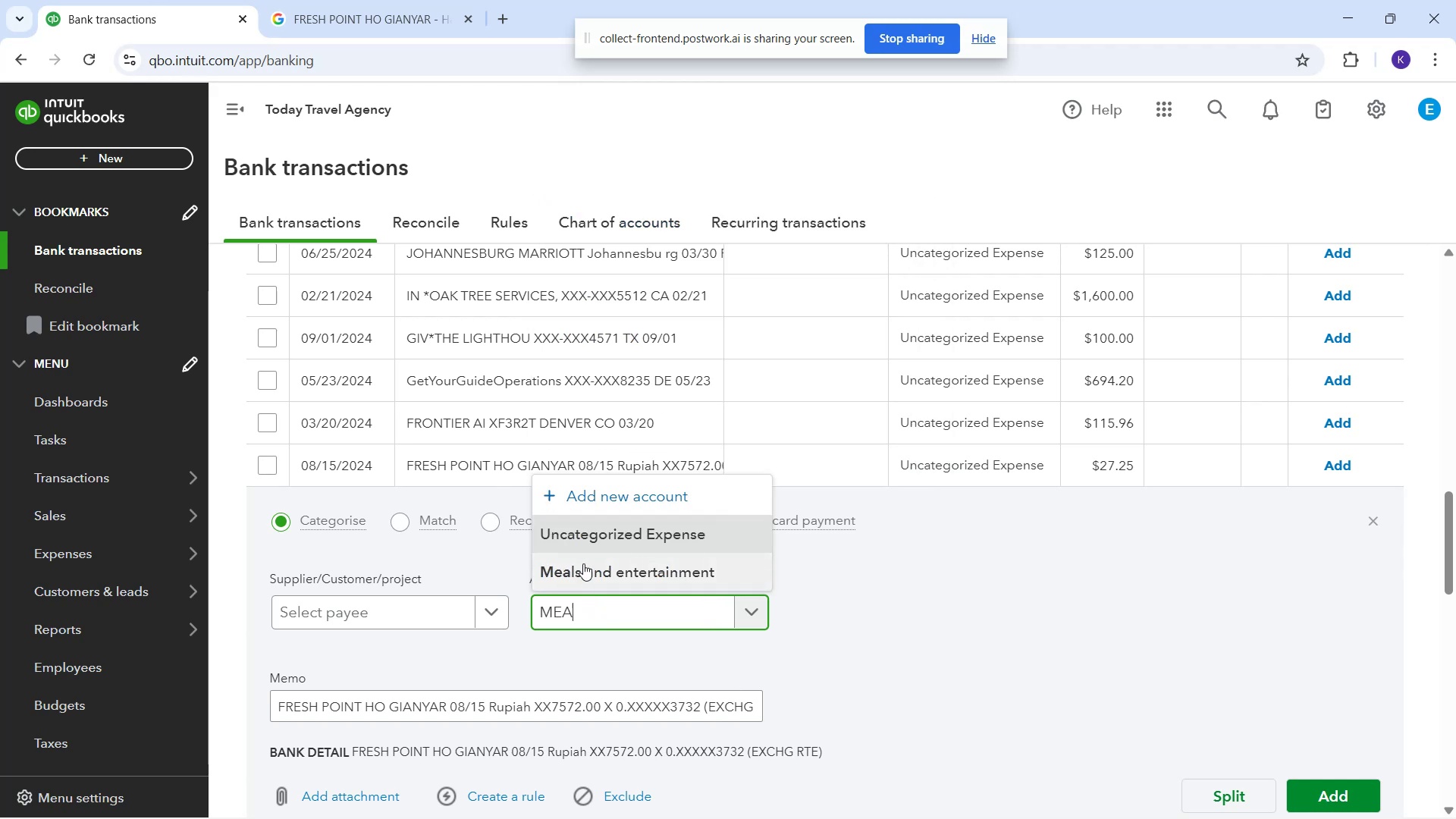 
left_click([583, 563])
 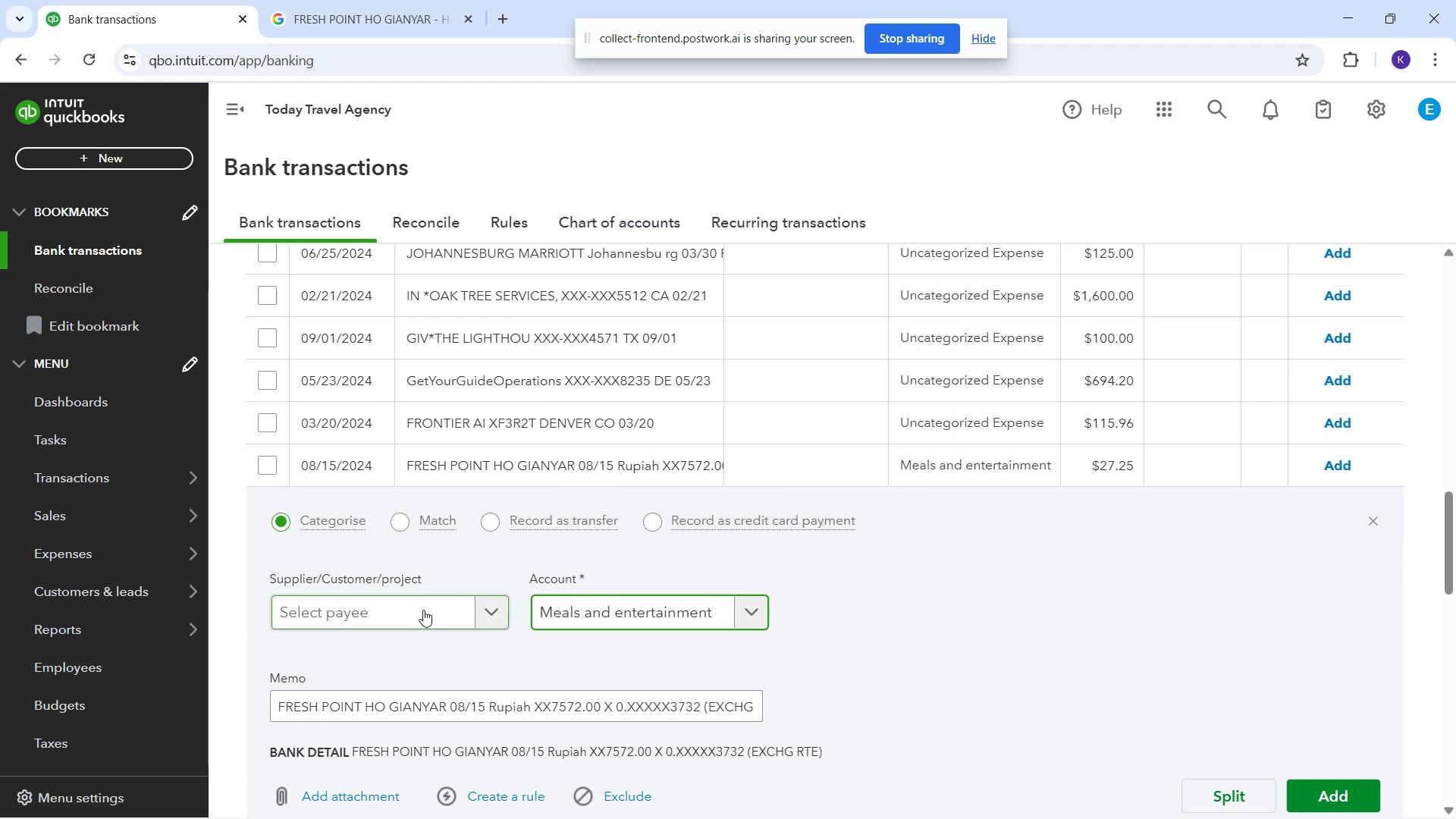 
left_click([423, 610])
 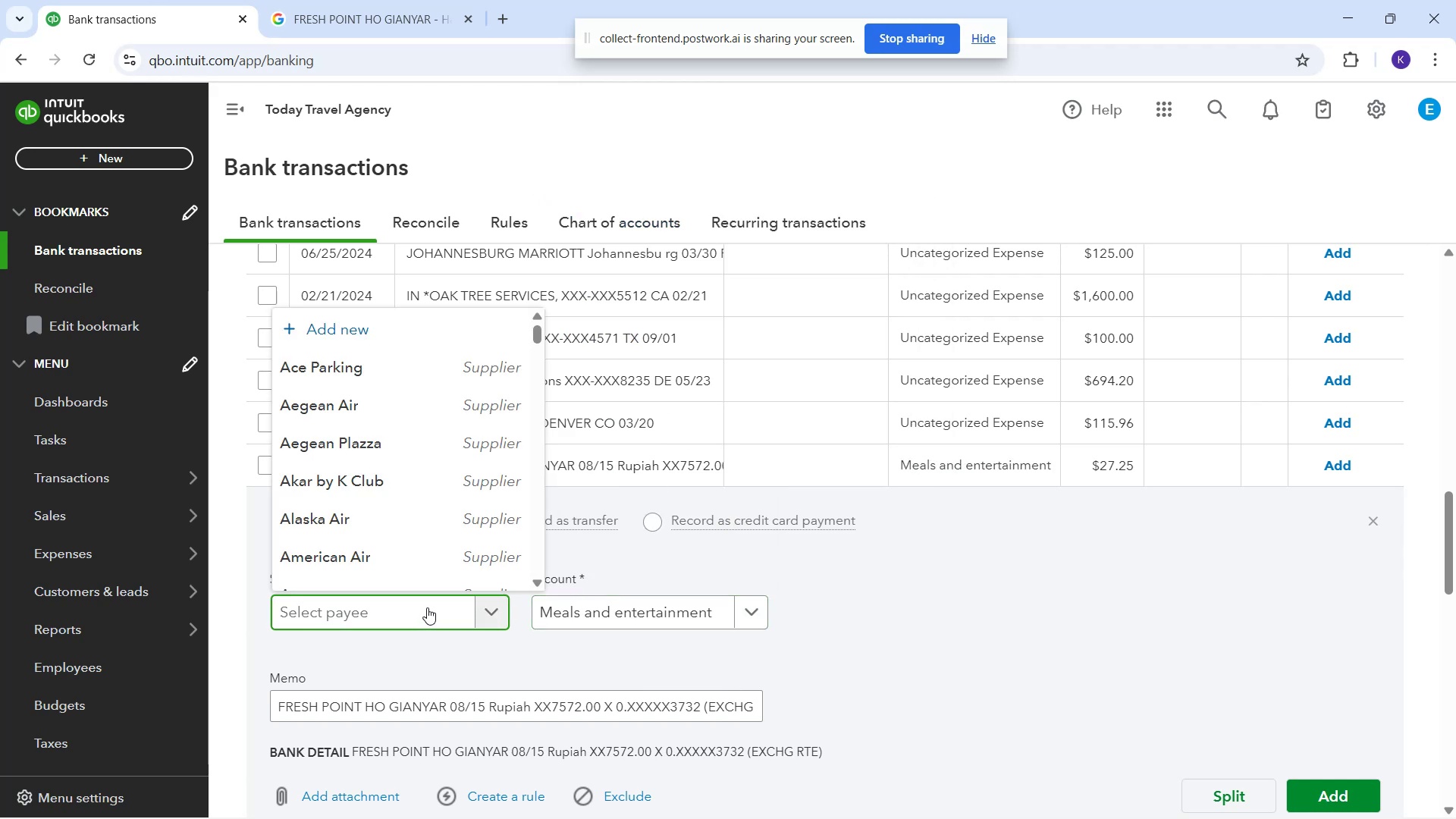 
type(FRESH POINT)
 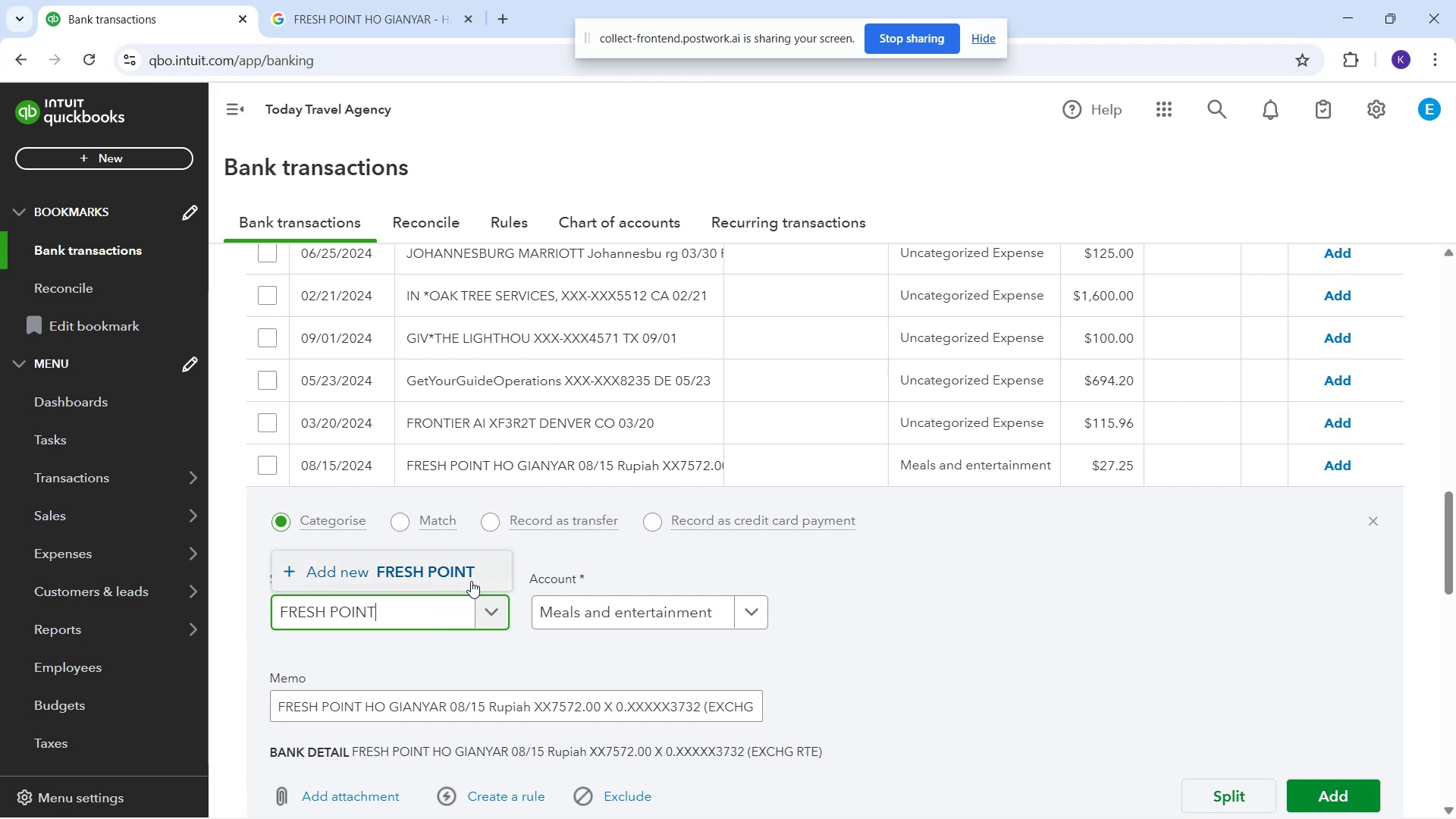 
left_click([458, 574])
 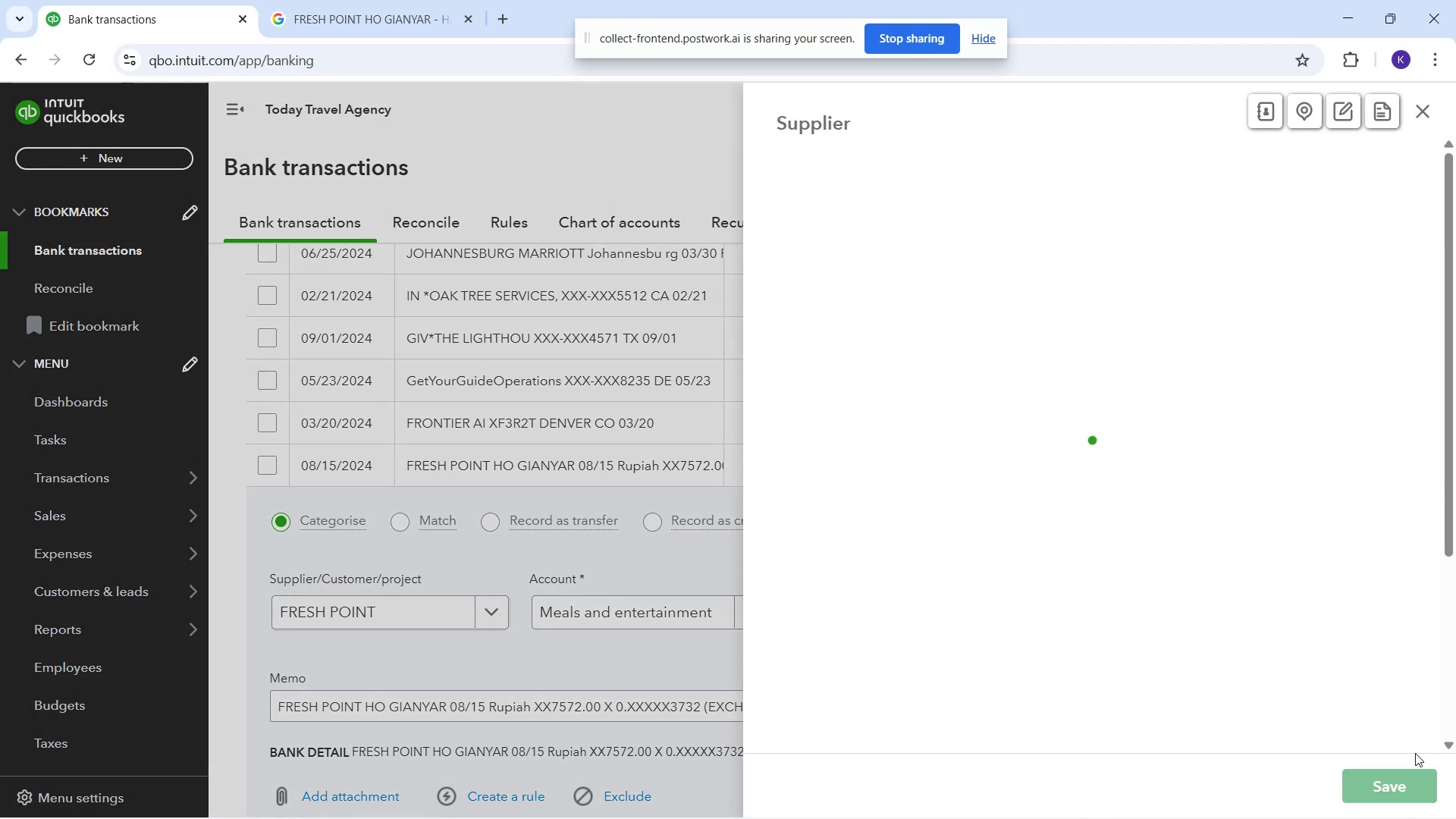 
left_click([1409, 780])
 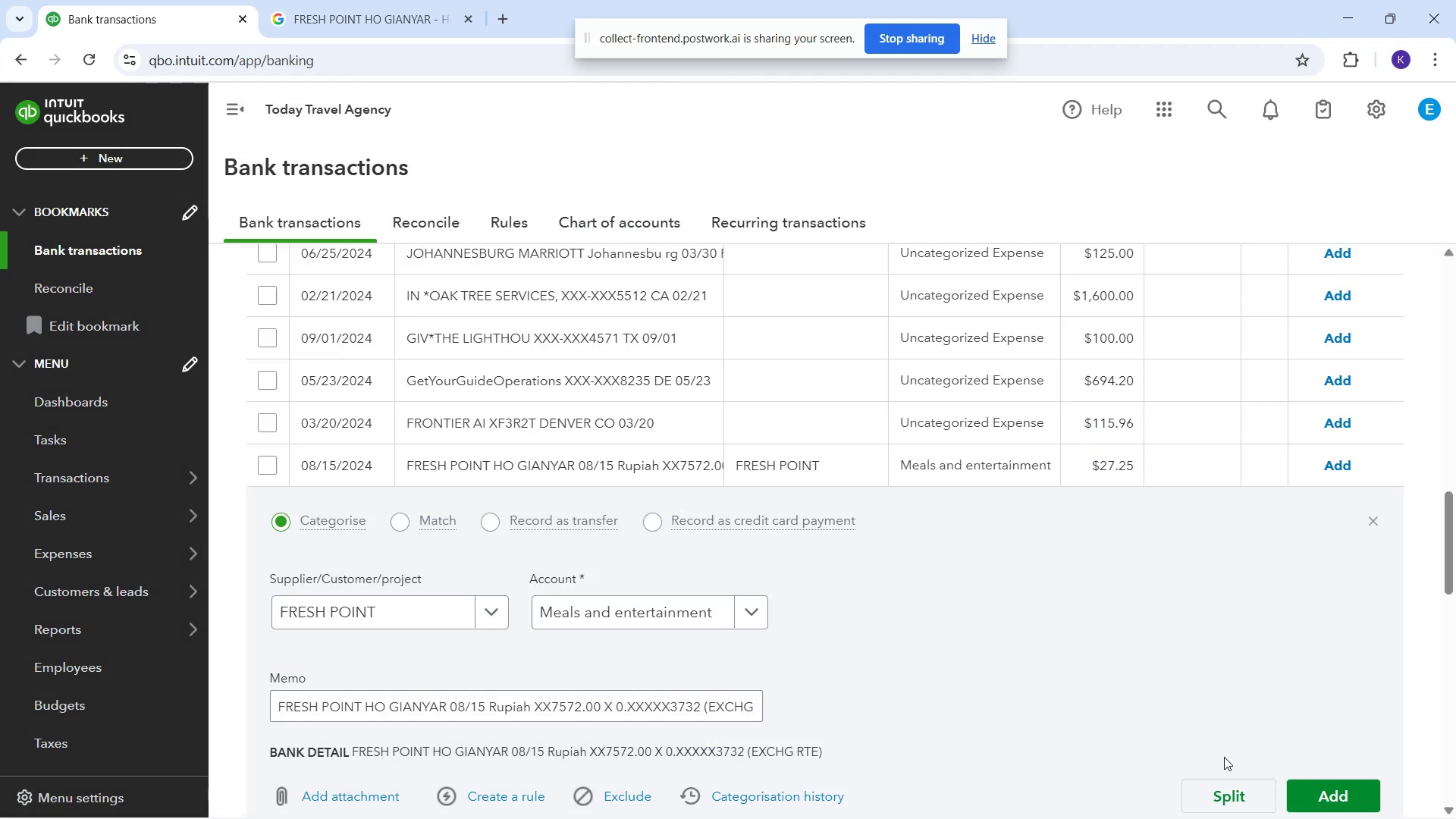 
left_click([1356, 786])
 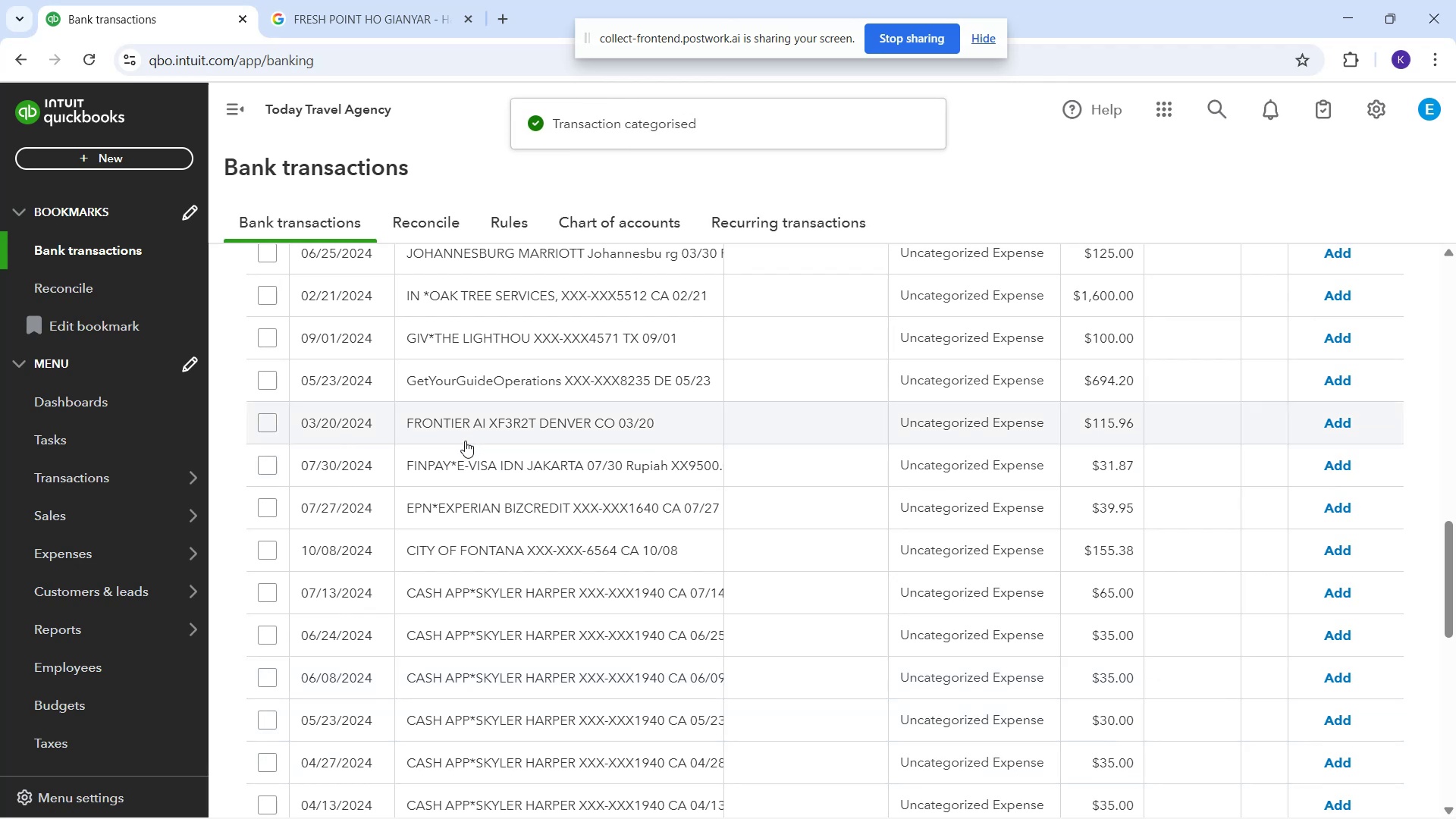 
left_click_drag(start_coordinate=[406, 422], to_coordinate=[682, 435])
 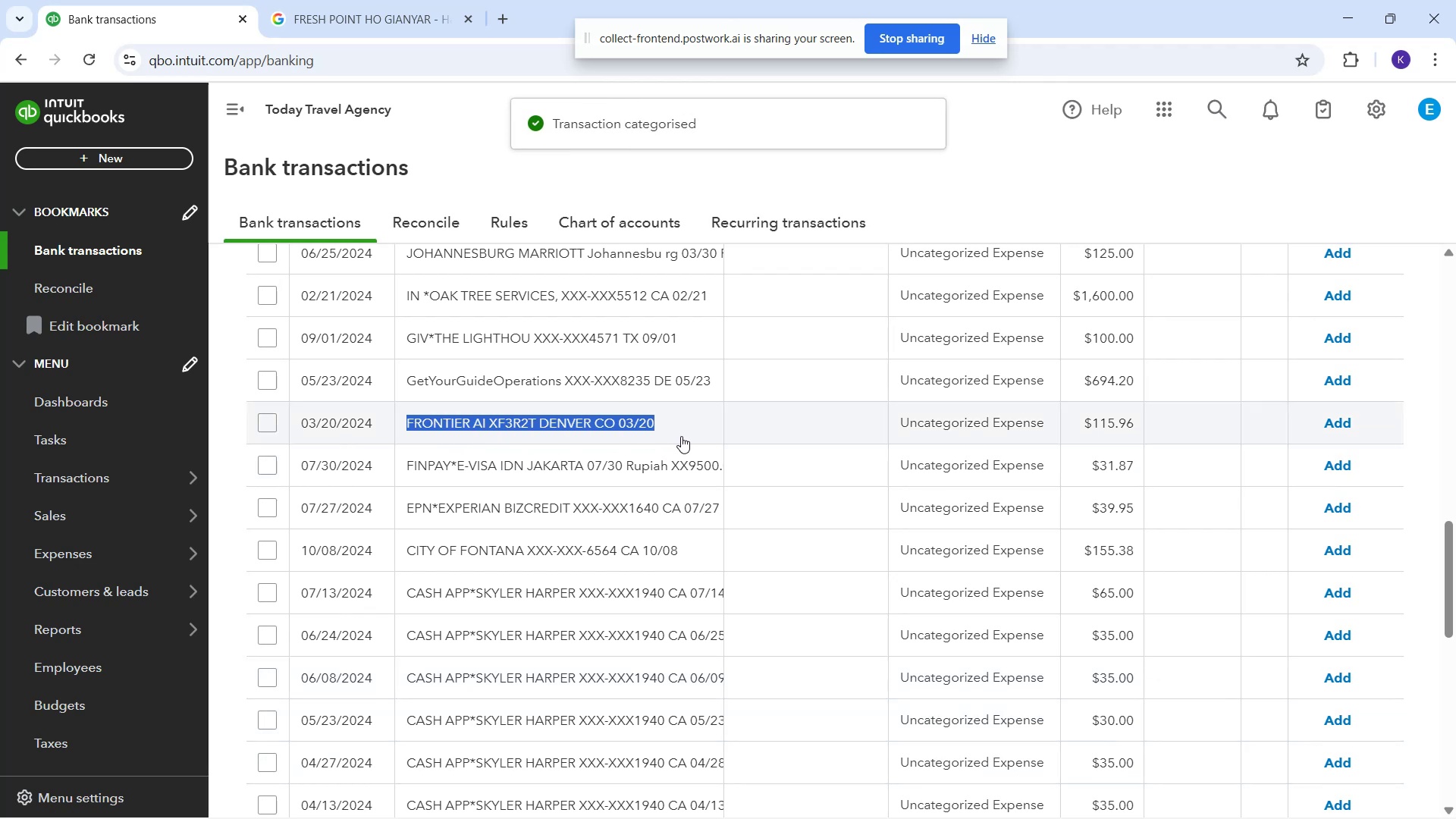 
key(Control+C)
 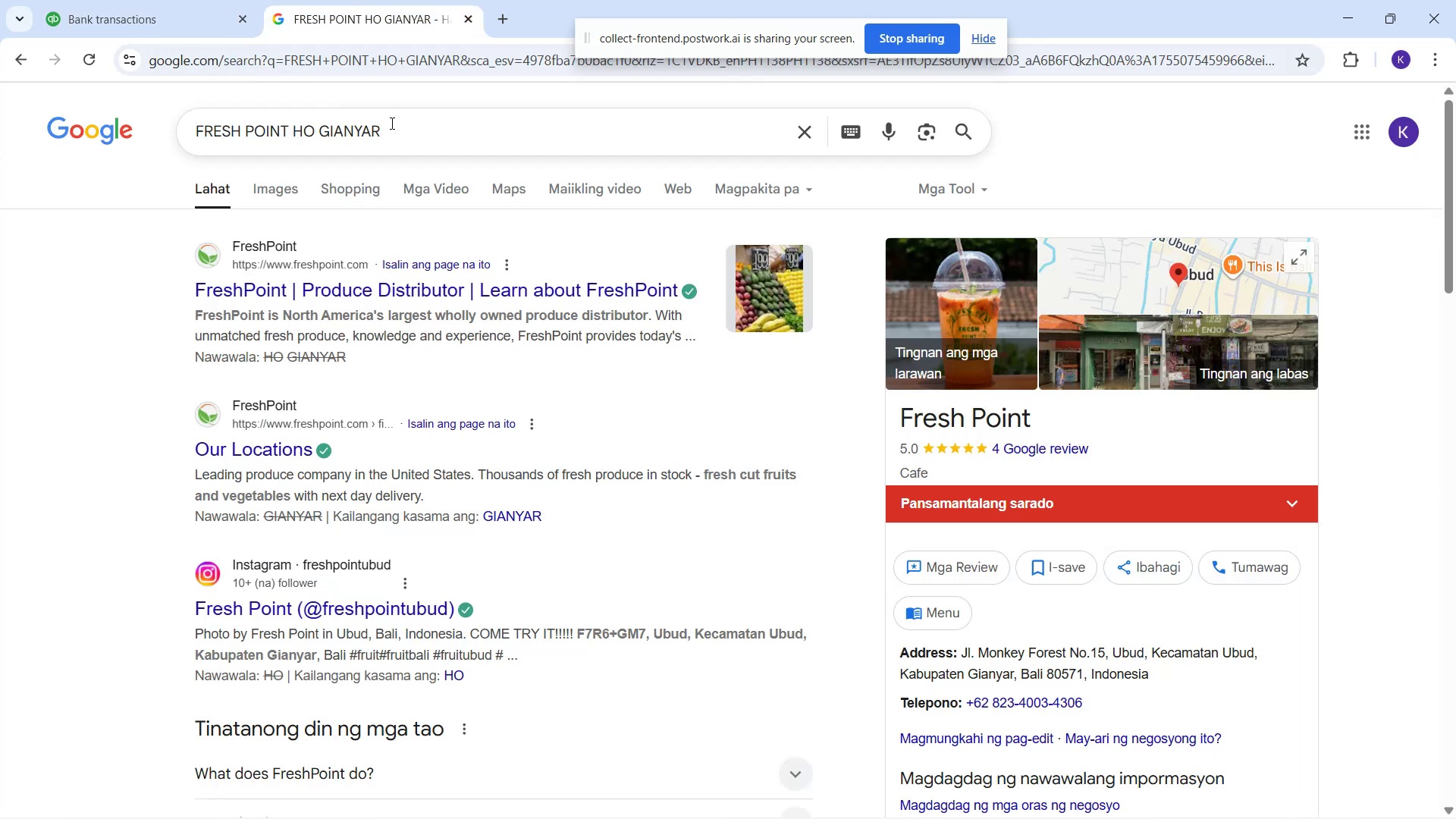 
left_click_drag(start_coordinate=[416, 125], to_coordinate=[54, 204])
 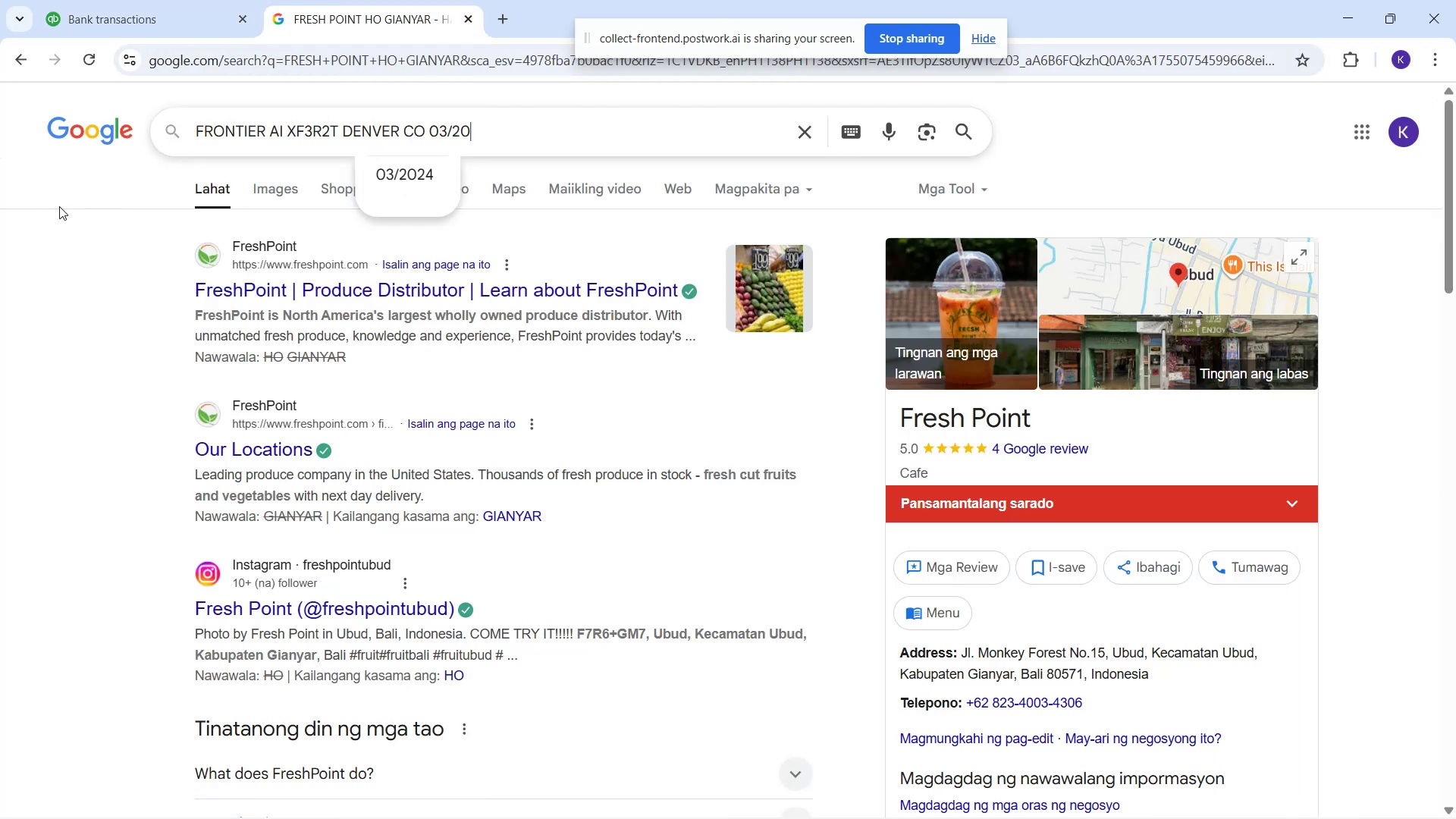 
key(Control+ControlLeft)
 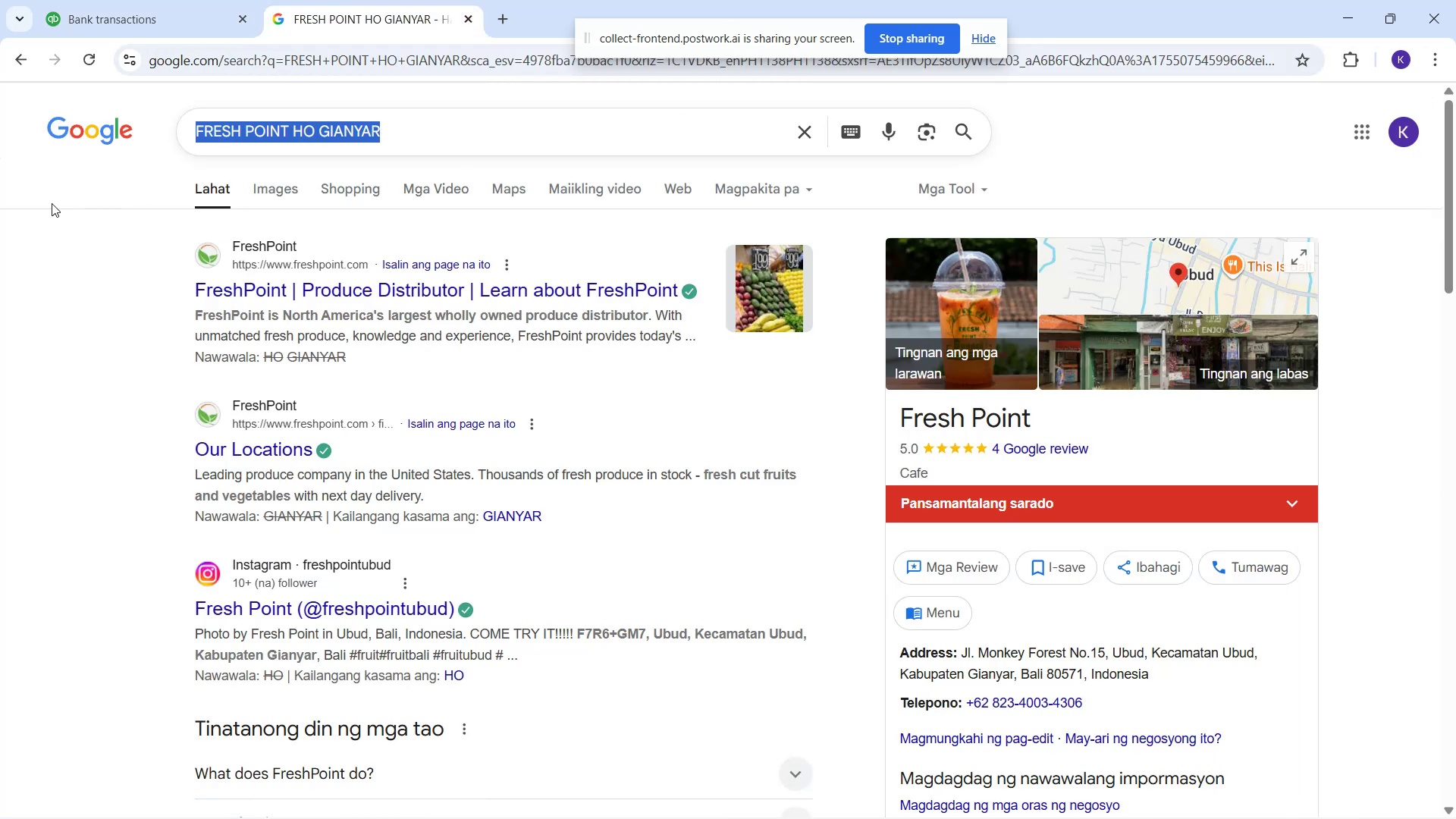 
key(Control+V)
 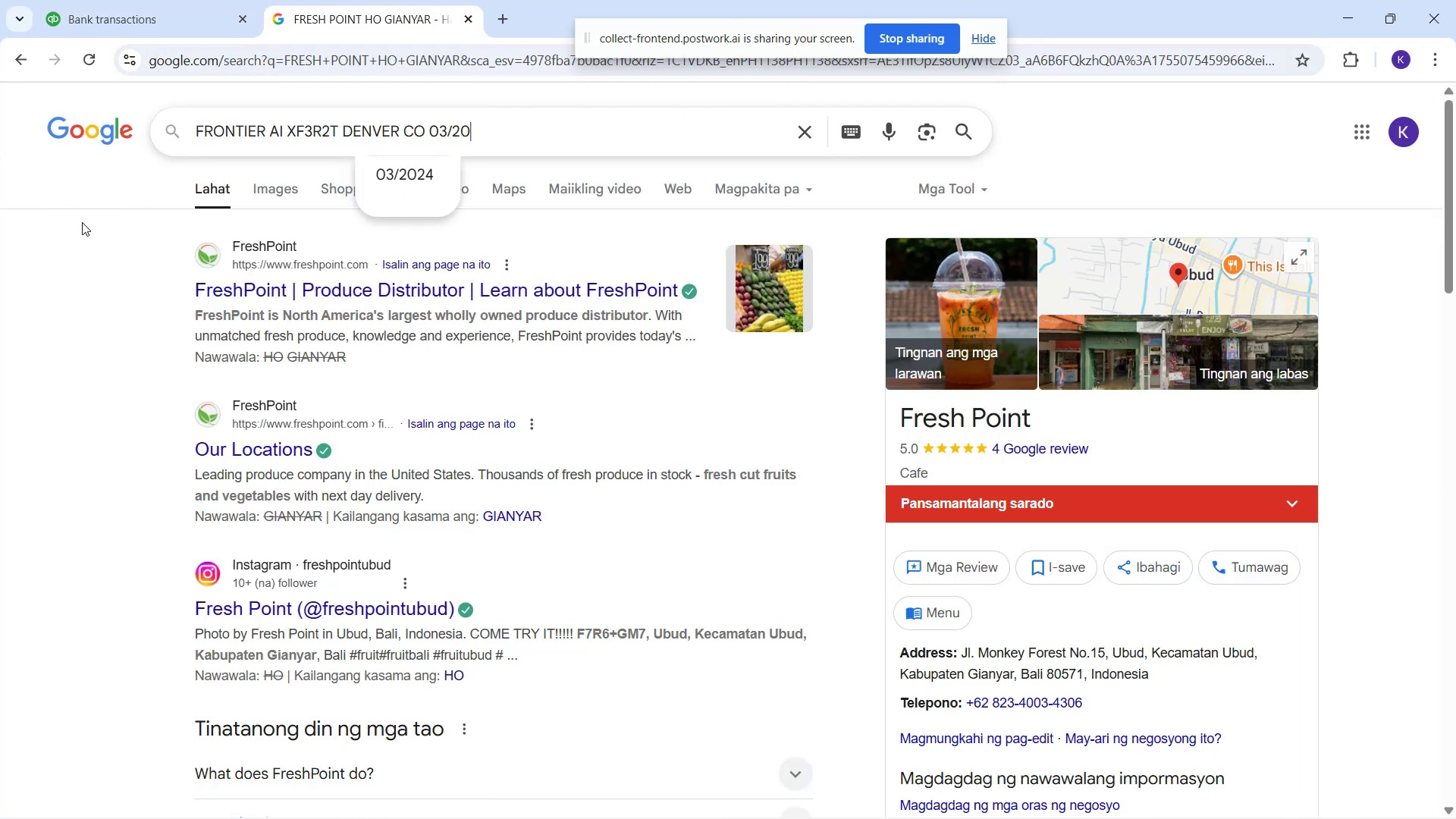 
key(Enter)
 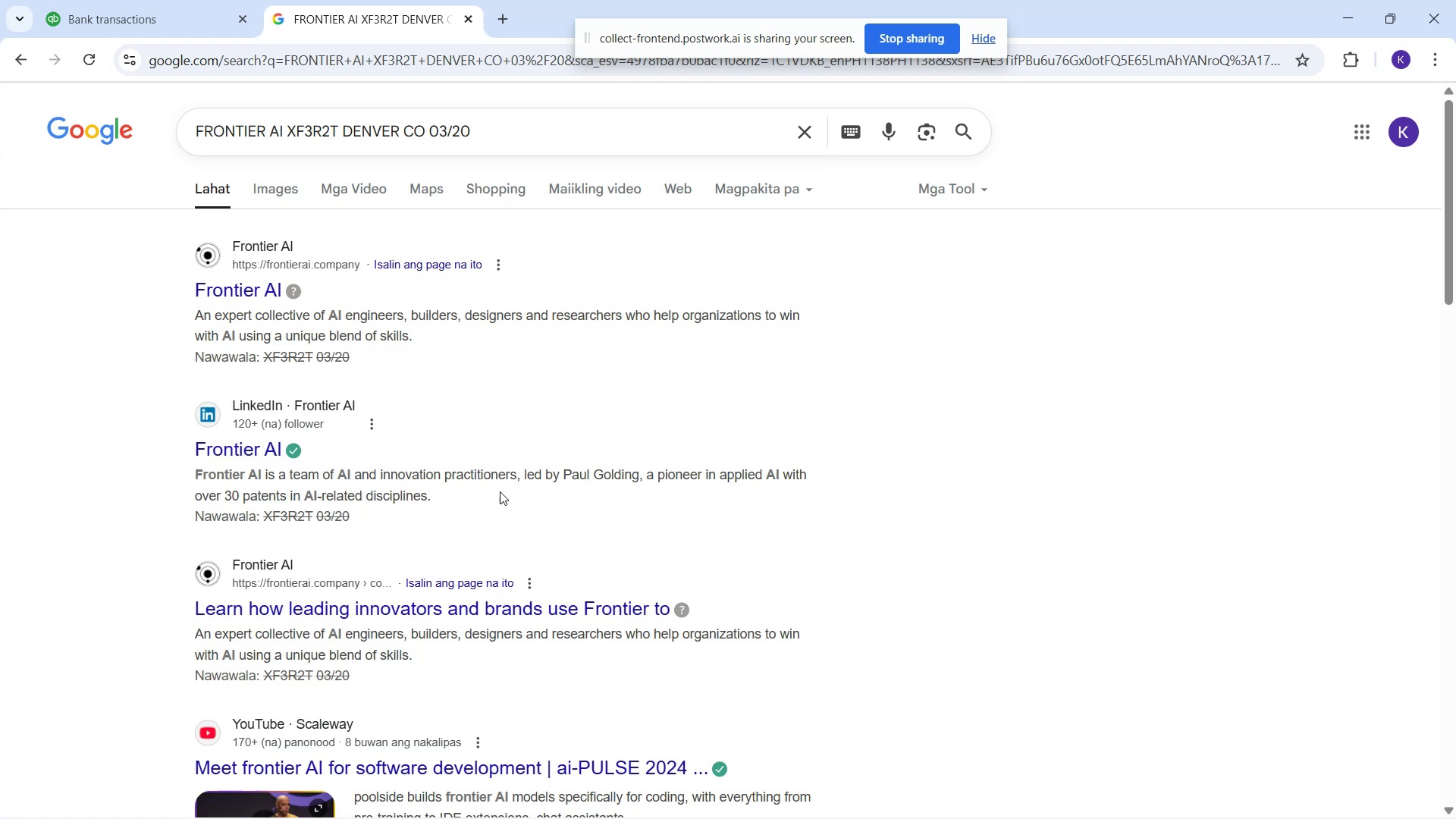 
wait(14.67)
 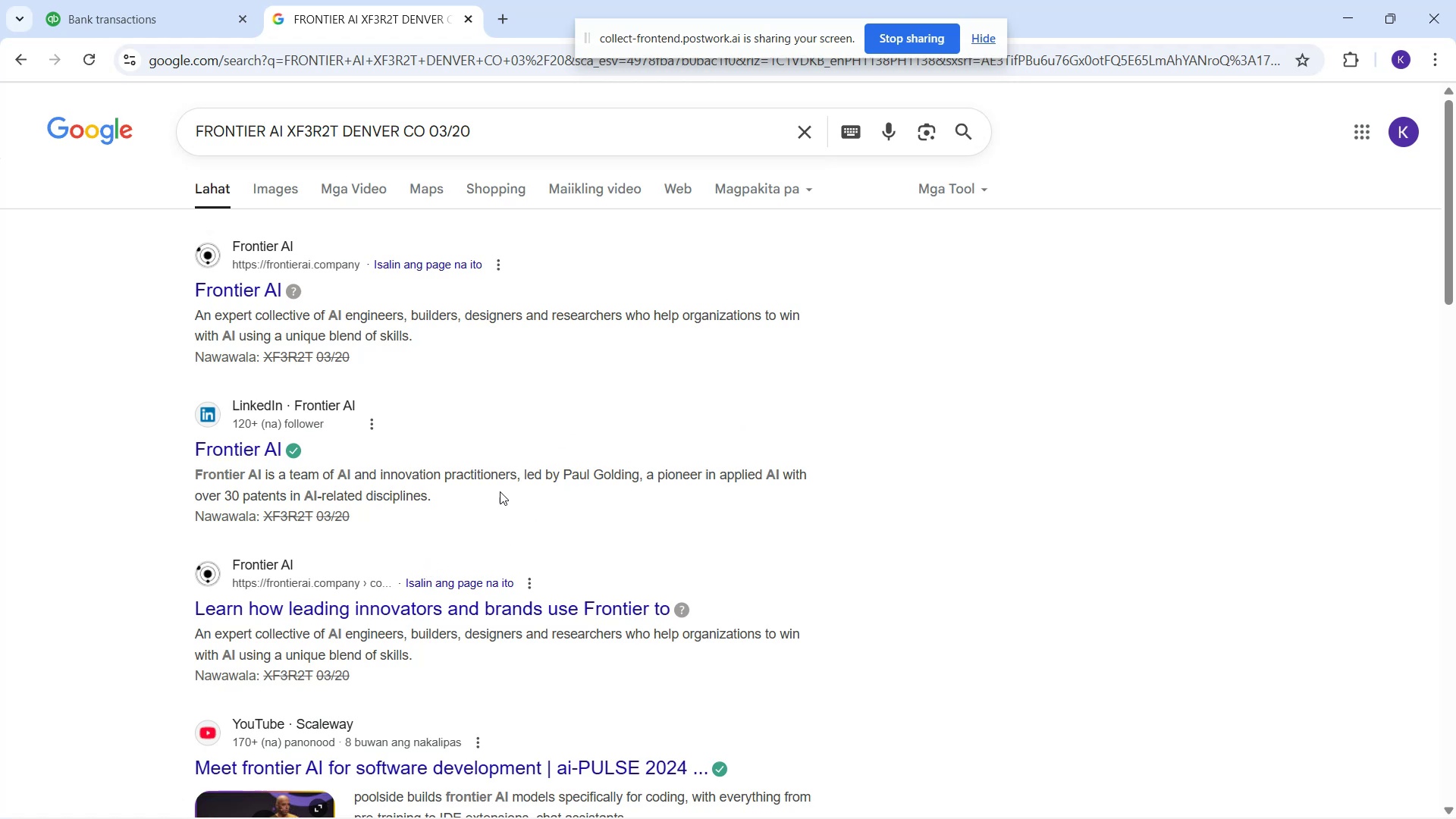 
left_click([108, 0])
 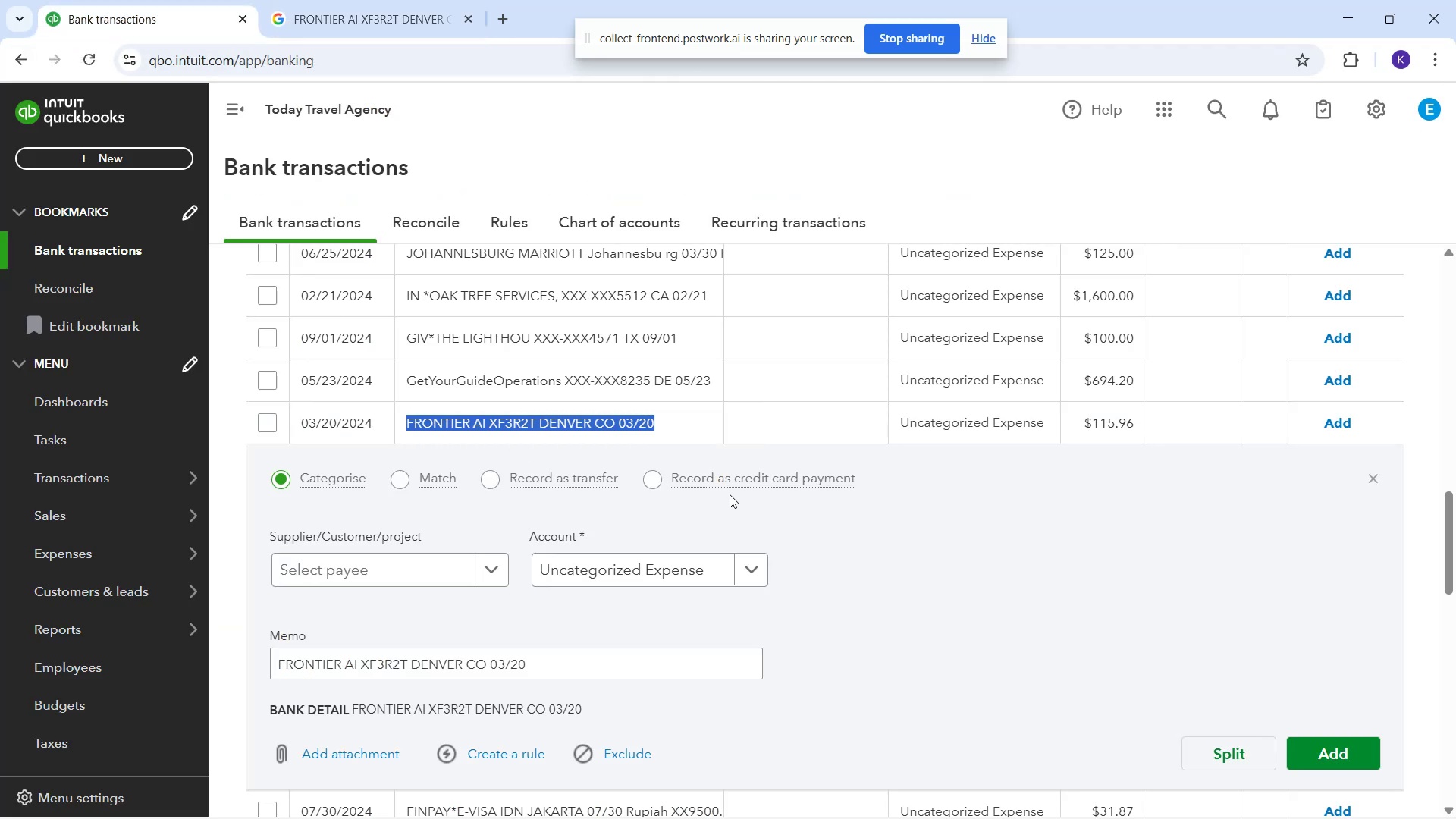 
wait(10.36)
 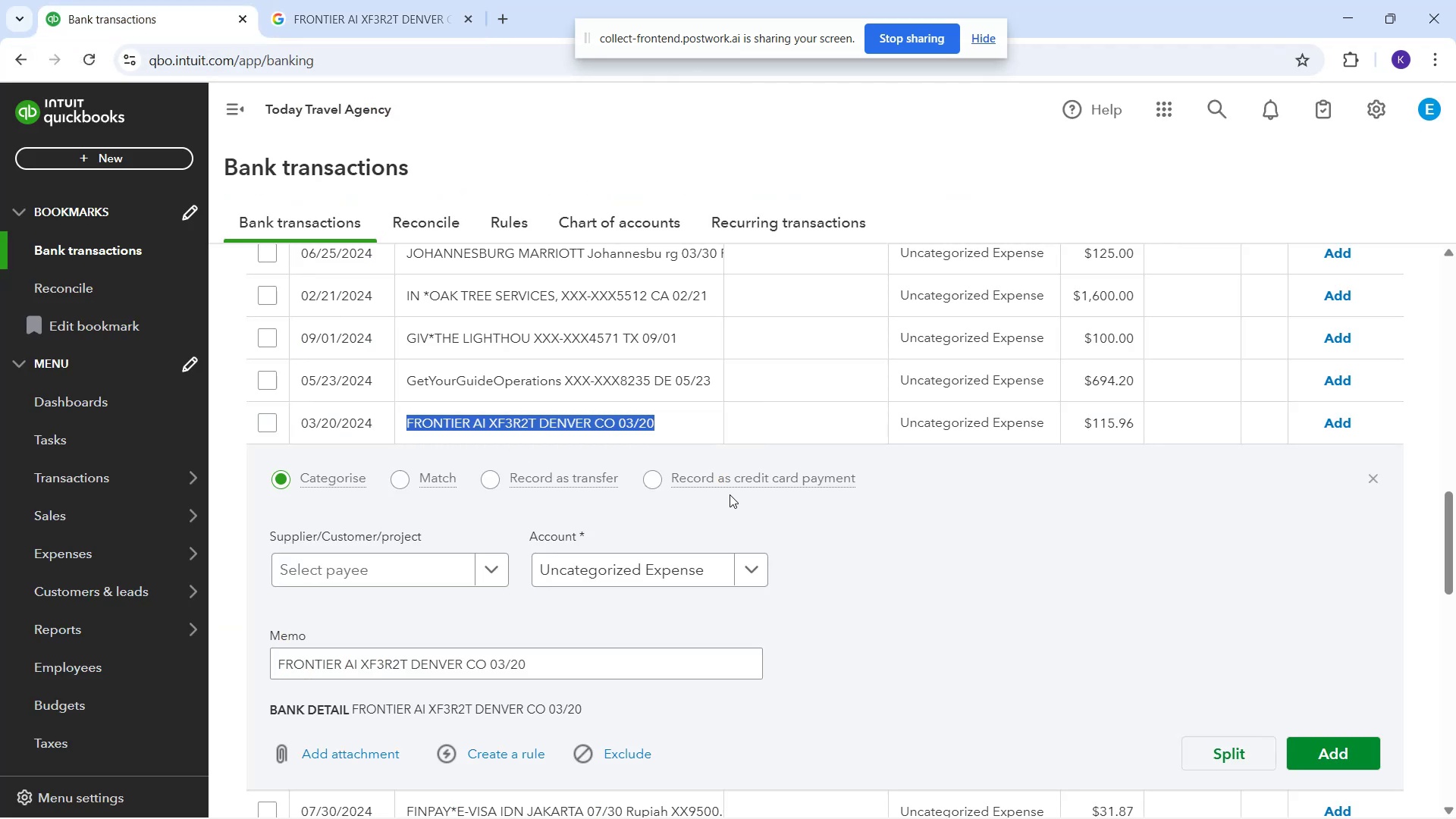 
left_click_drag(start_coordinate=[397, 331], to_coordinate=[535, 350])
 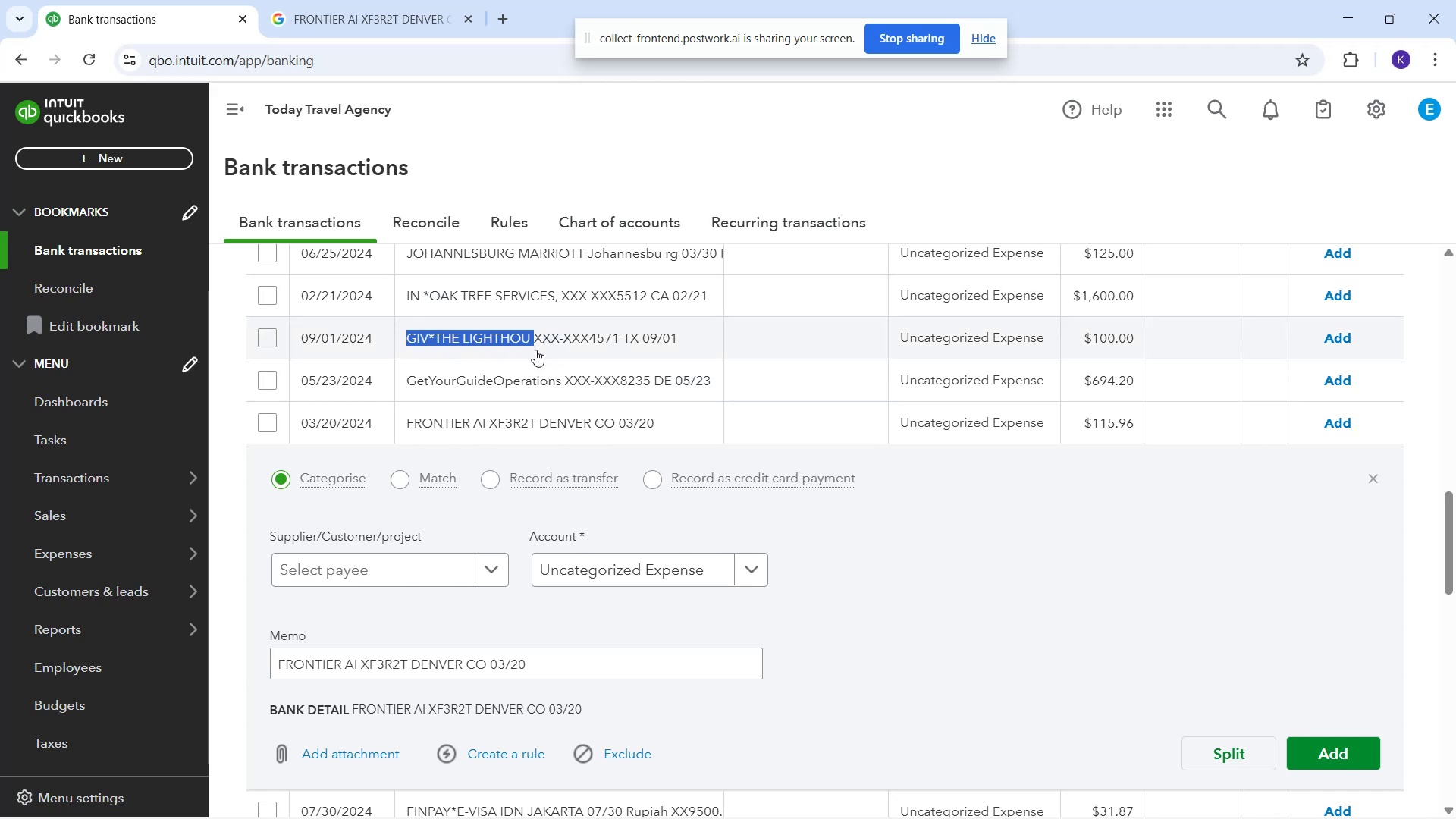 
key(Control+C)
 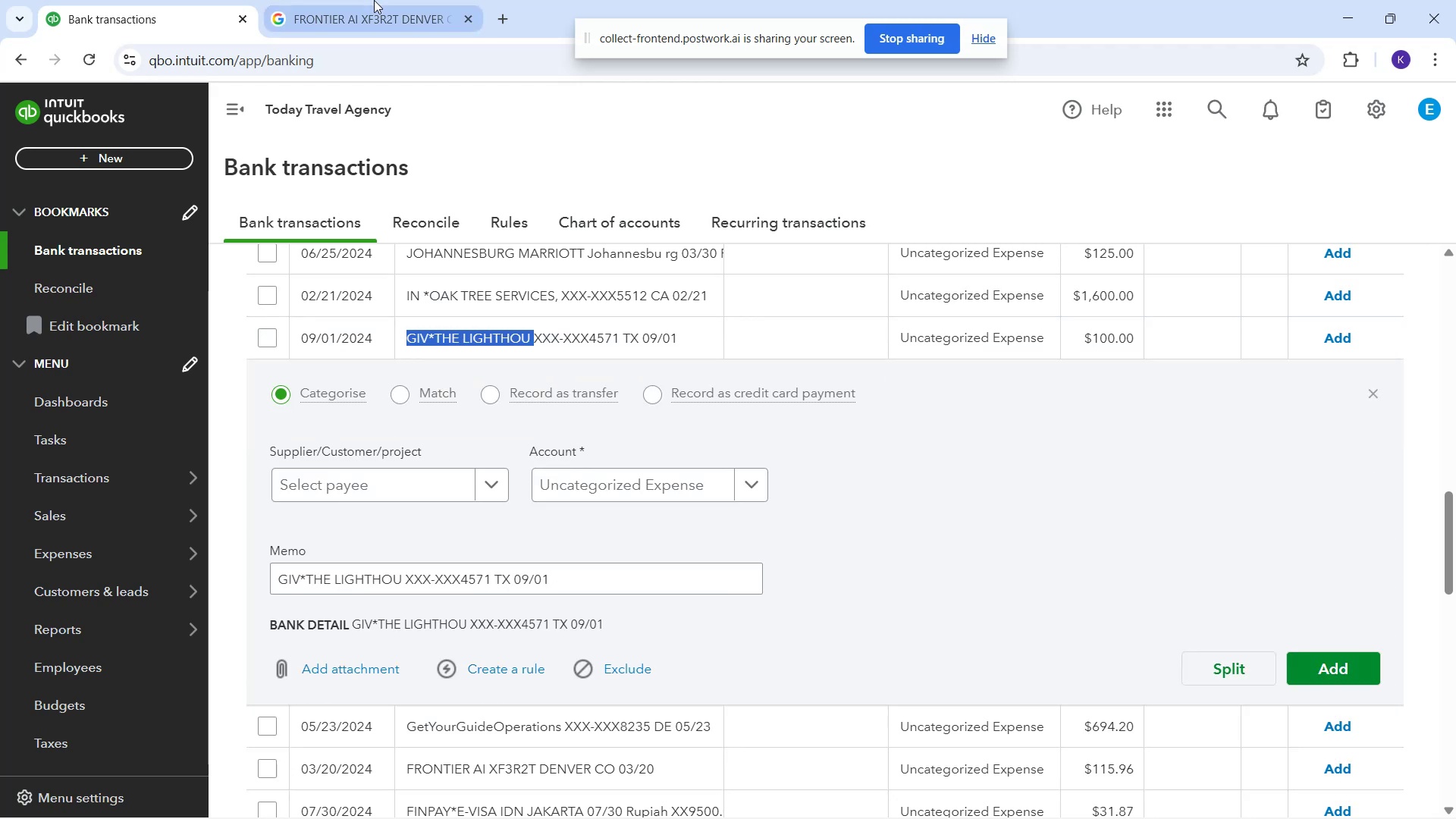 
left_click([371, 0])
 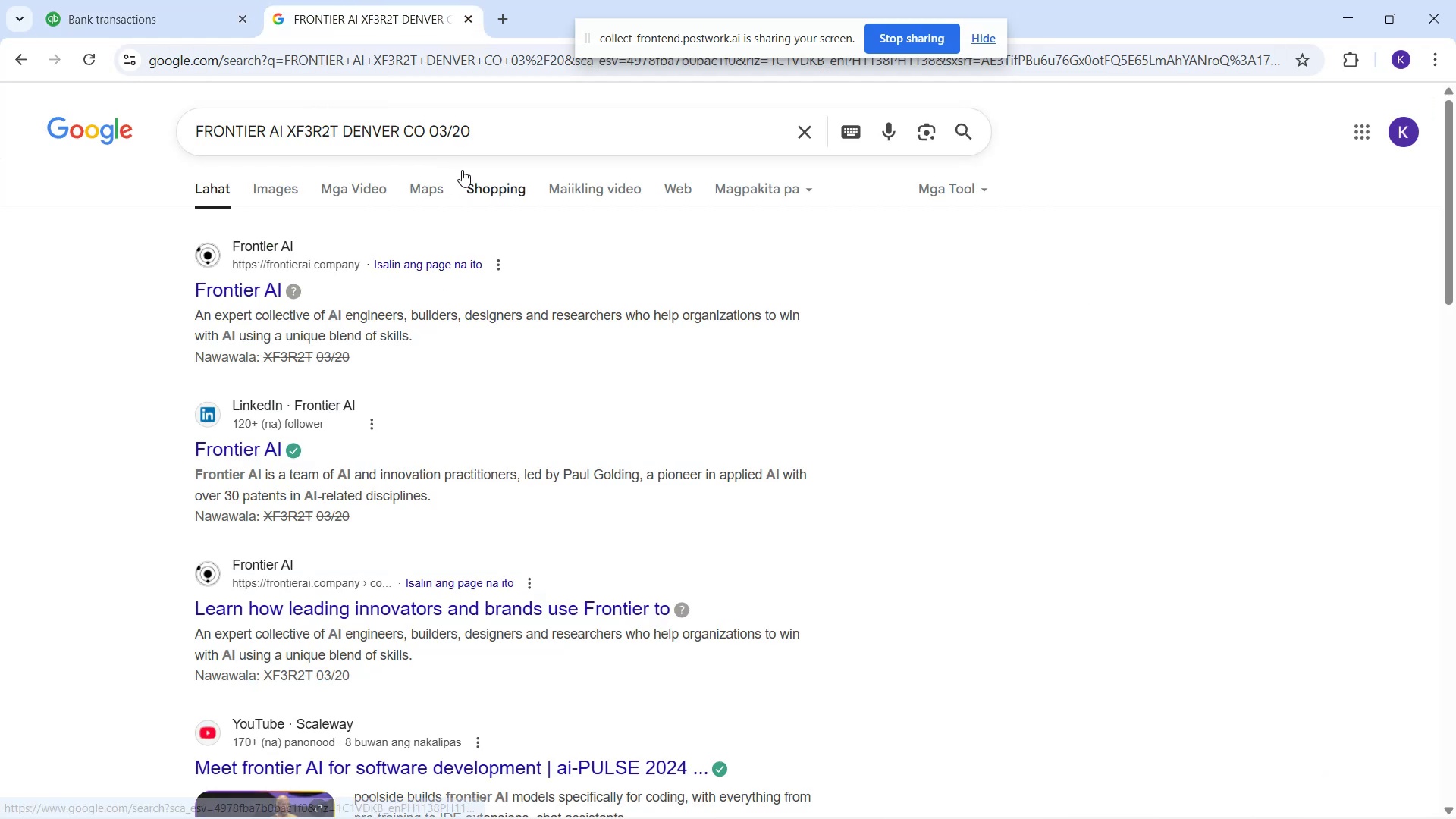 
left_click_drag(start_coordinate=[496, 127], to_coordinate=[152, 181])
 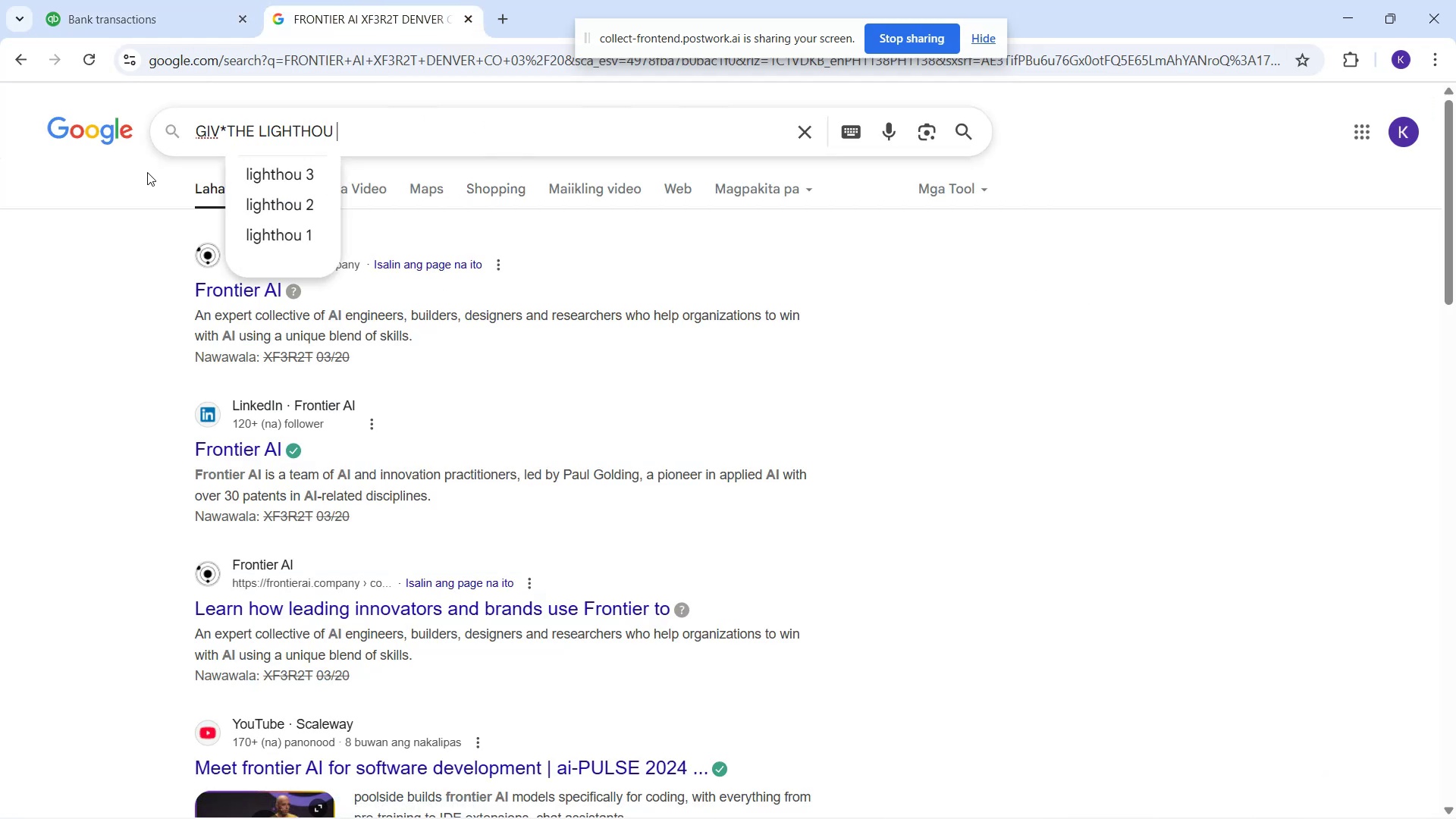 
key(Control+V)
 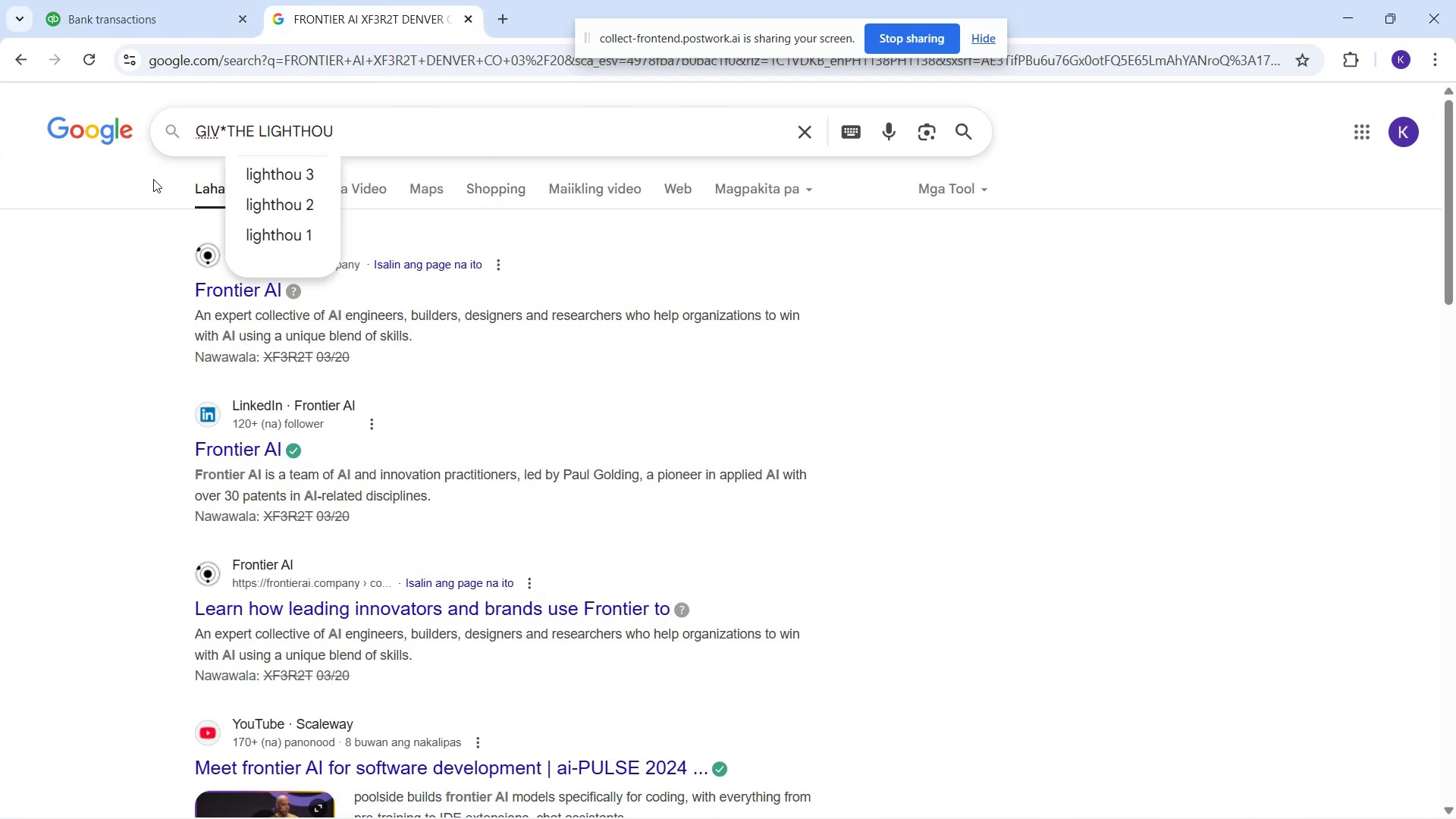 
key(Enter)
 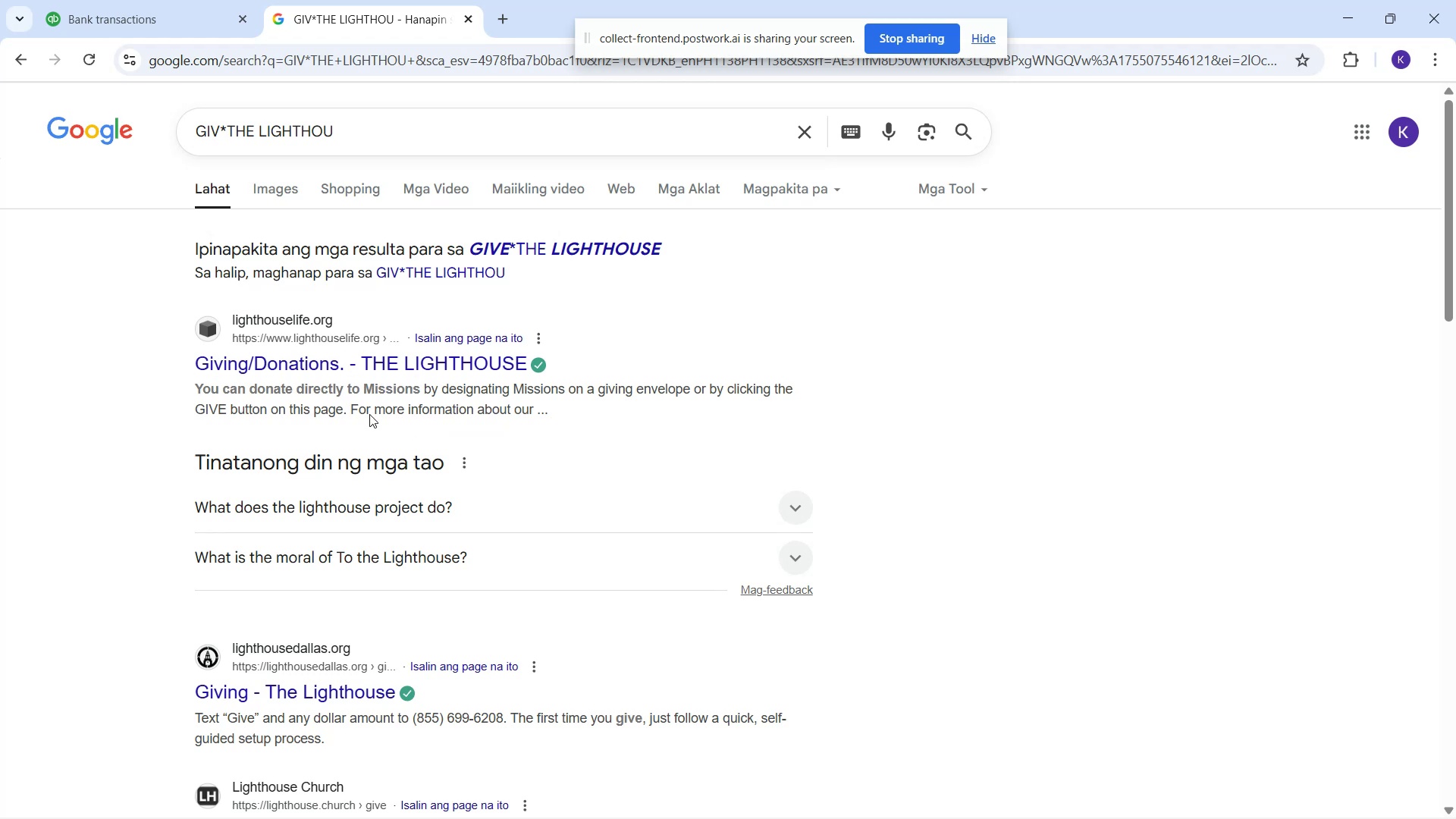 
wait(9.74)
 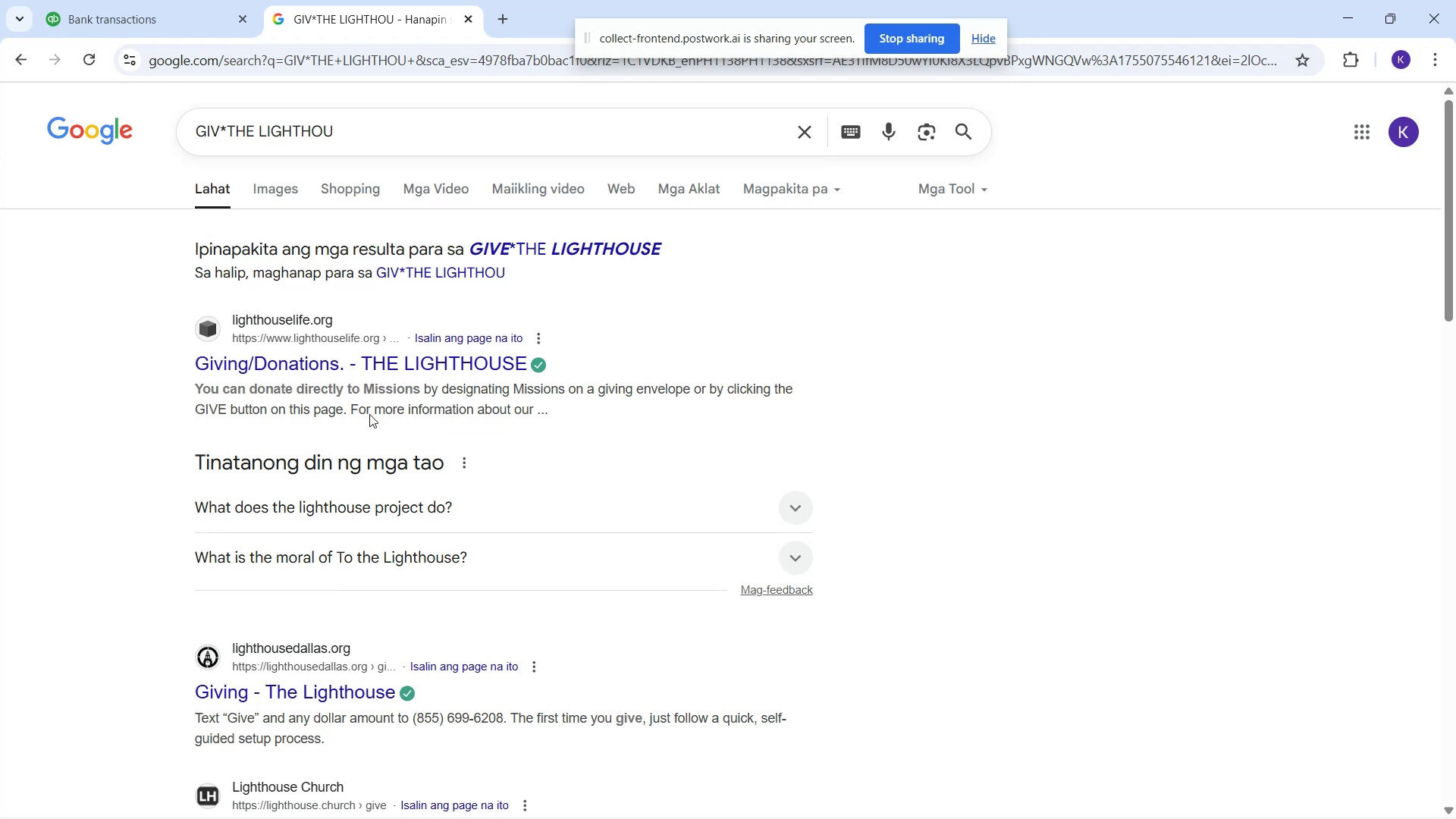 
left_click([804, 520])
 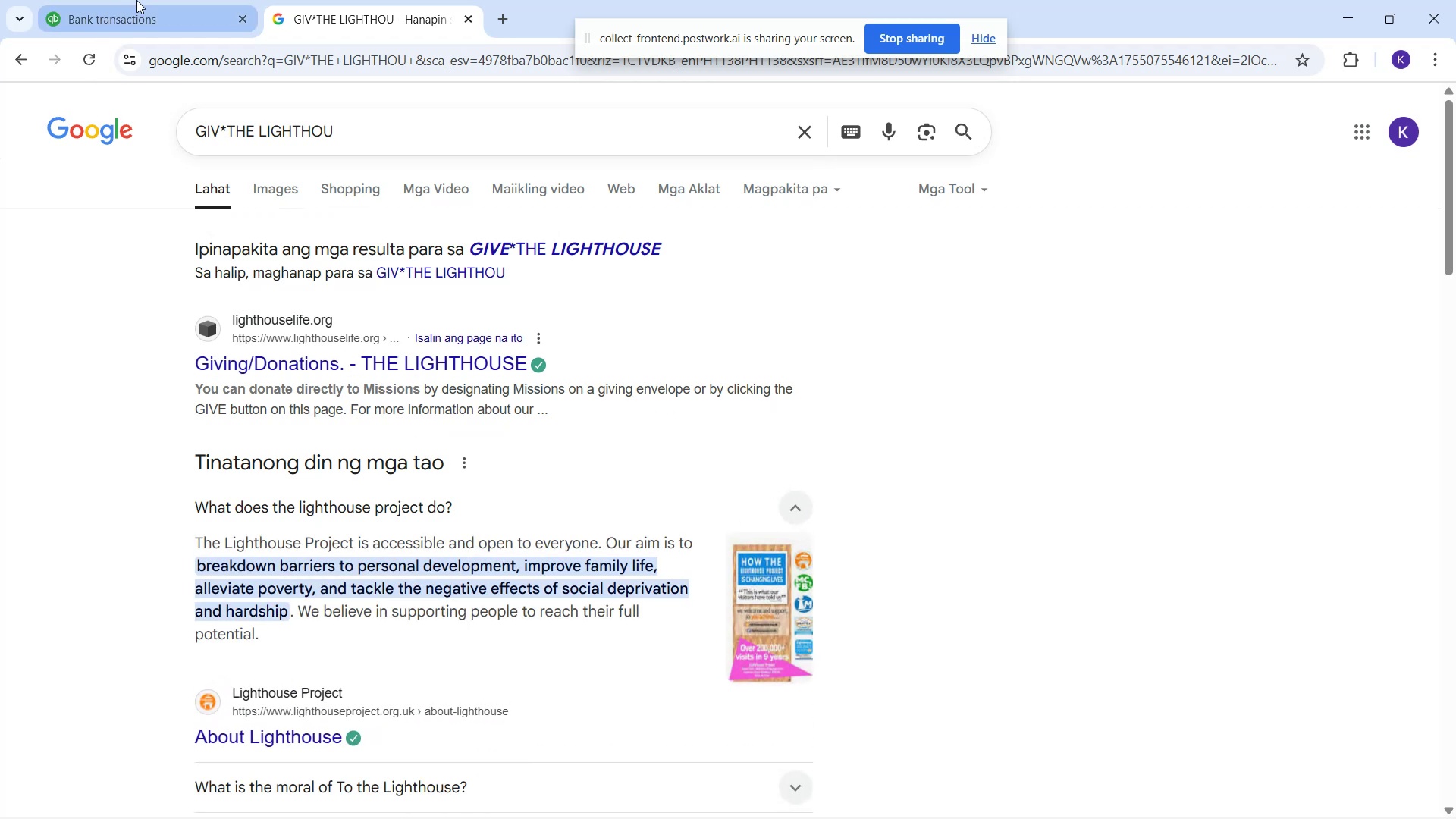 
left_click([129, 0])
 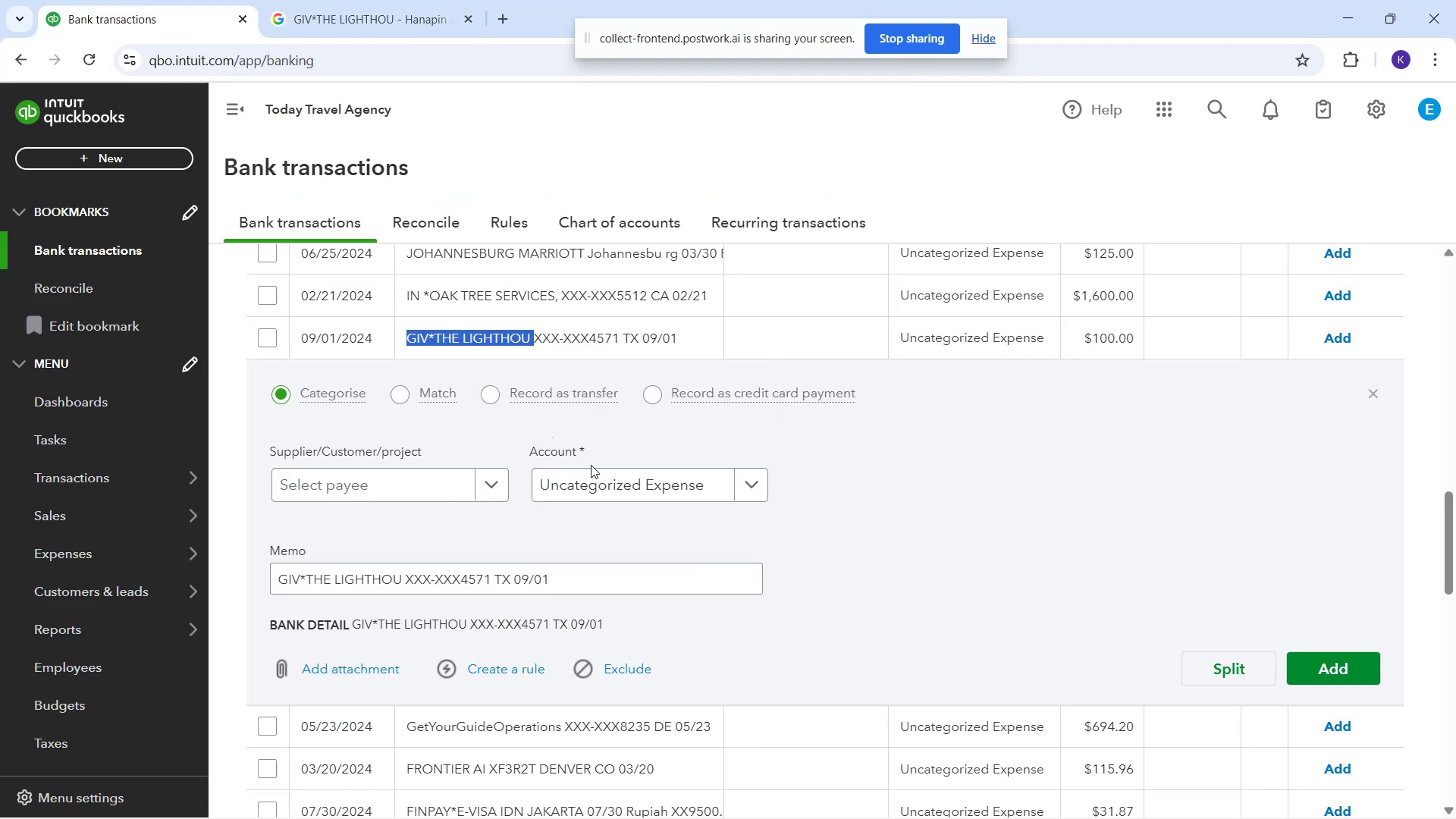 
scroll: coordinate [570, 460], scroll_direction: up, amount: 1.0
 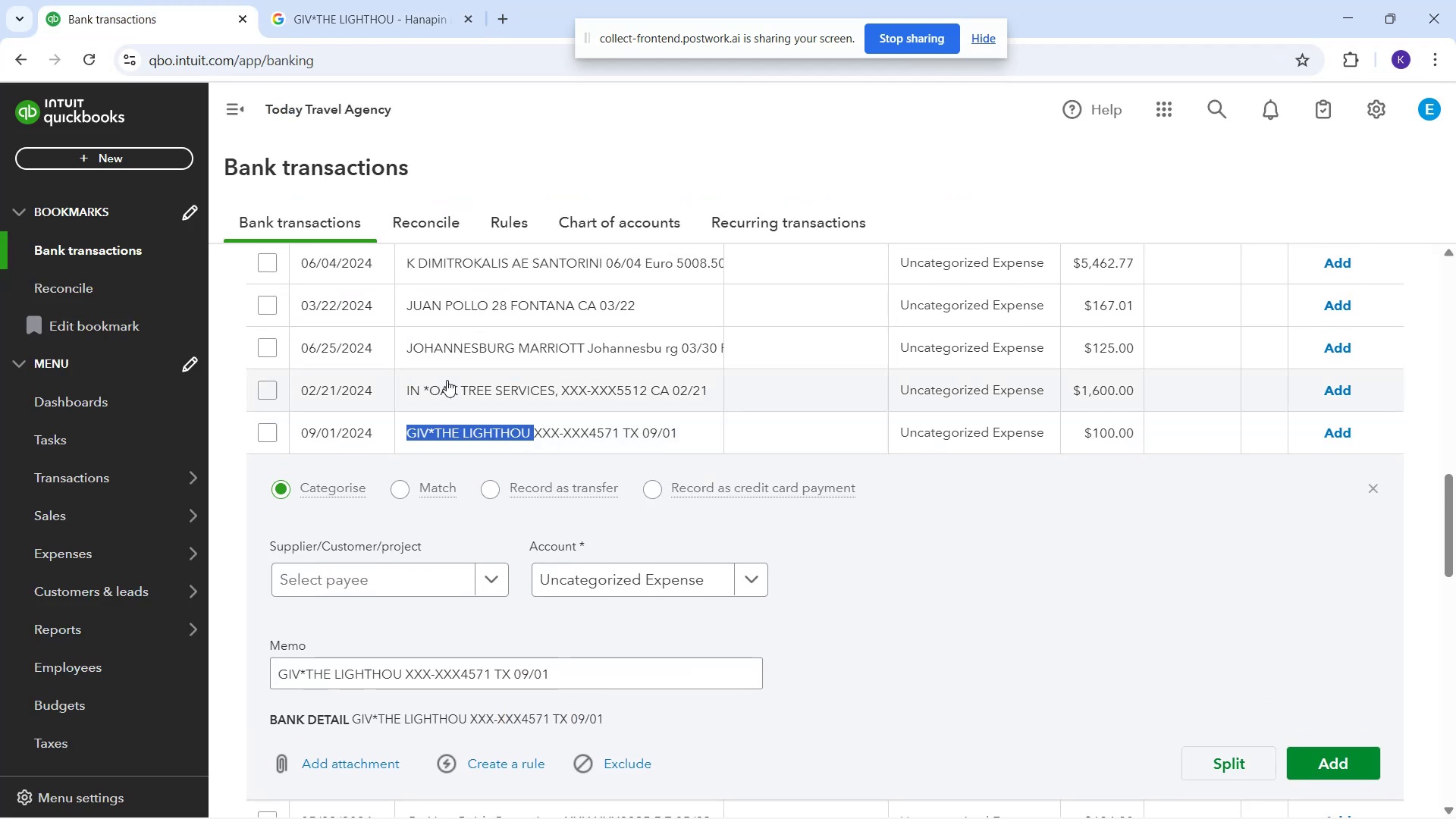 
left_click_drag(start_coordinate=[399, 383], to_coordinate=[562, 404])
 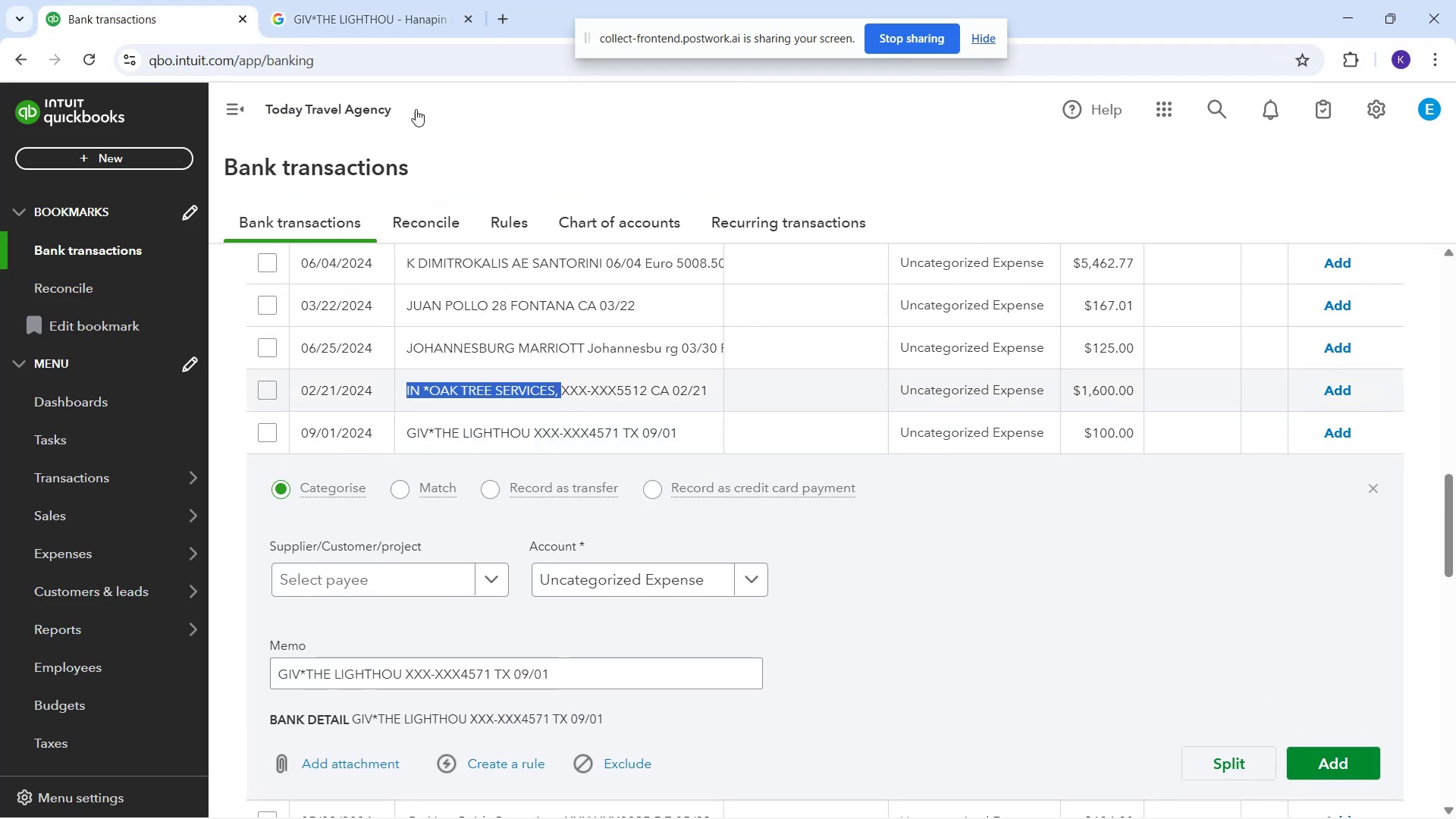 
key(Control+C)
 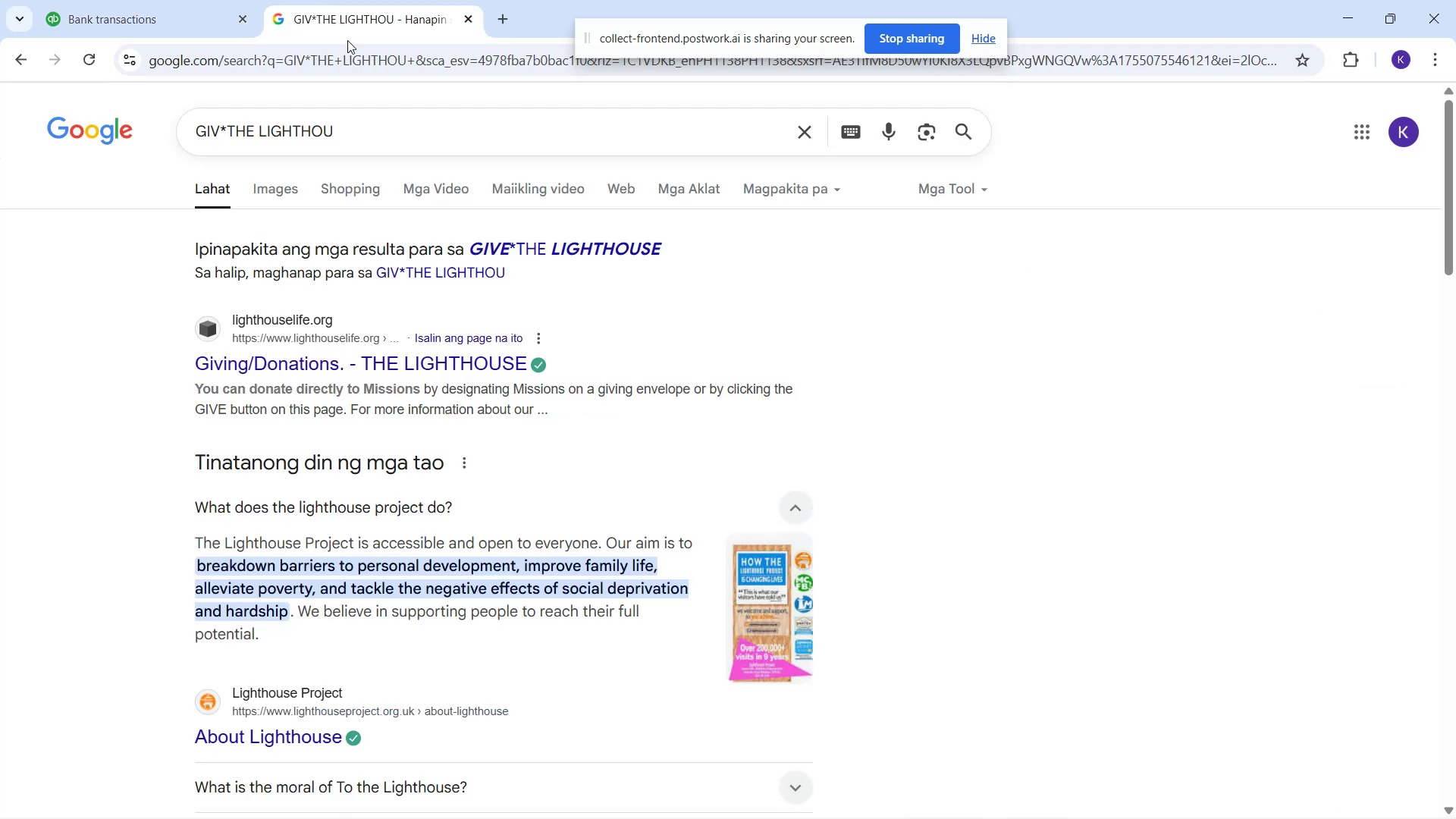 
left_click_drag(start_coordinate=[422, 131], to_coordinate=[73, 160])
 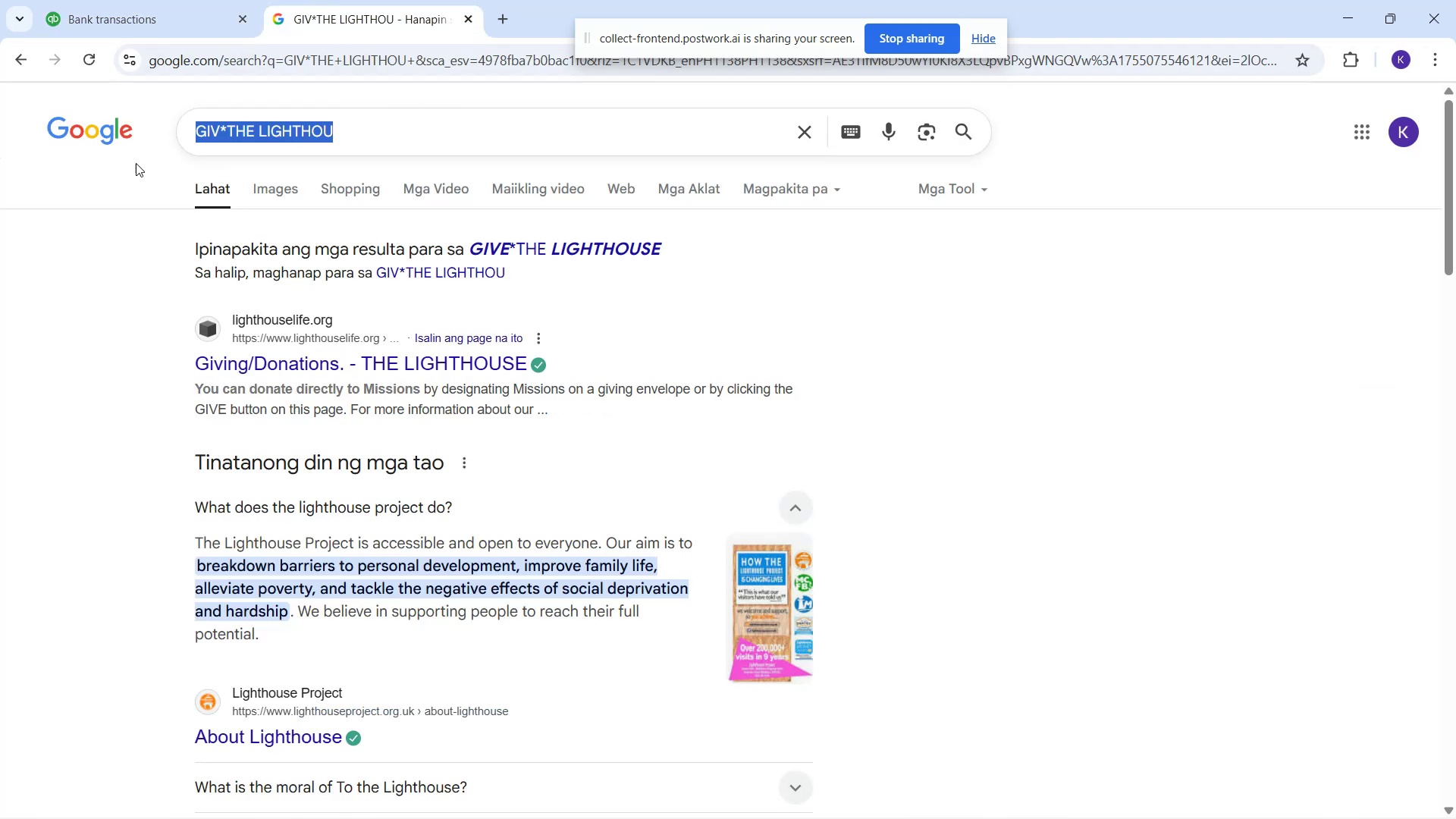 
key(Control+ControlLeft)
 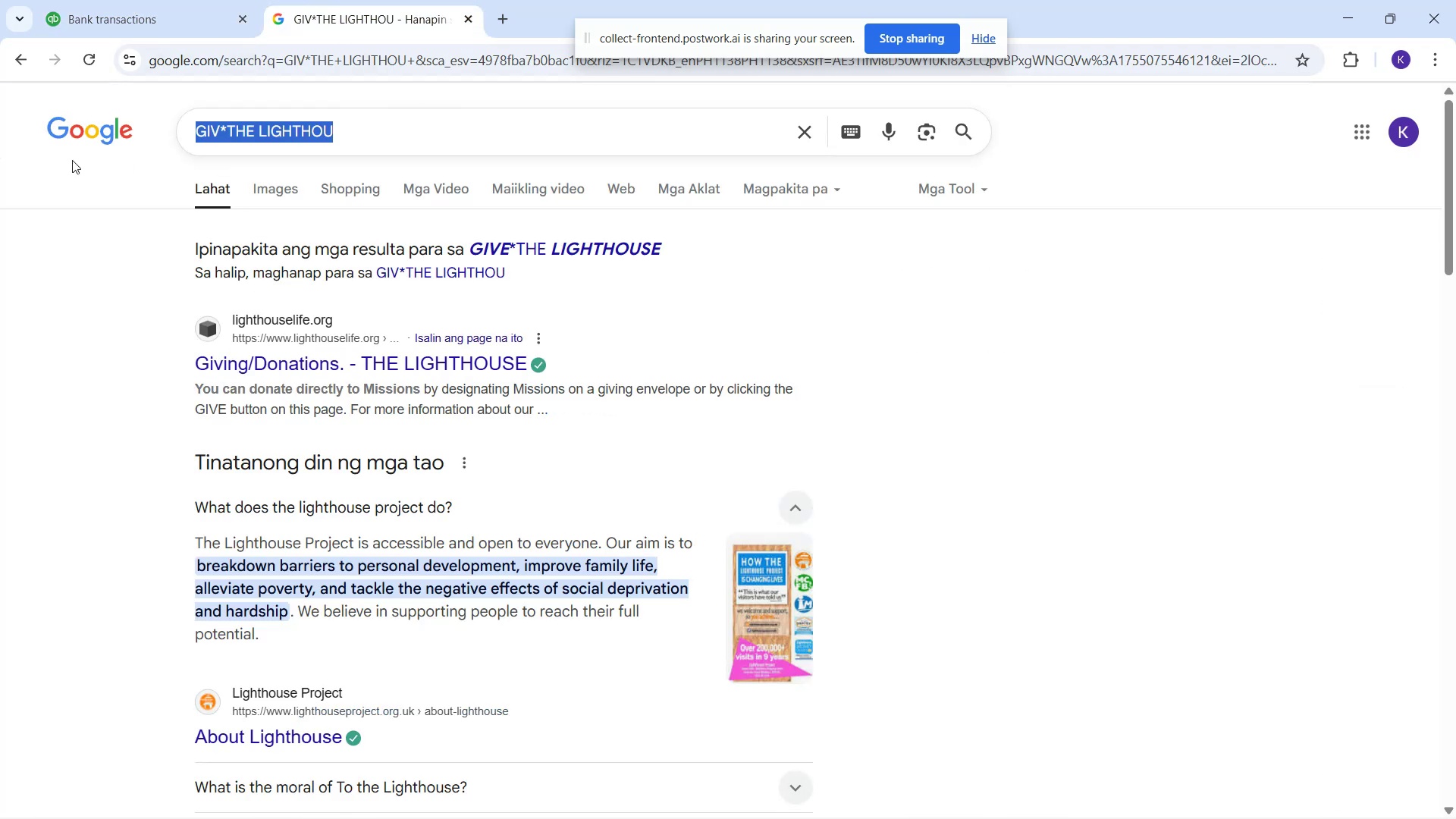 
key(Control+V)
 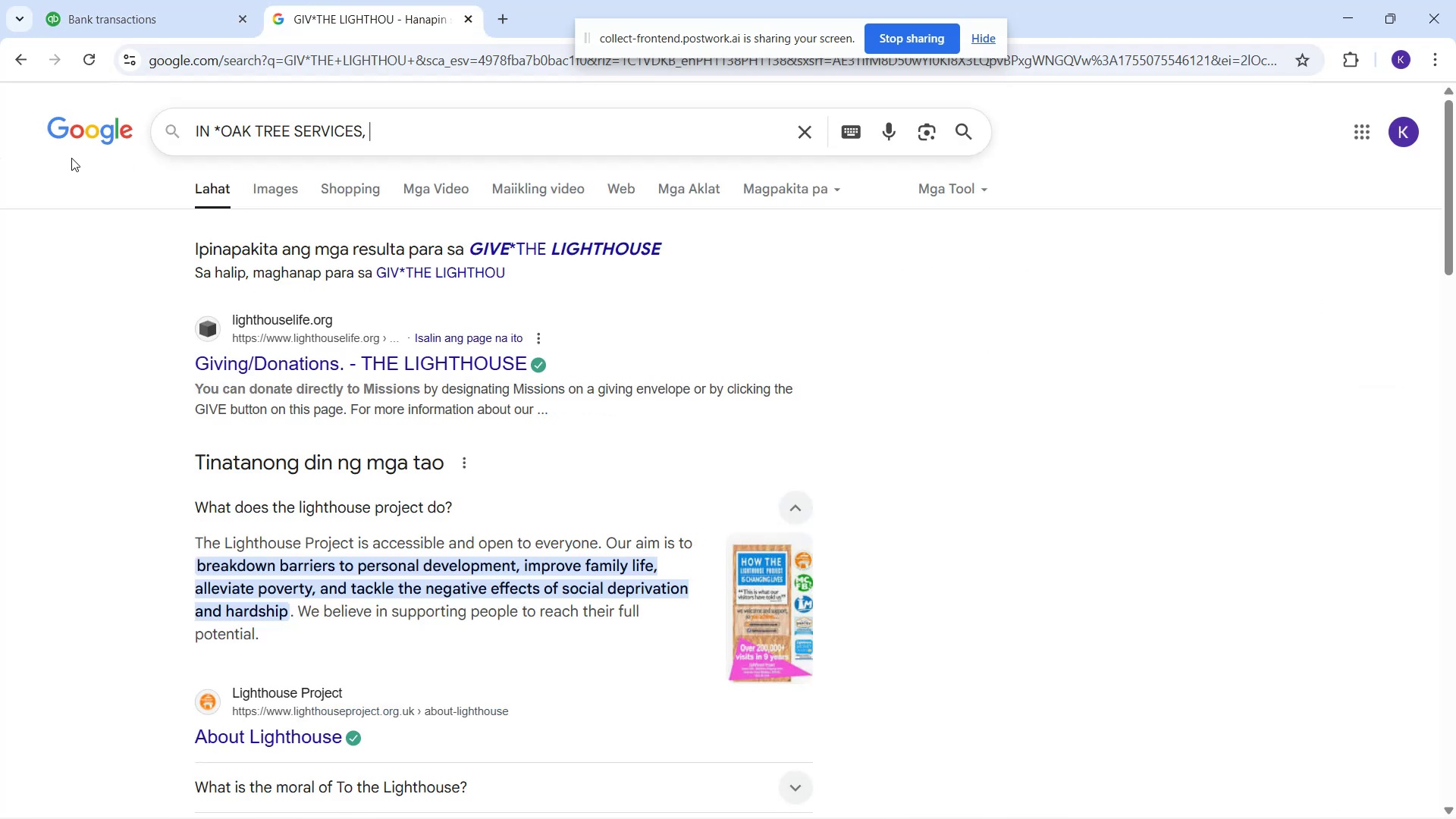 
key(Enter)
 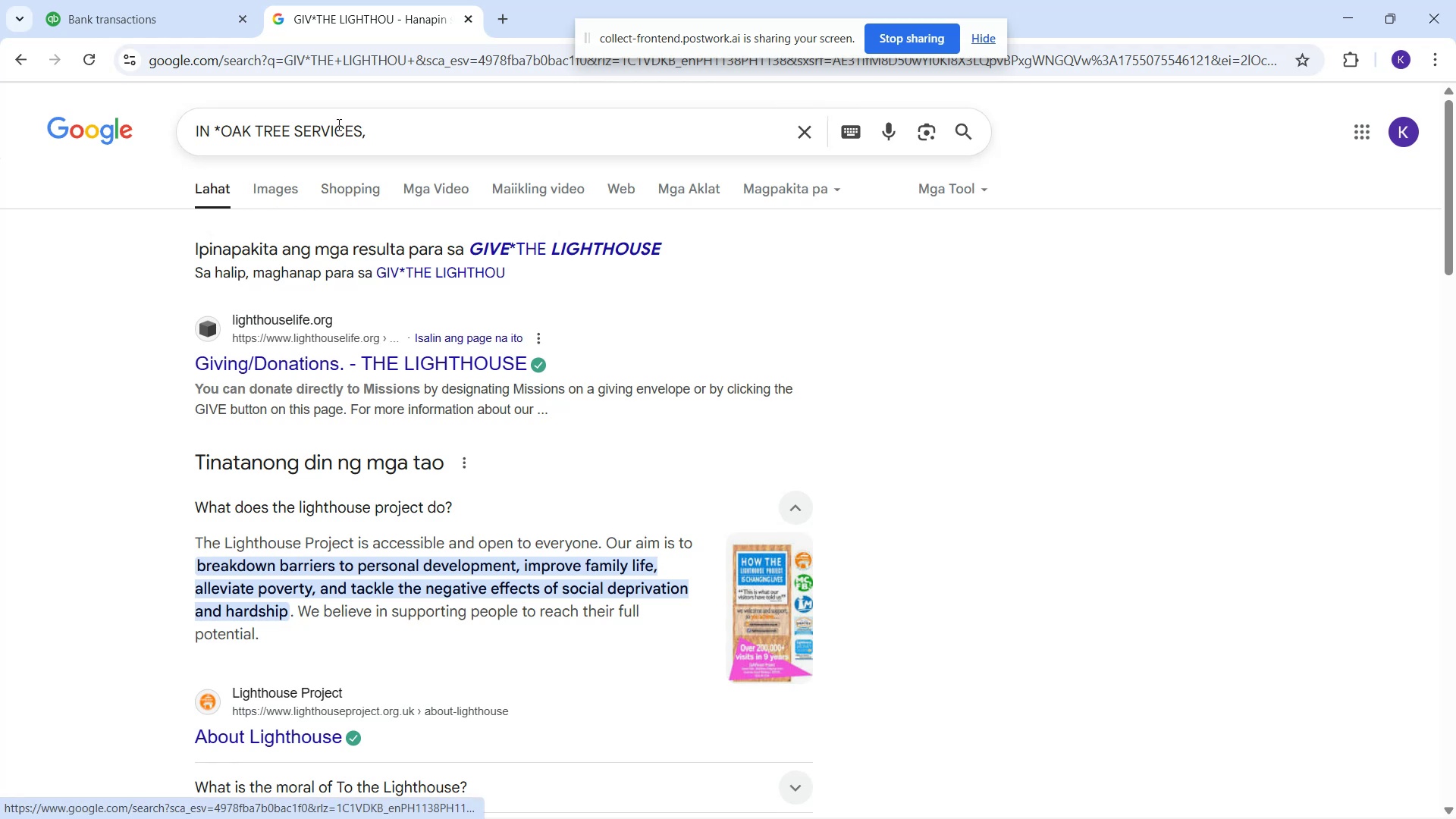 
left_click([364, 124])
 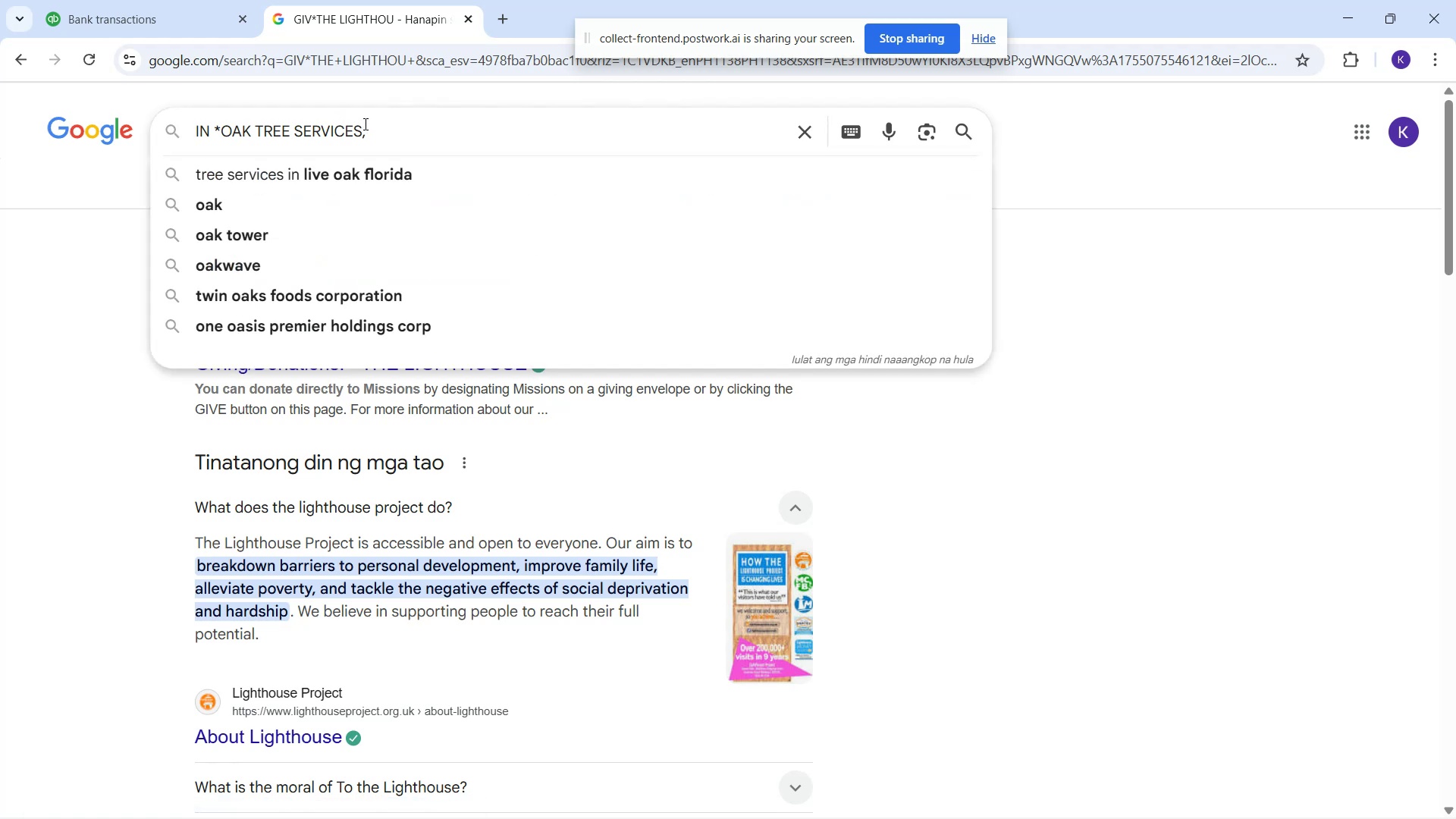 
key(Enter)
 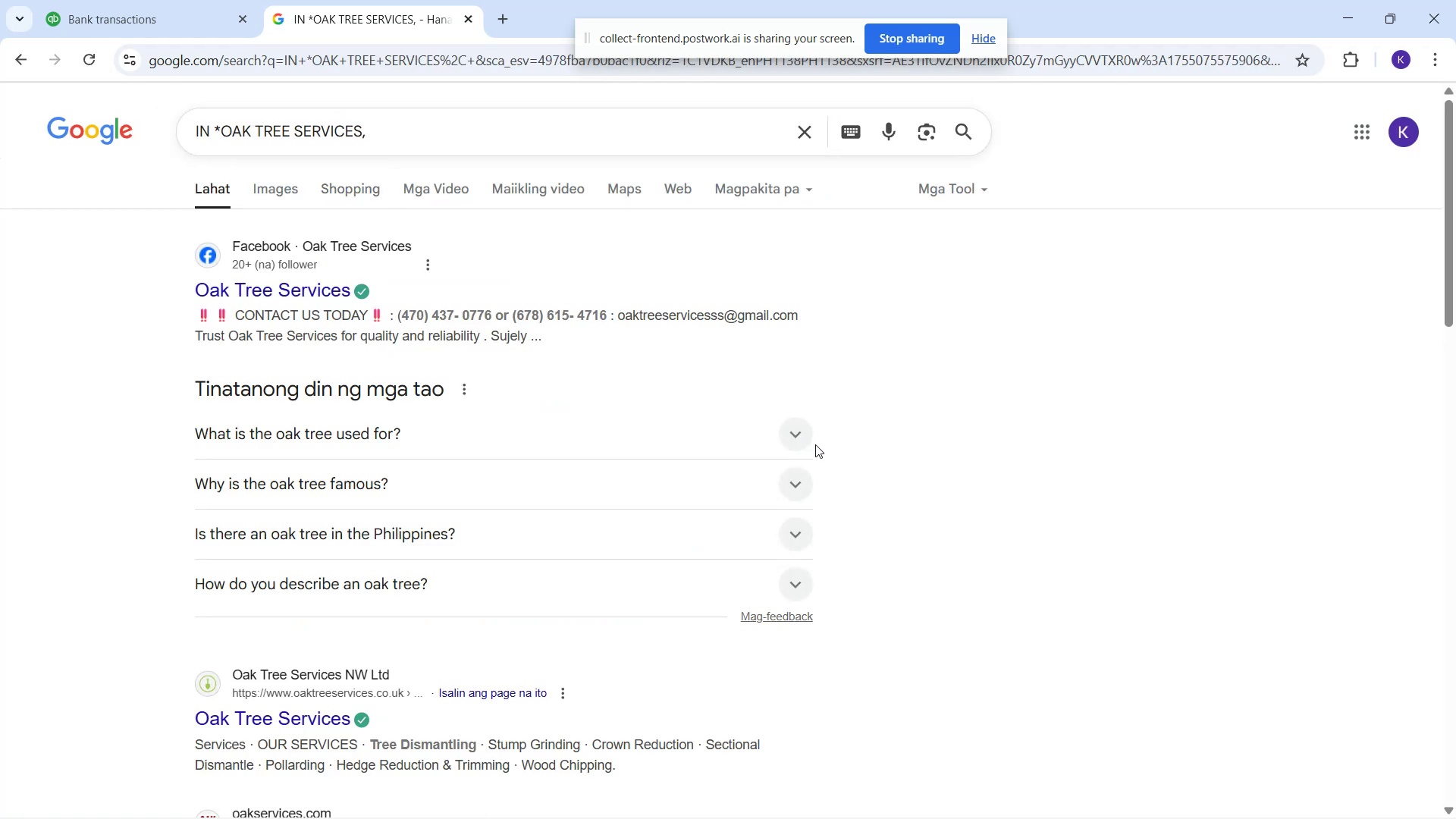 
wait(5.66)
 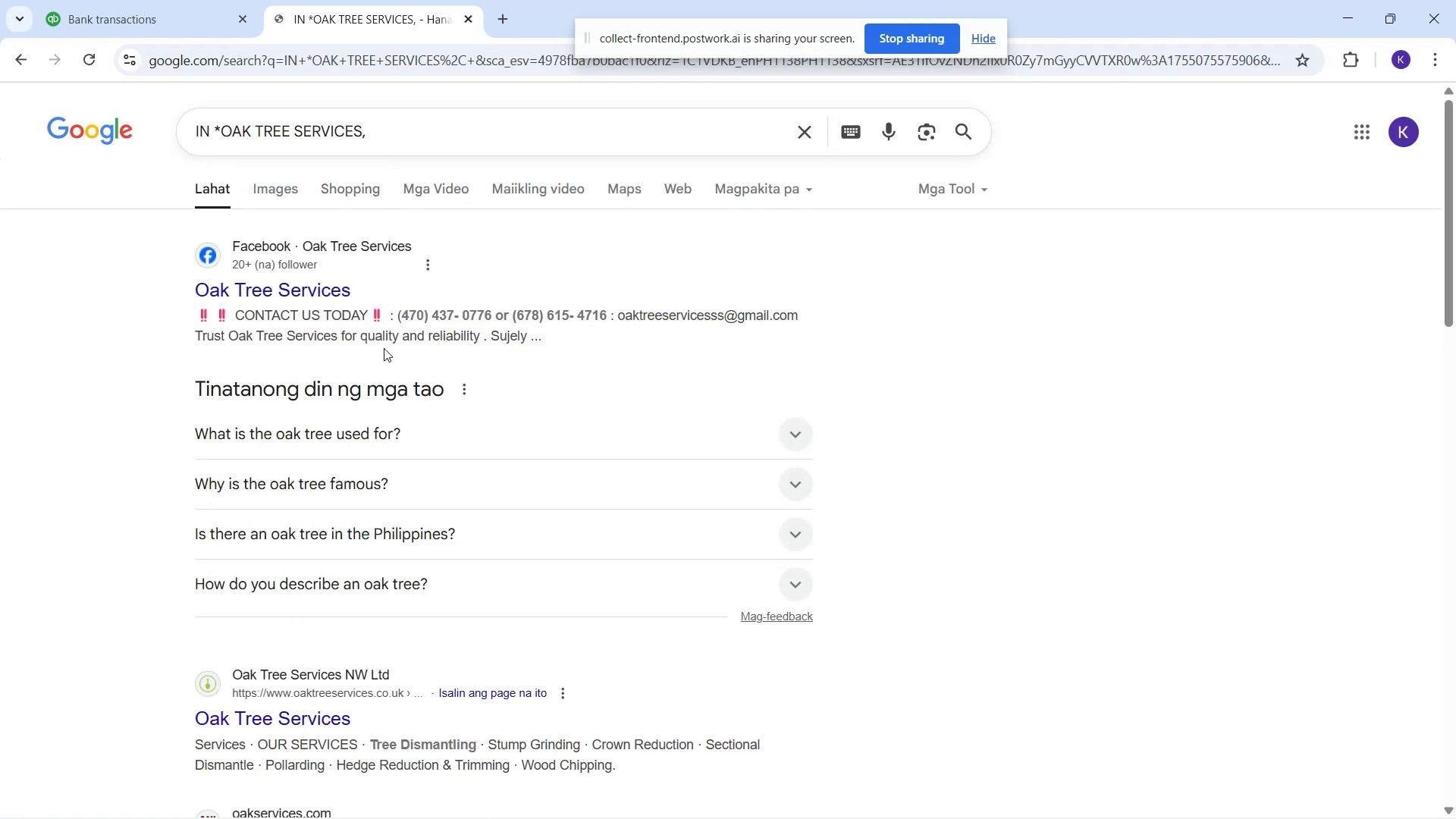 
left_click([803, 439])
 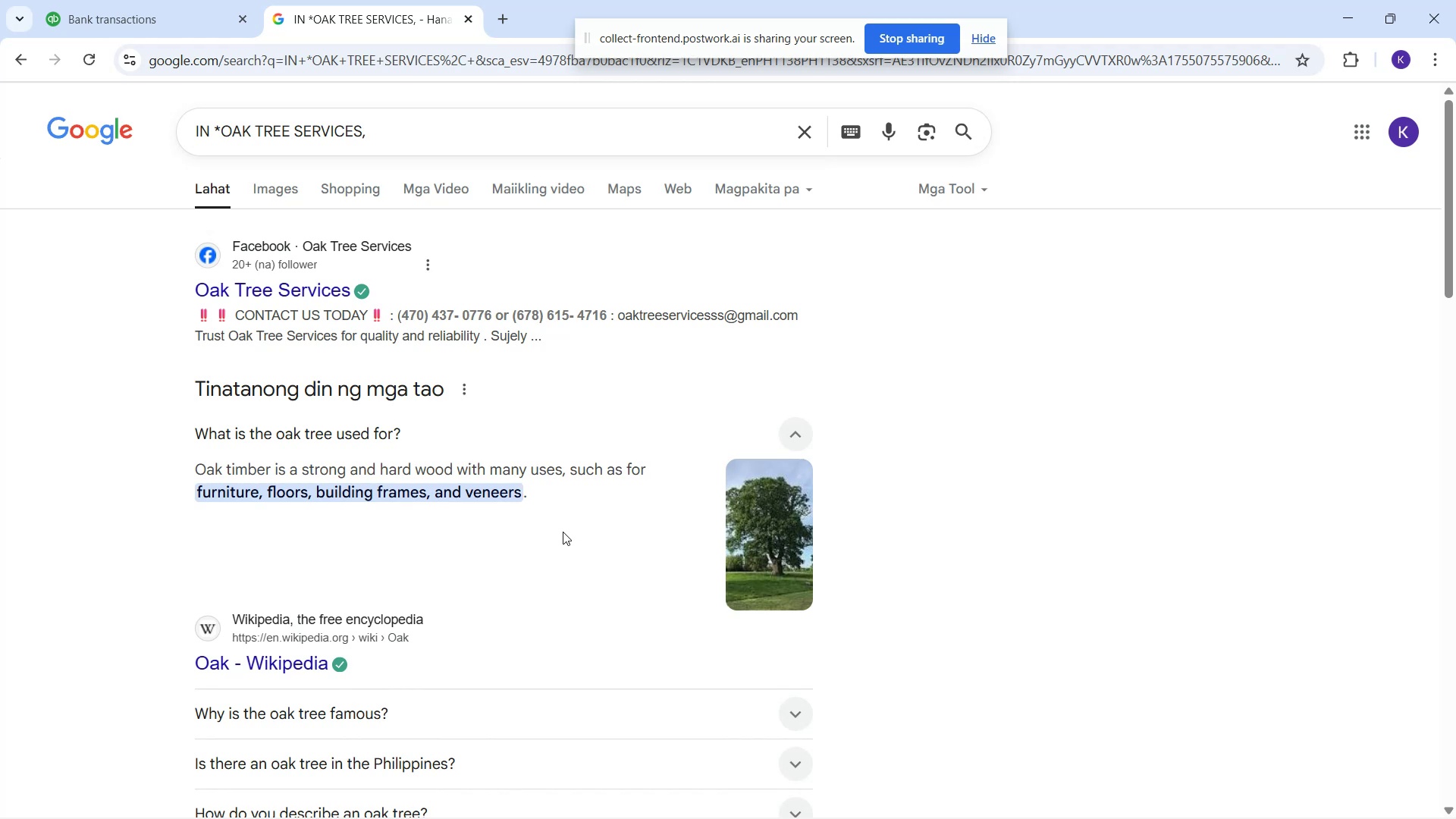 
wait(5.65)
 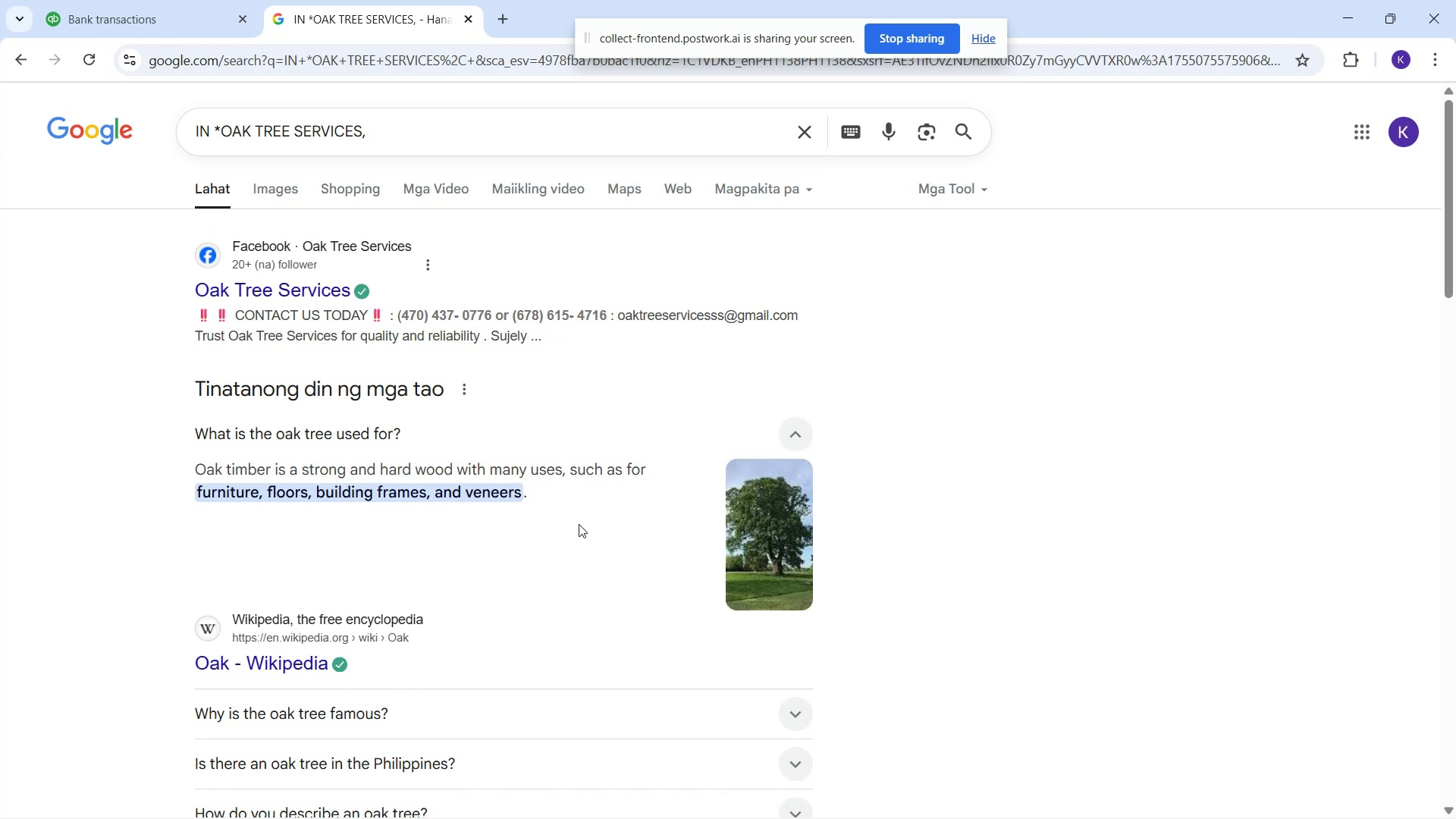 
scroll: coordinate [417, 657], scroll_direction: down, amount: 5.0
 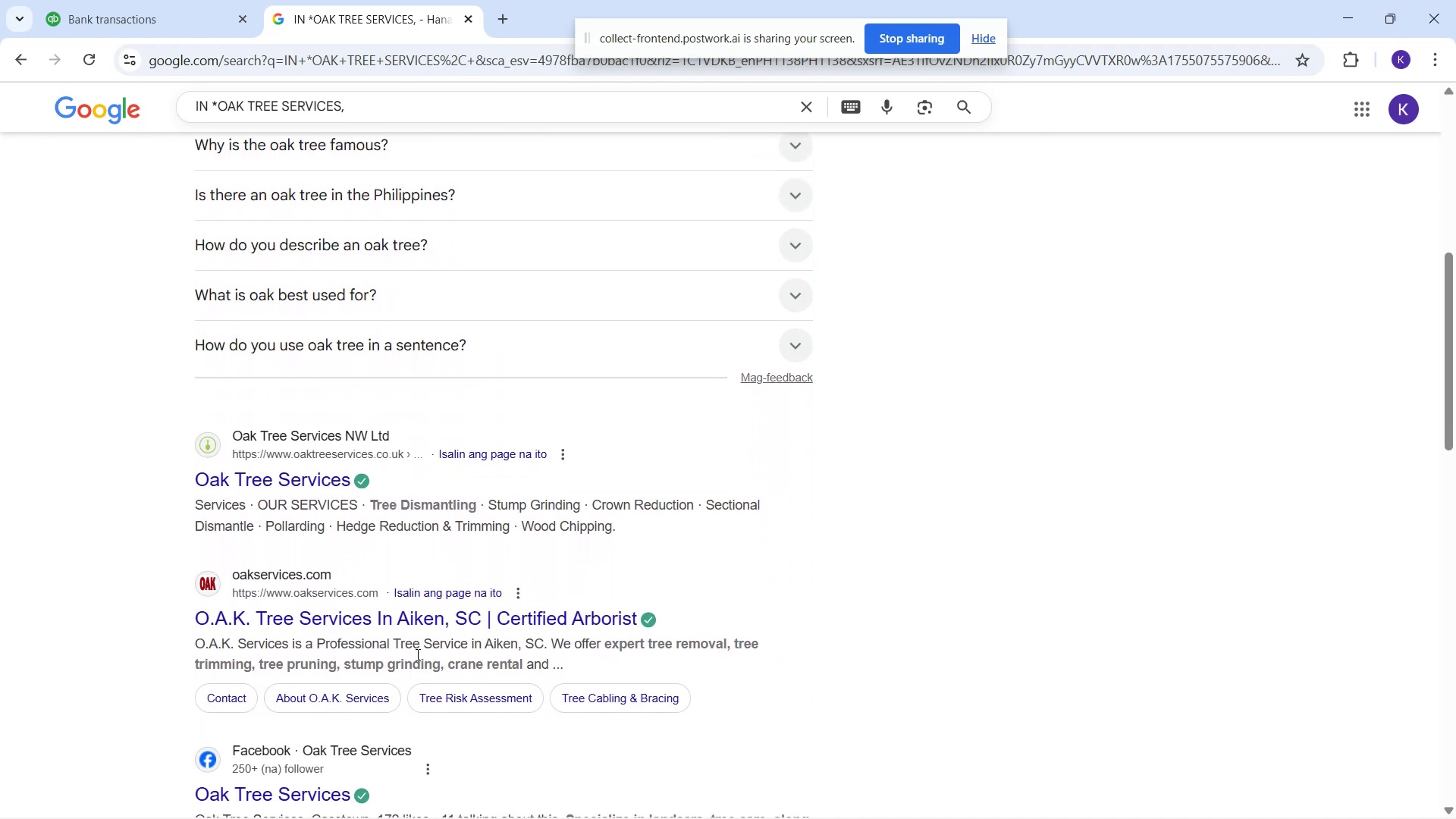 
scroll: coordinate [516, 621], scroll_direction: down, amount: 3.0
 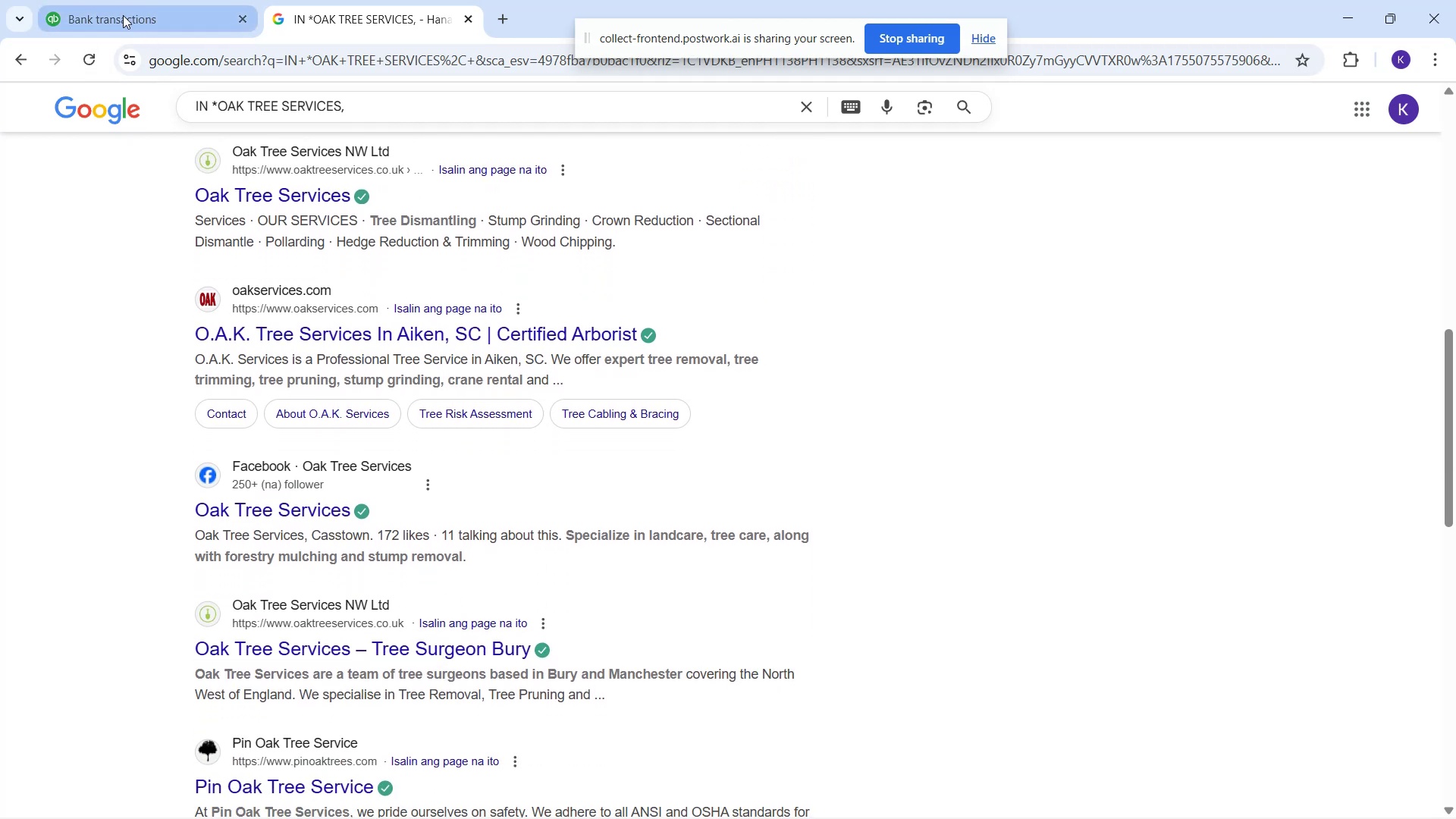 
left_click([118, 21])
 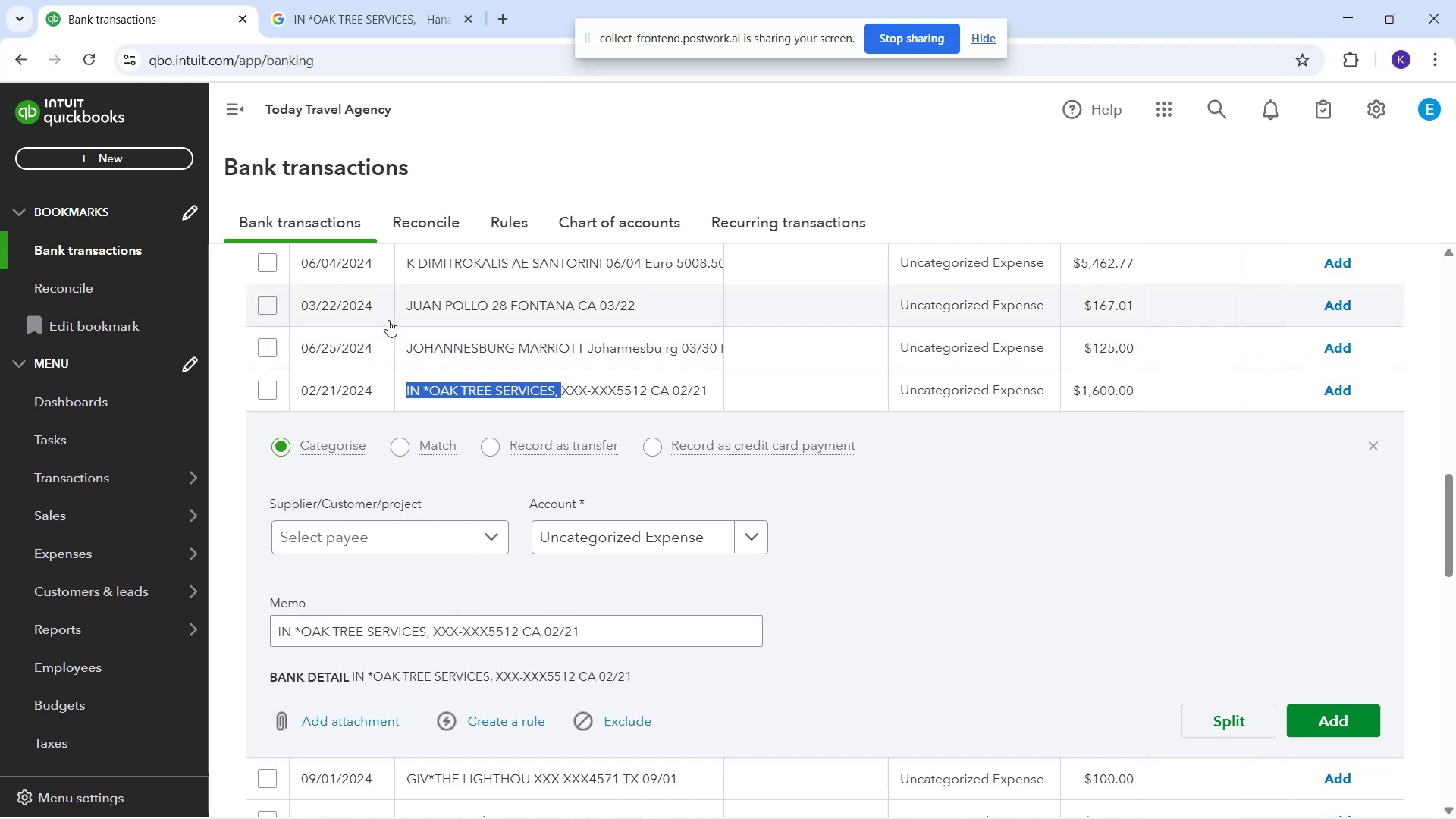 
left_click_drag(start_coordinate=[399, 303], to_coordinate=[586, 311])
 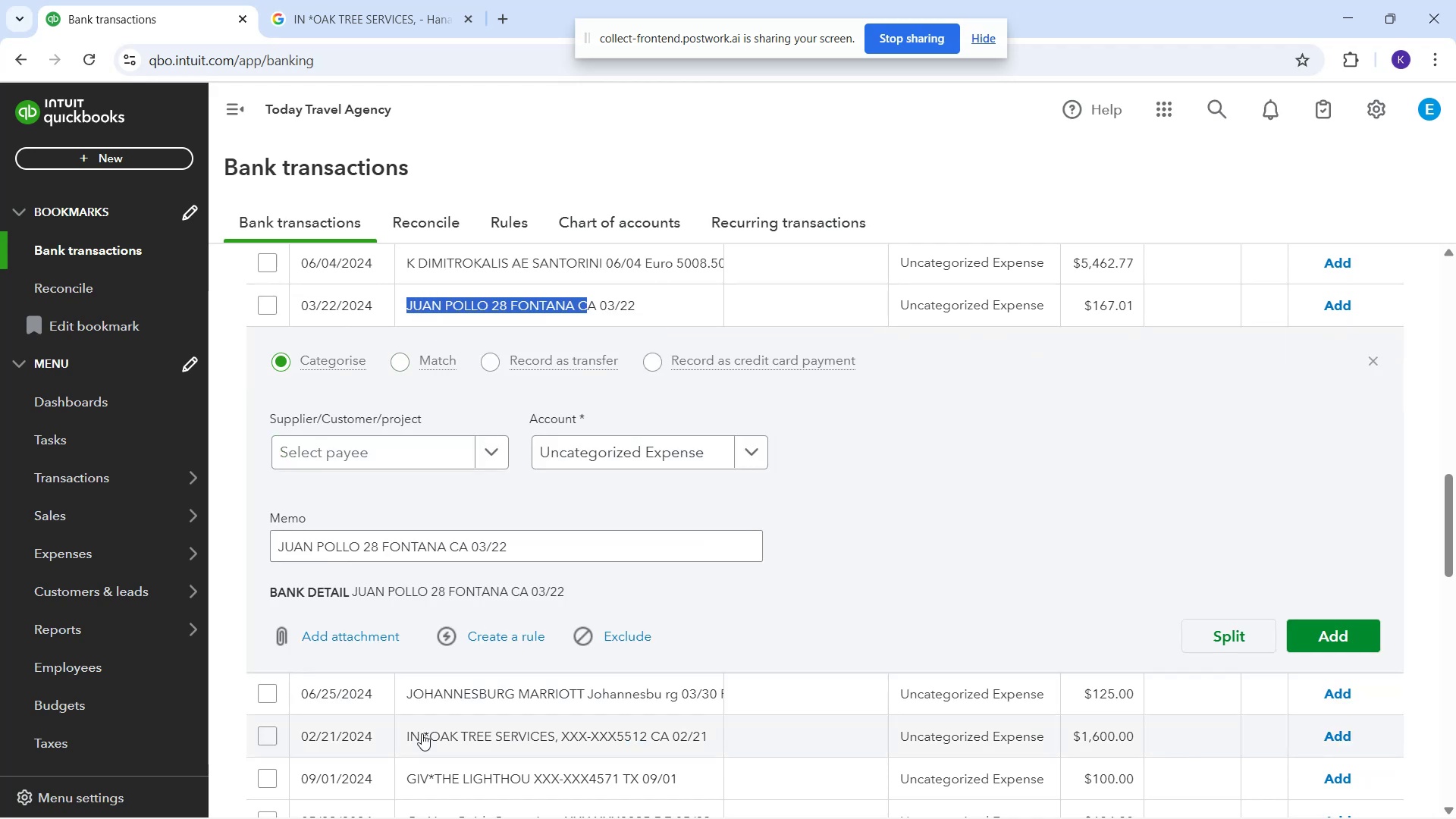 
left_click_drag(start_coordinate=[400, 688], to_coordinate=[664, 707])
 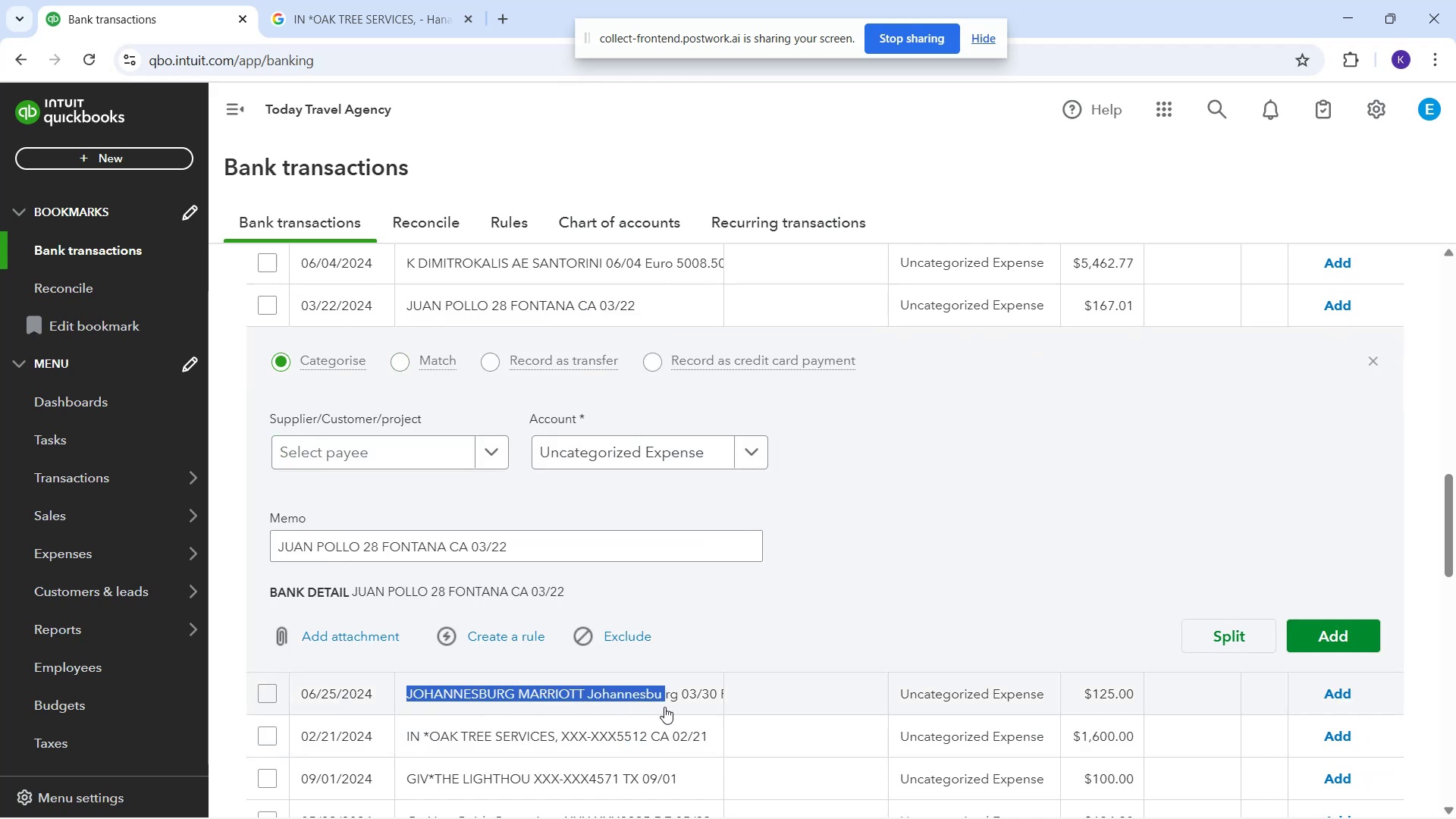 
key(Control+C)
 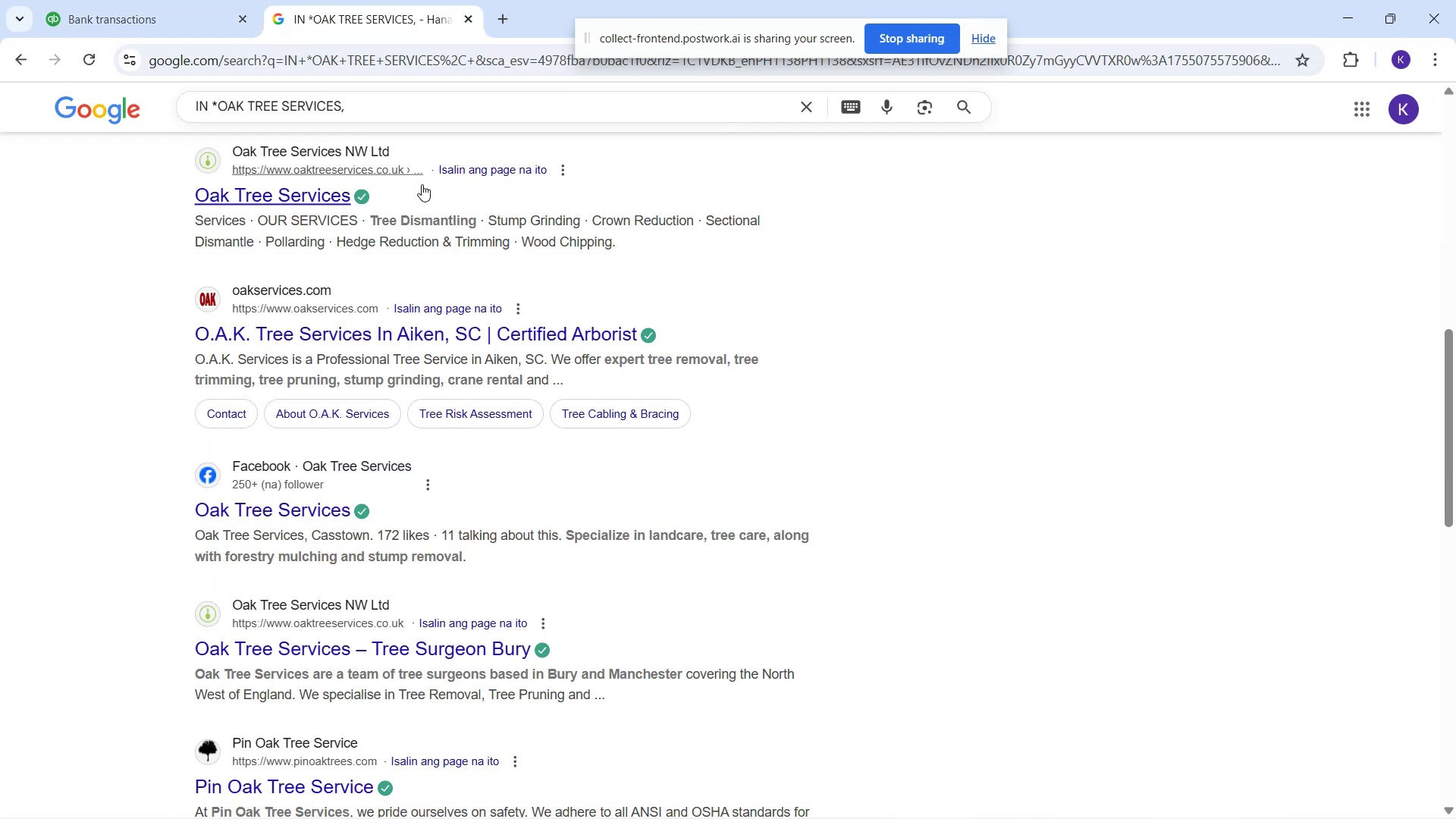 
left_click_drag(start_coordinate=[367, 77], to_coordinate=[154, 121])
 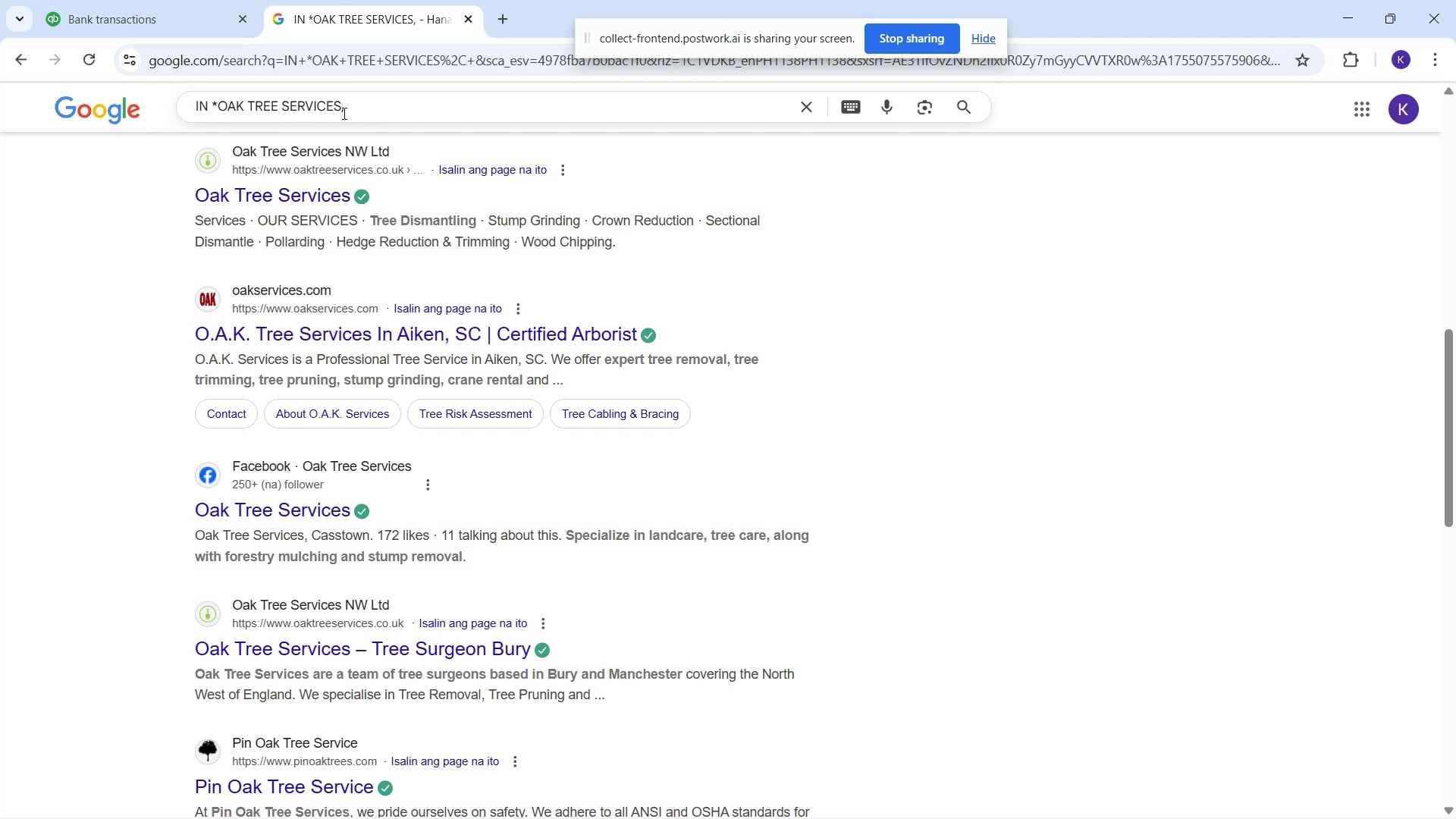 
key(Control+ControlLeft)
 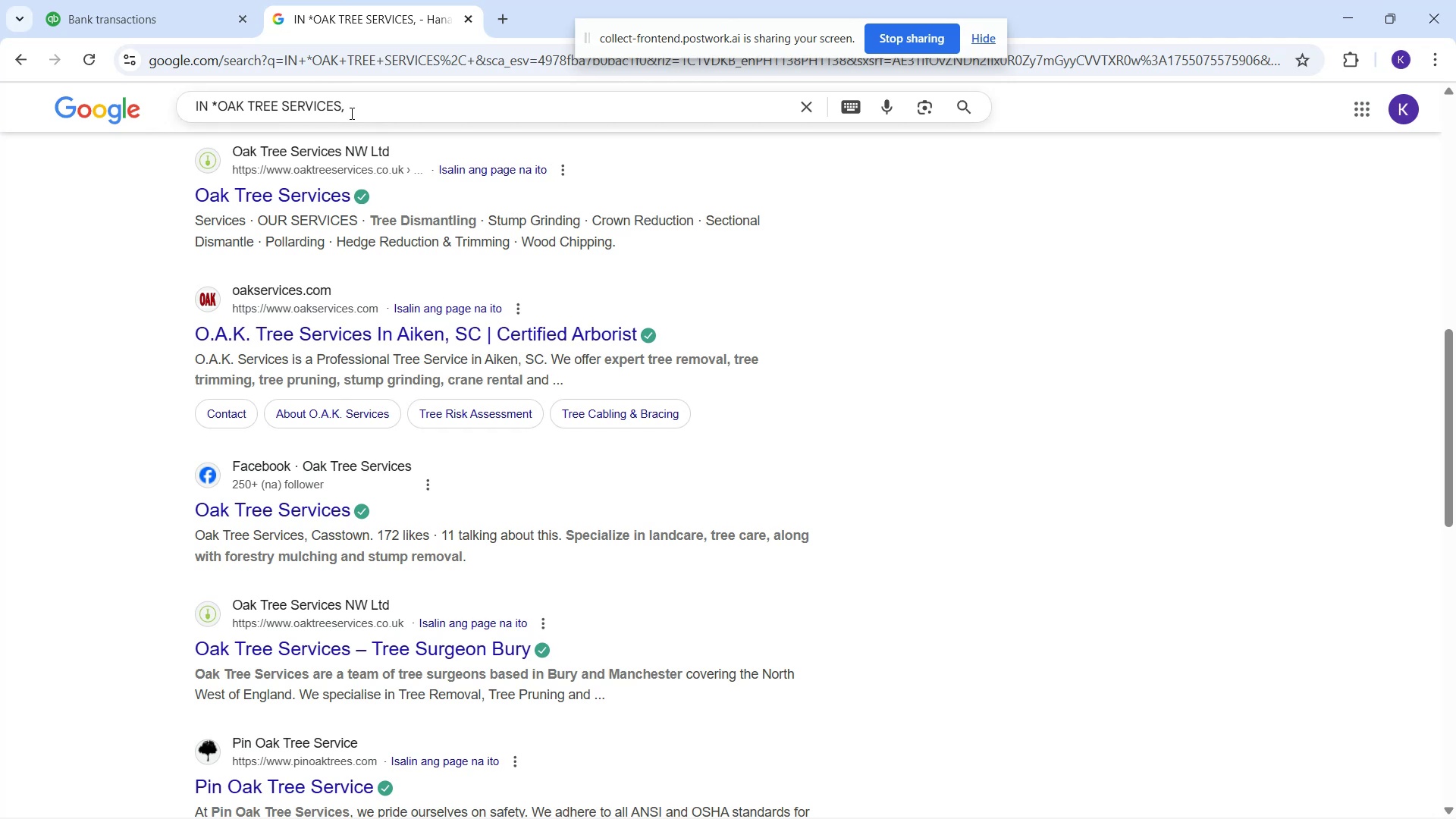 
left_click_drag(start_coordinate=[351, 113], to_coordinate=[109, 141])
 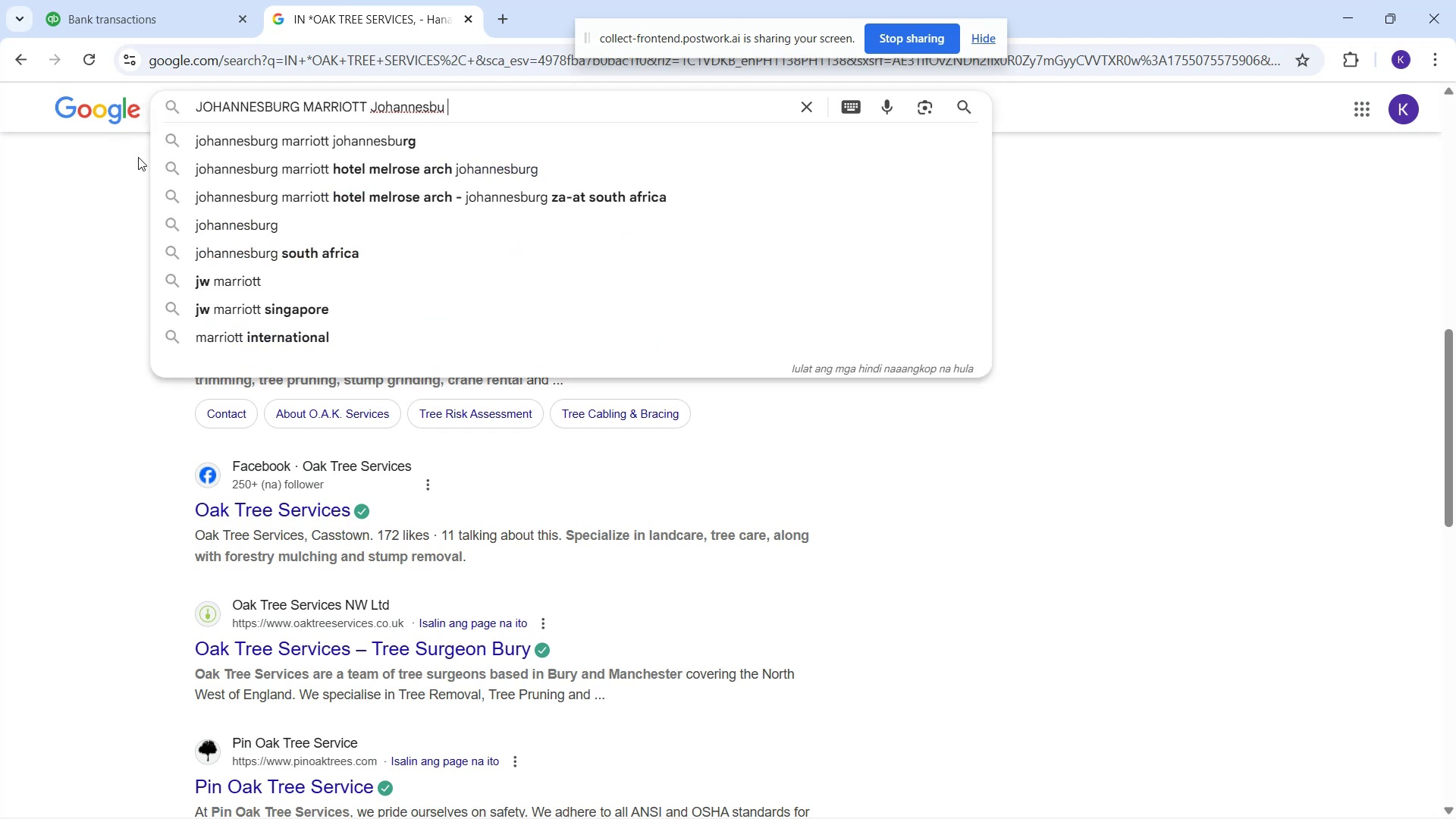 
key(Control+V)
 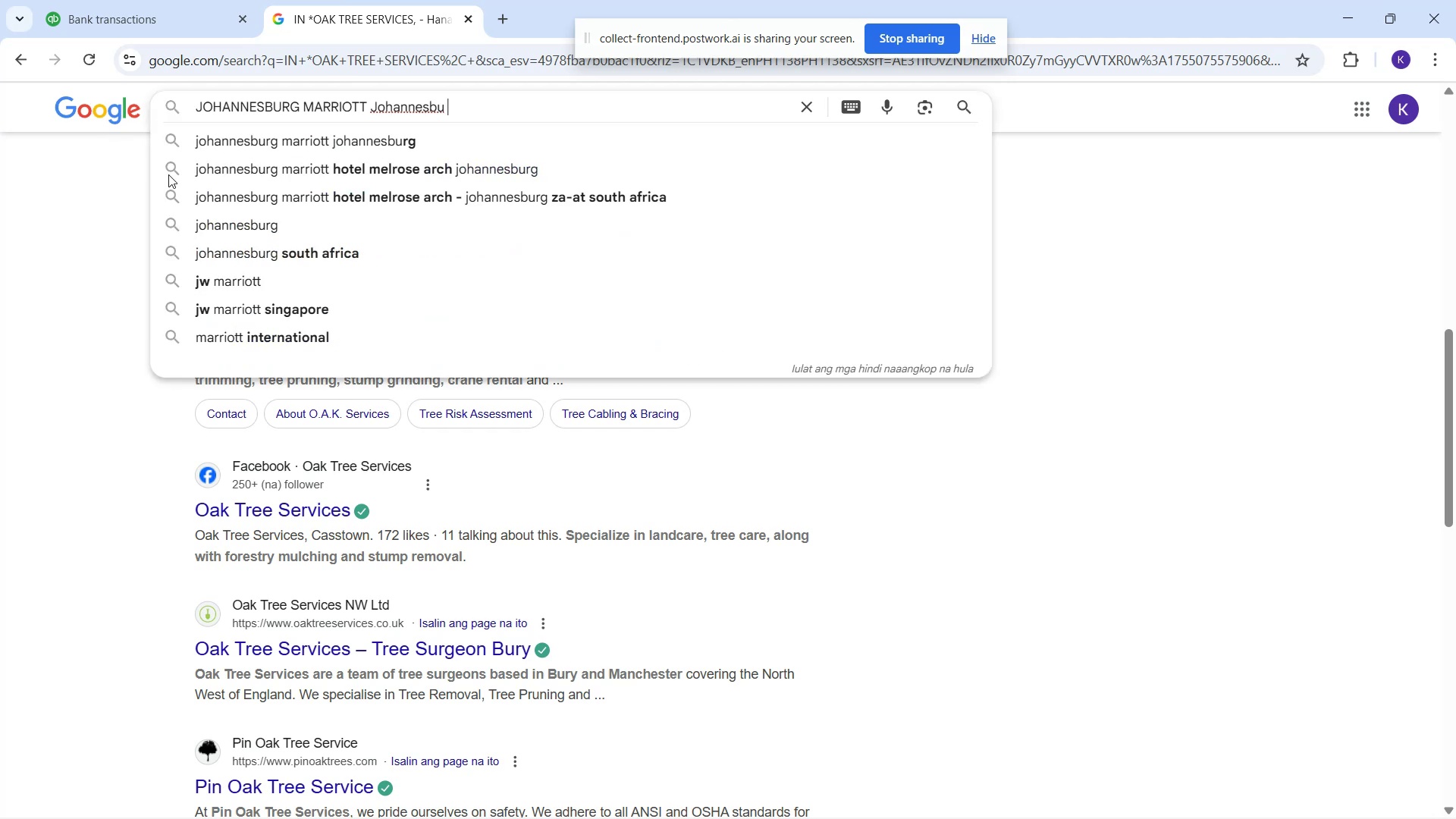 
key(Enter)
 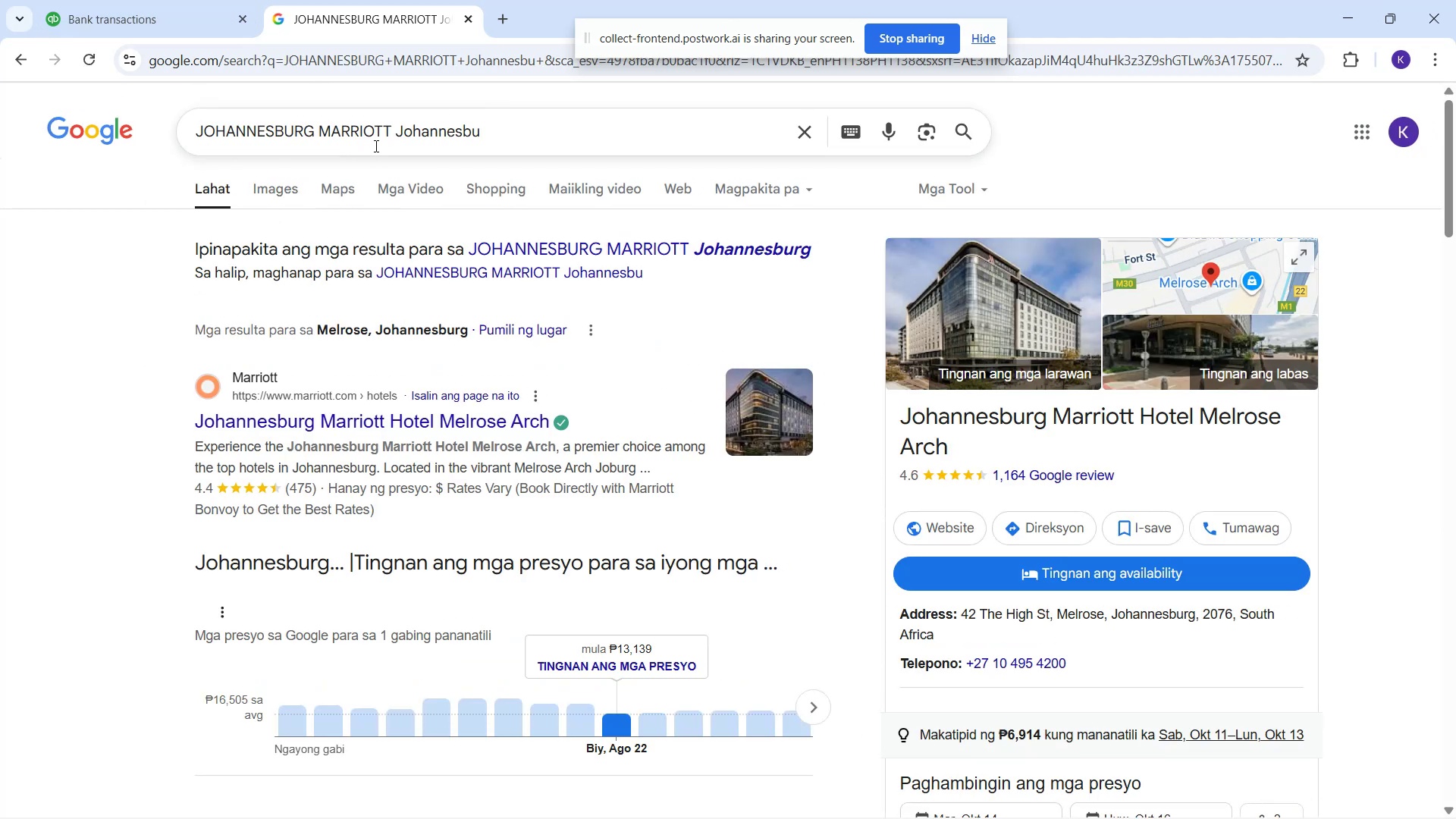 
wait(11.43)
 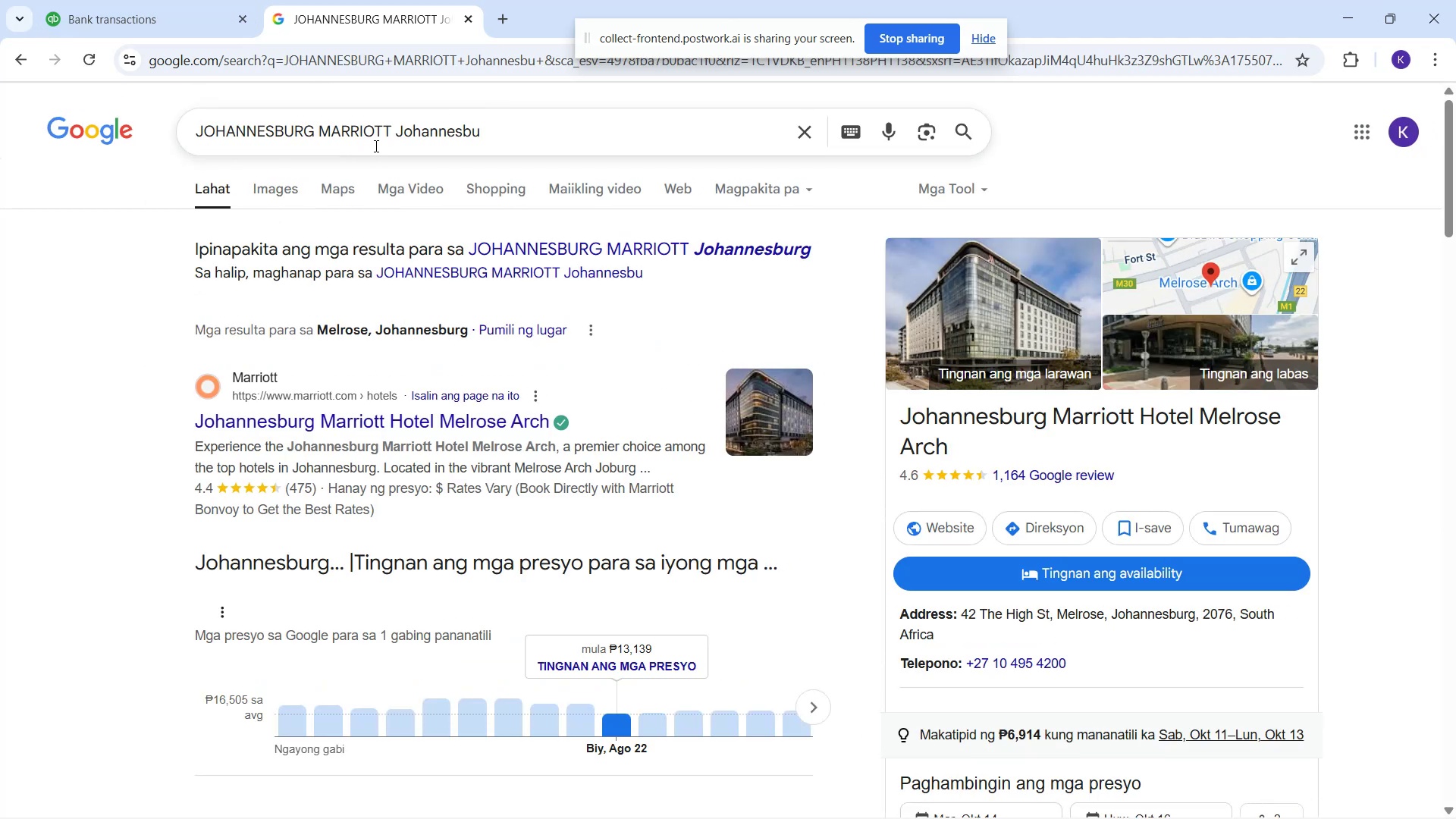 
left_click([205, 4])
 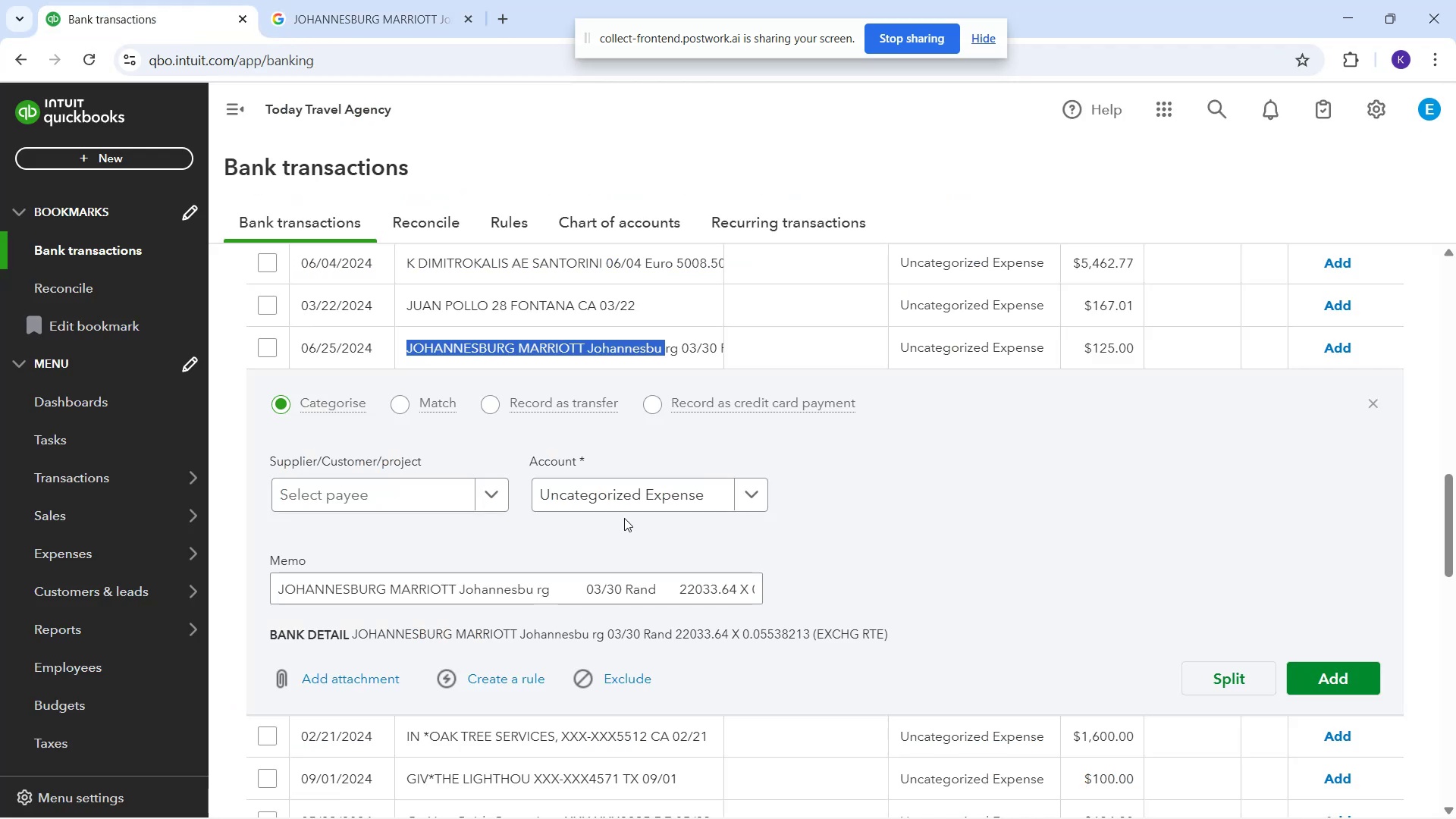 
left_click([619, 482])
 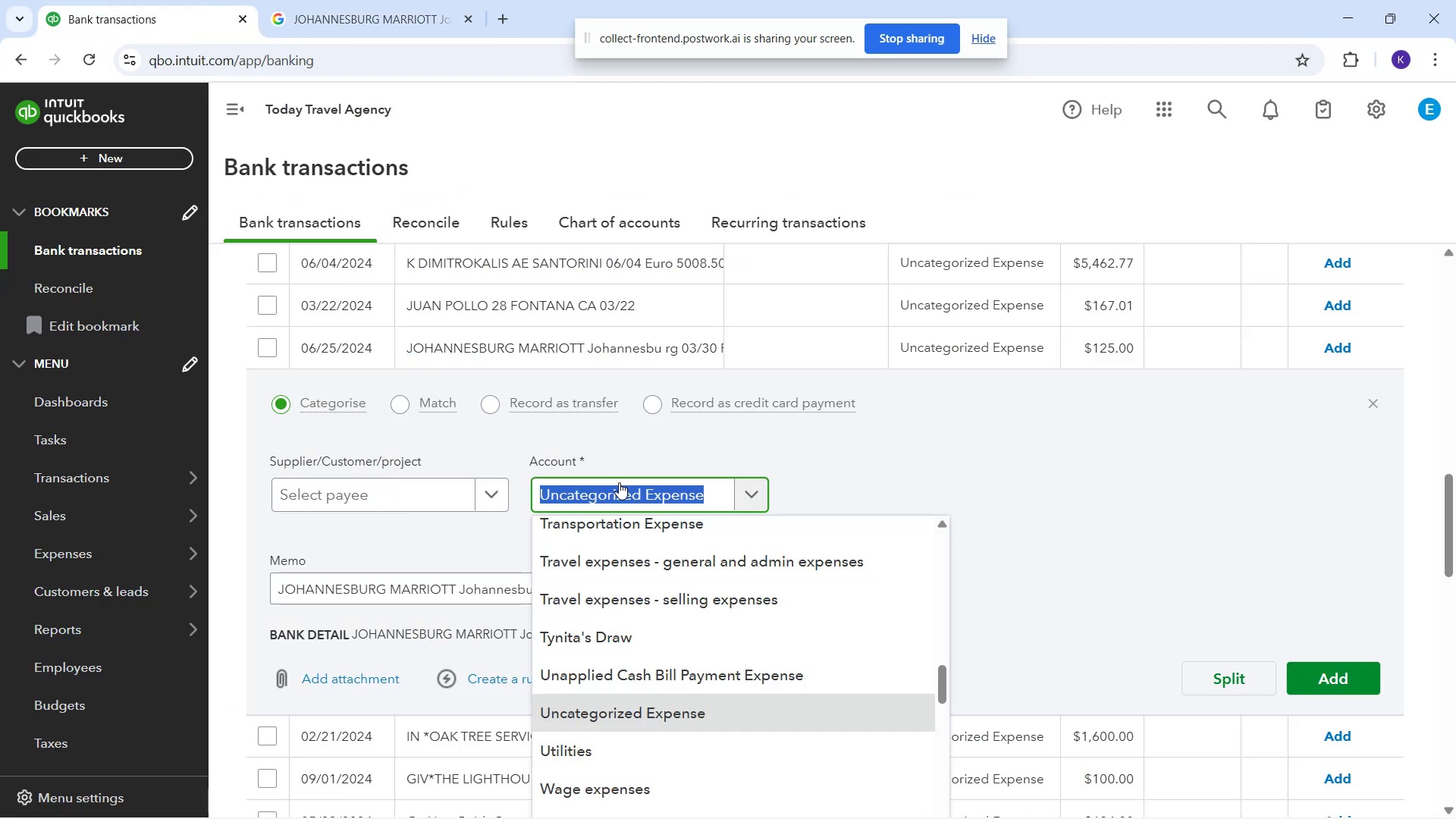 
type(TR)
 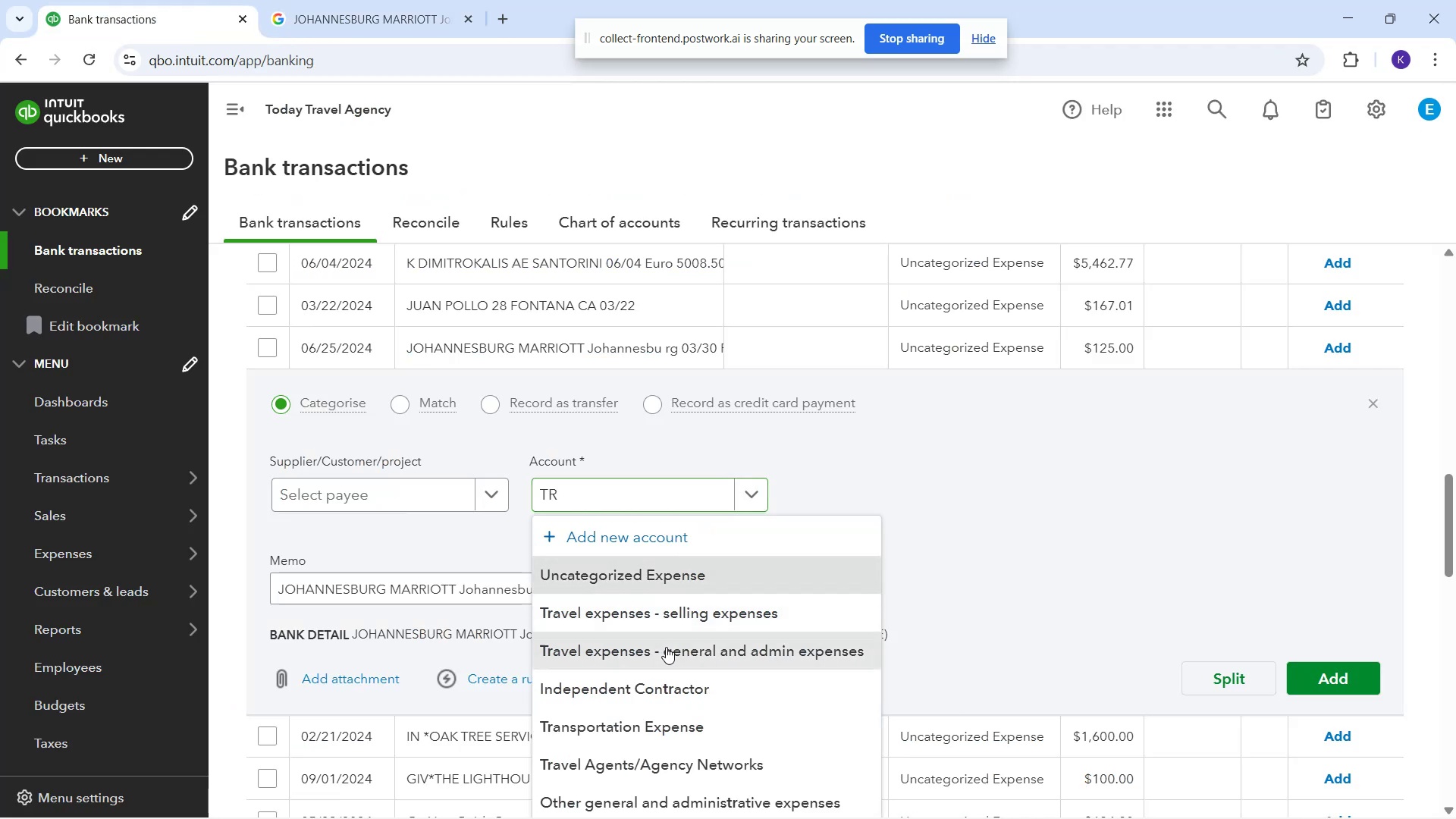 
left_click([429, 485])
 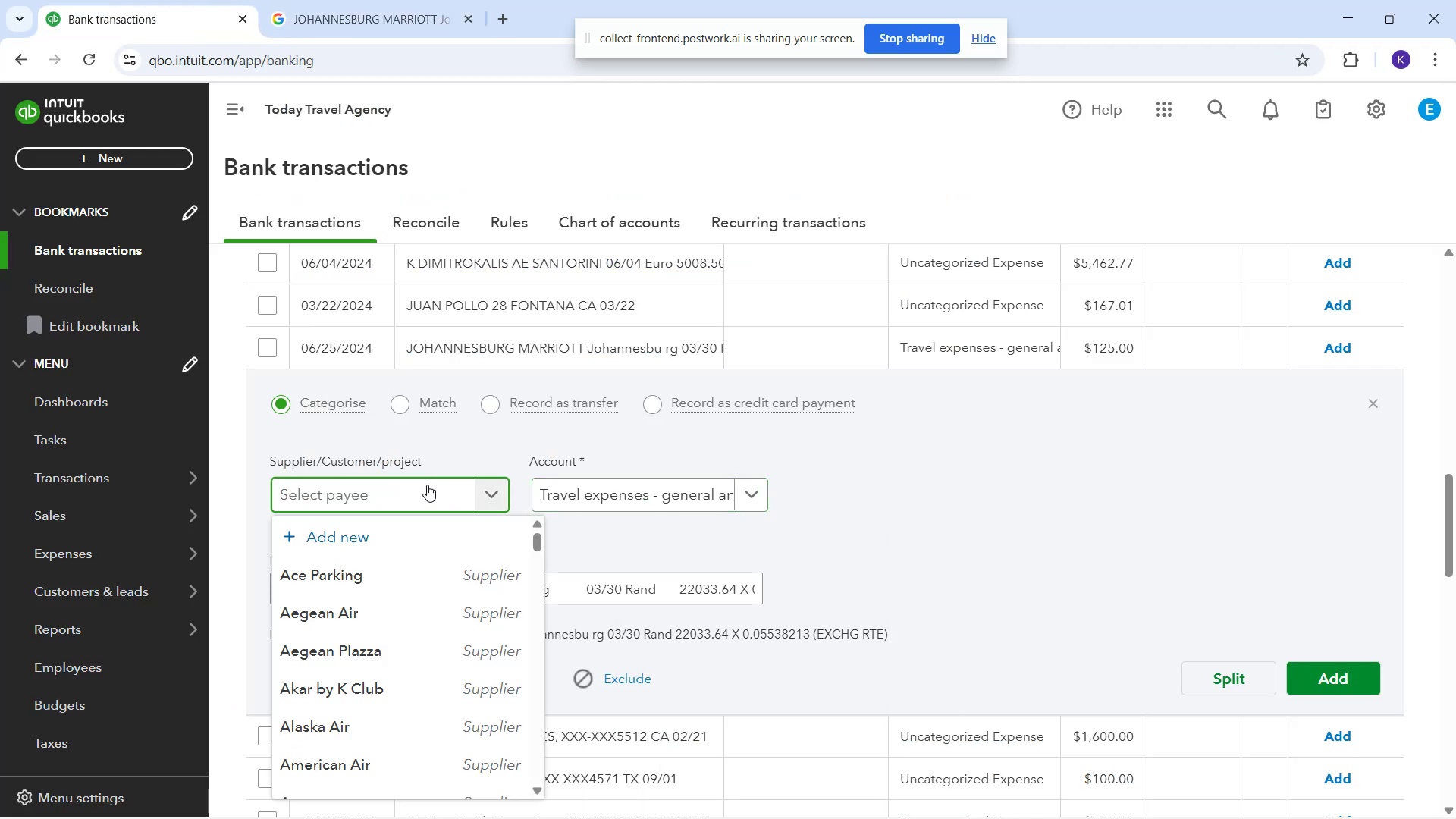 
type(Joh)
key(Backspace)
key(Backspace)
key(Backspace)
type(johannesburg)
 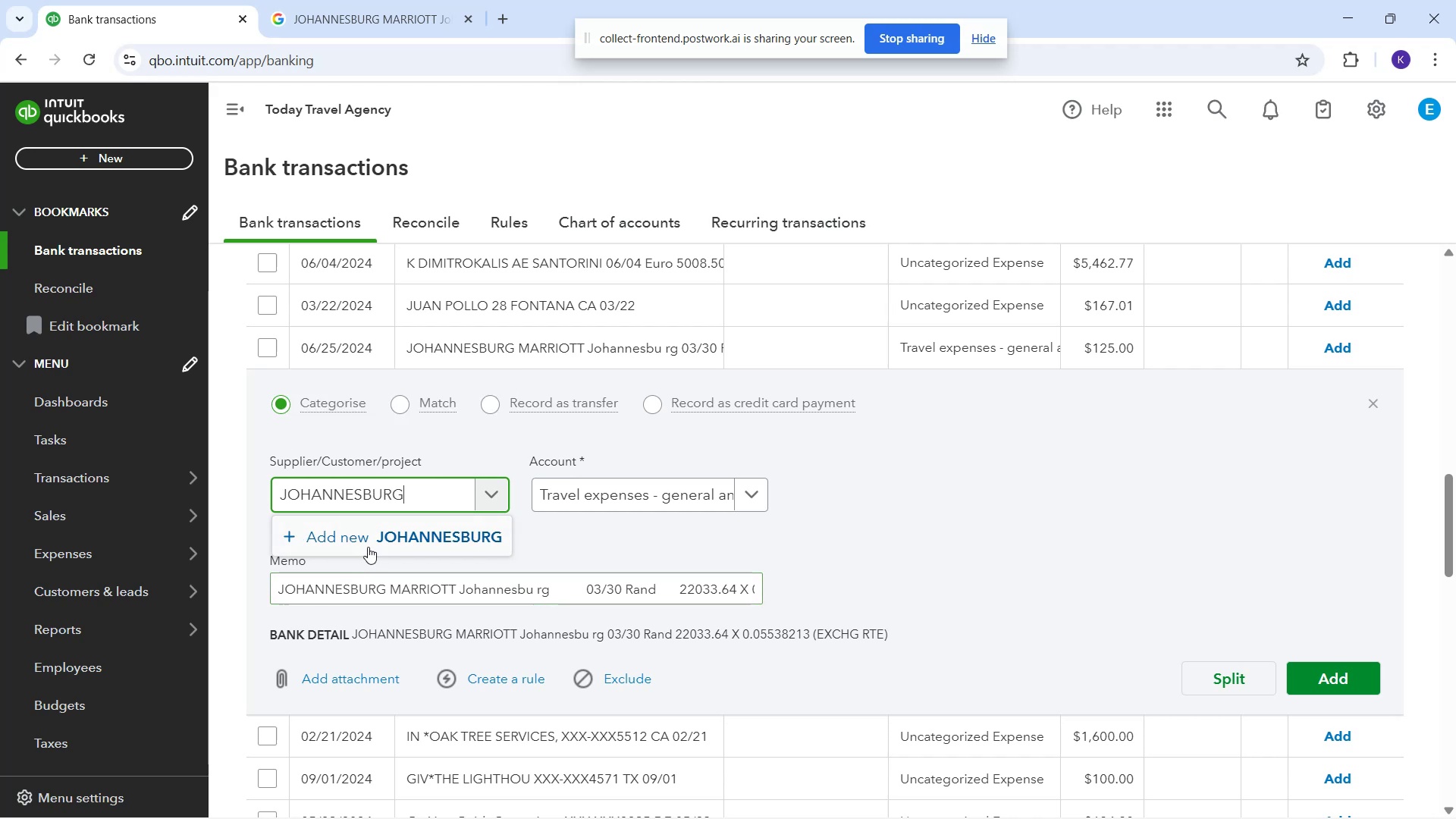 
left_click([369, 548])
 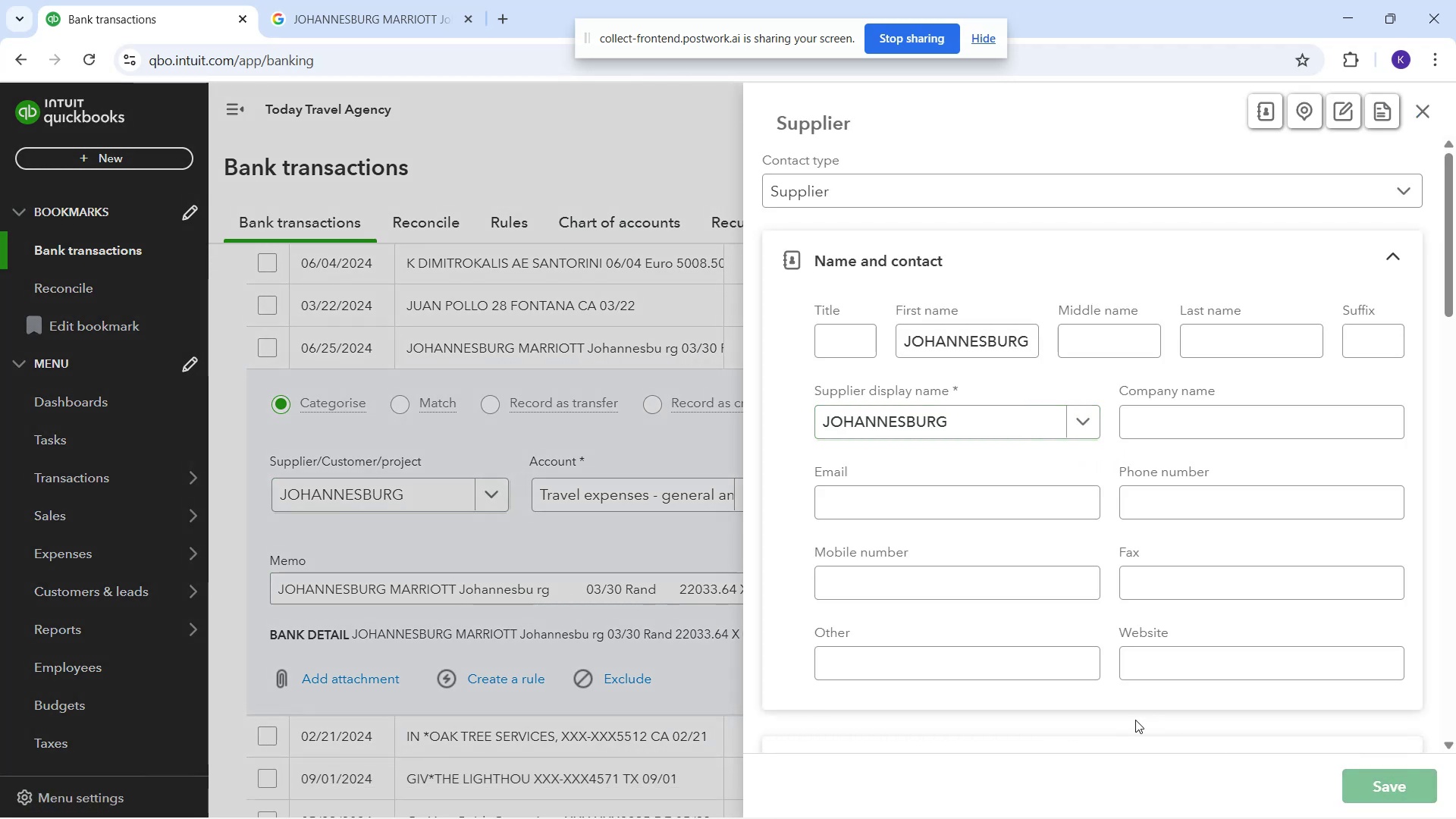 
left_click([1360, 679])
 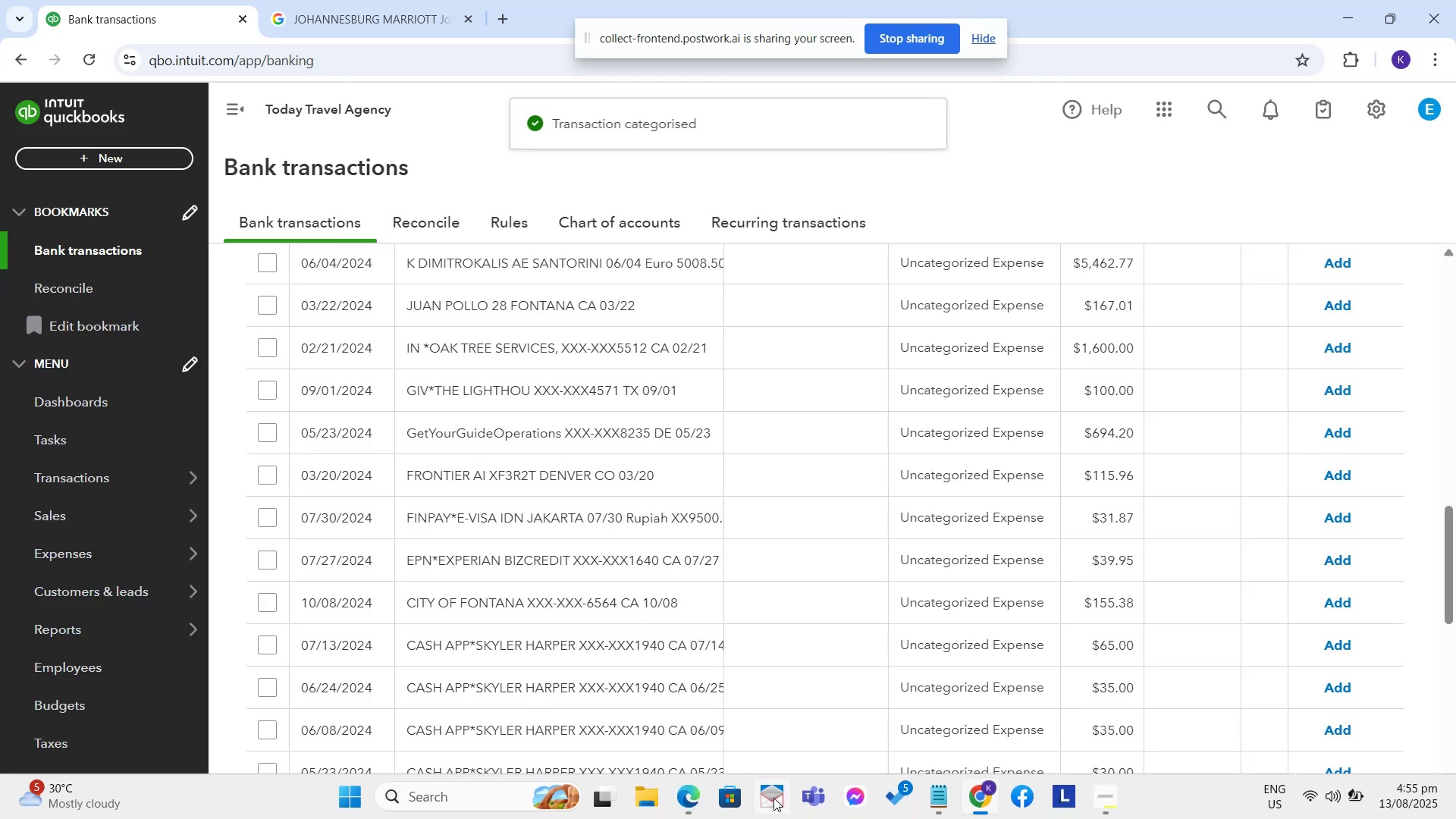 
left_click([694, 799])
 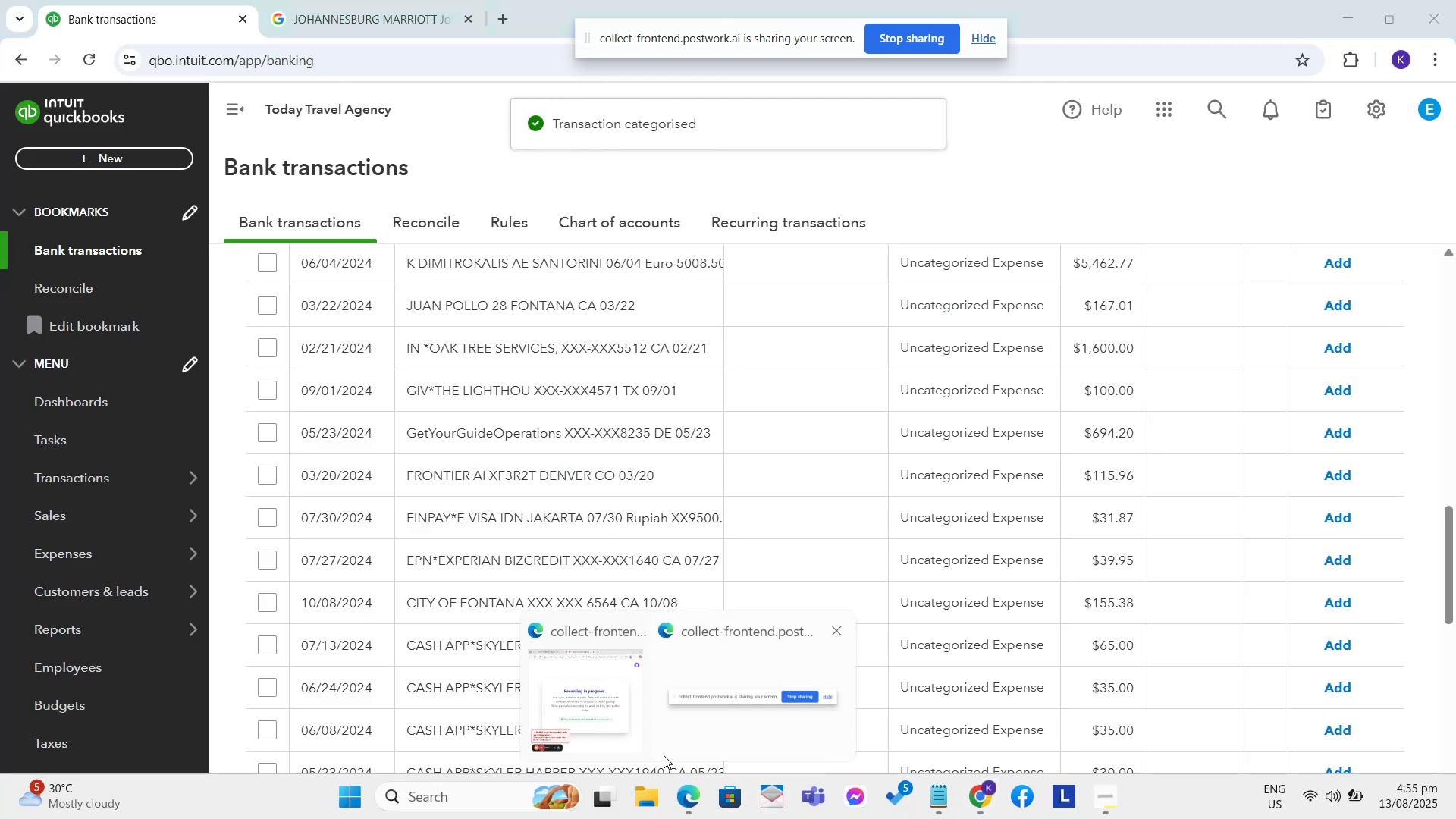 
left_click([632, 735])
 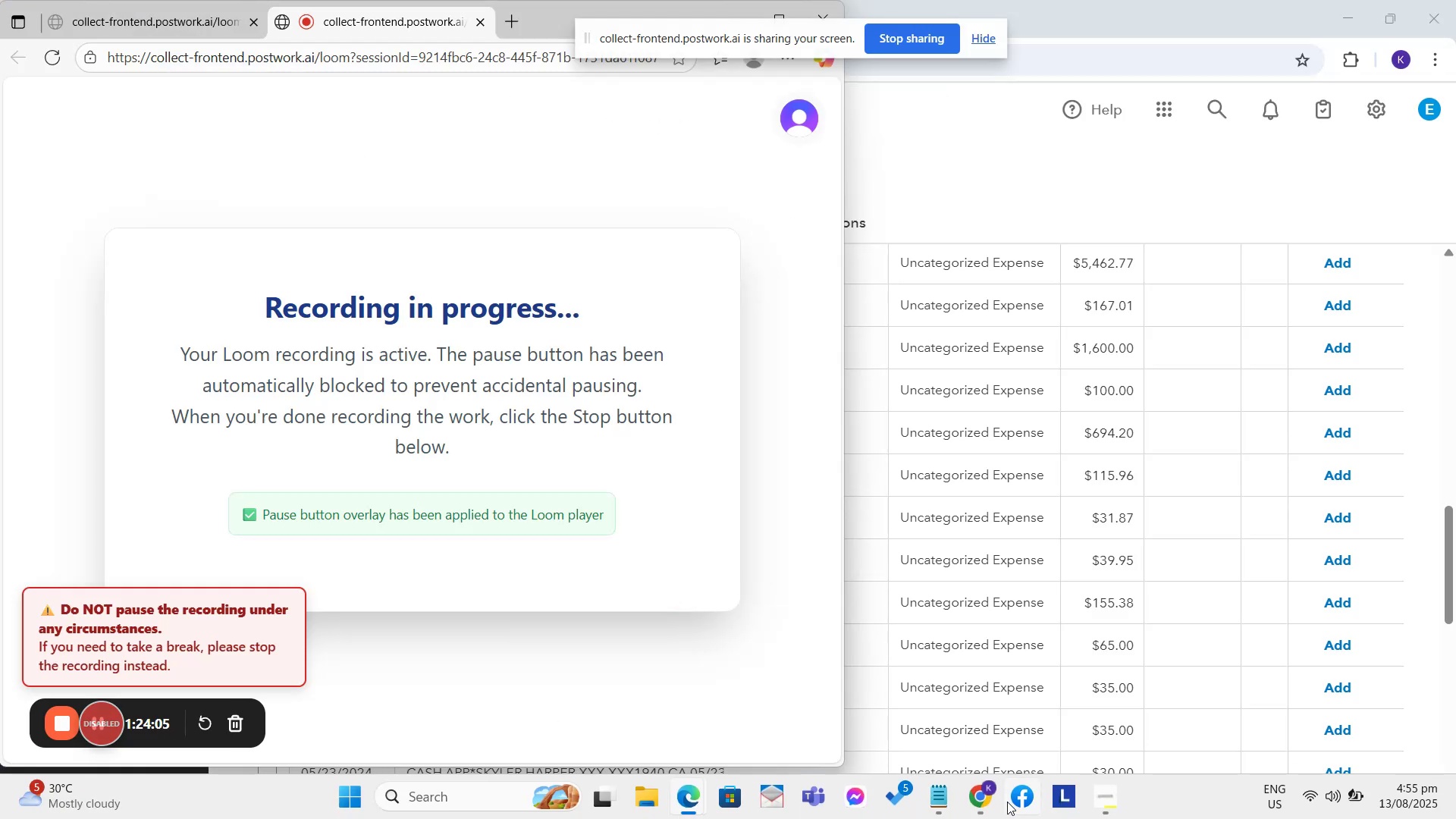 
left_click([990, 790])
 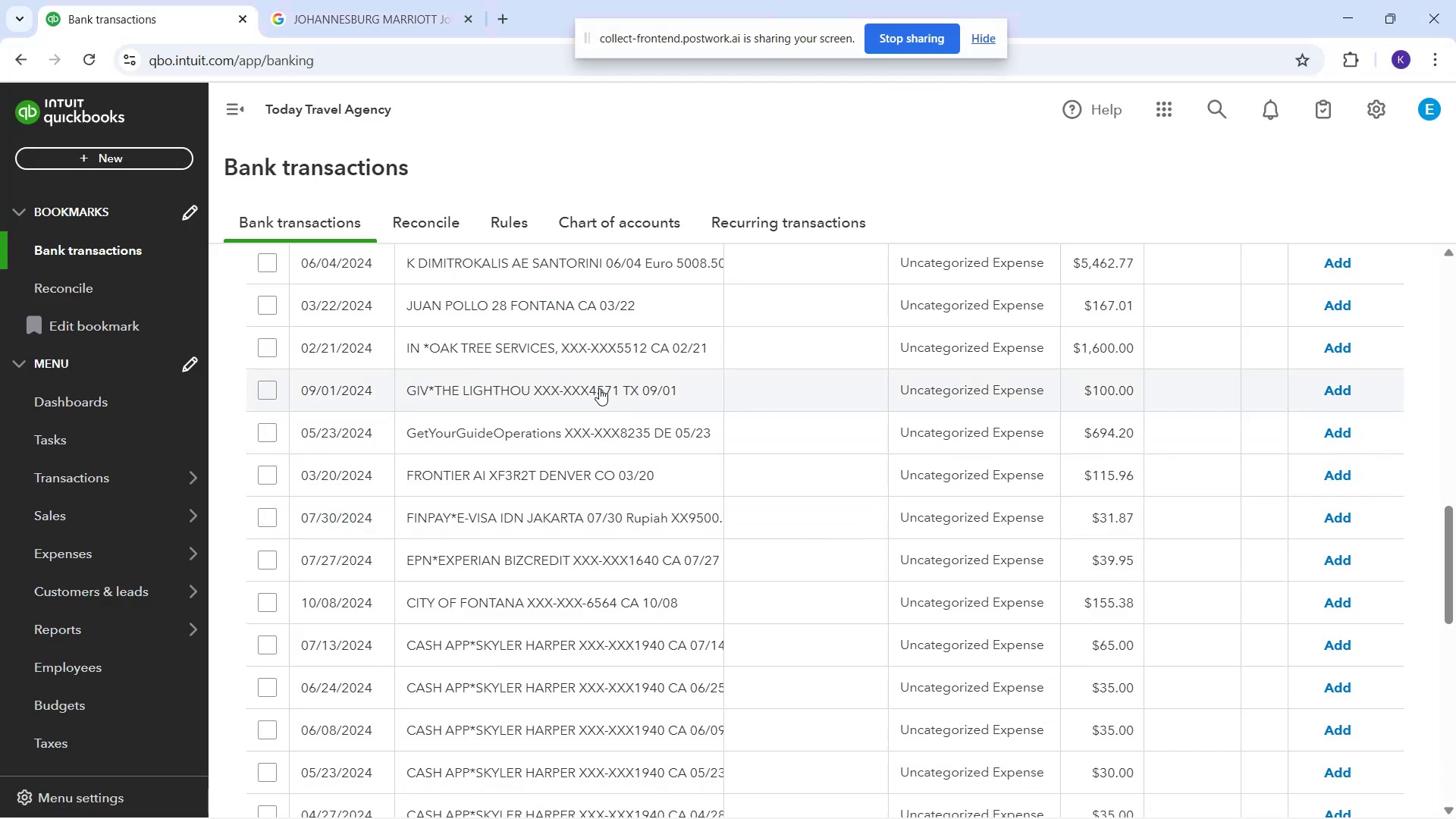 
scroll: coordinate [598, 486], scroll_direction: up, amount: 3.0
 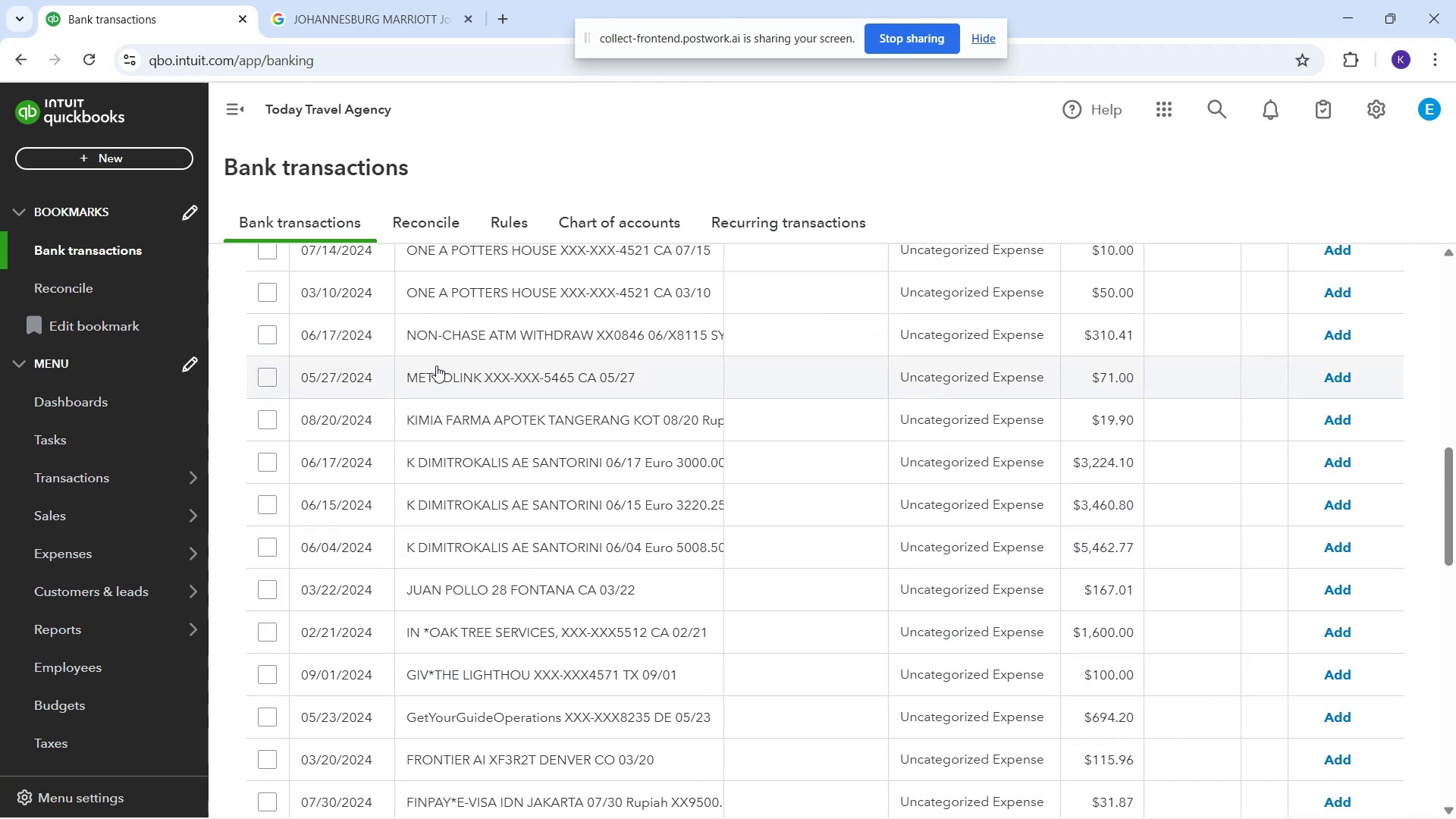 
left_click_drag(start_coordinate=[404, 416], to_coordinate=[576, 416])
 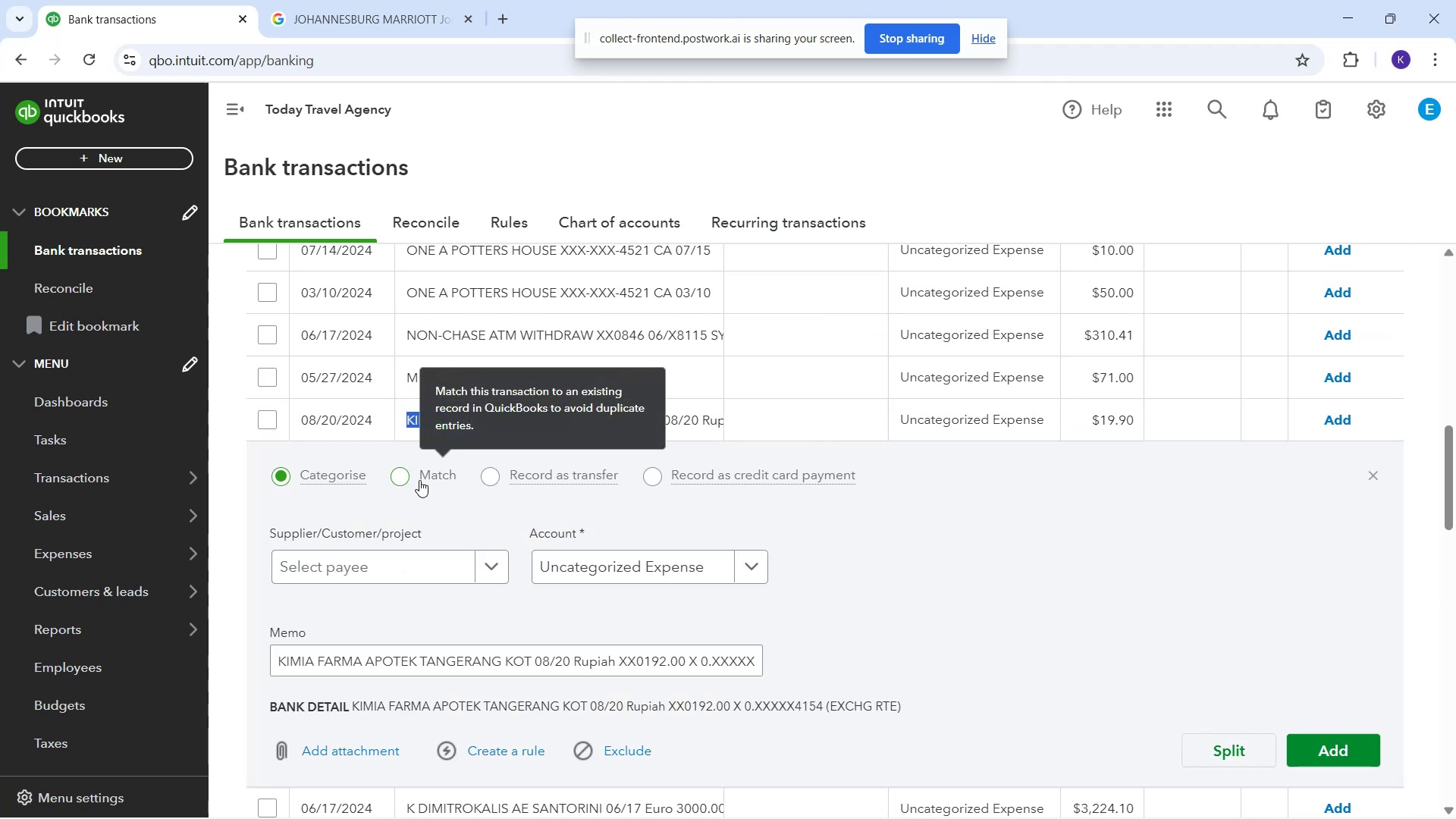 
scroll: coordinate [796, 459], scroll_direction: down, amount: 3.0
 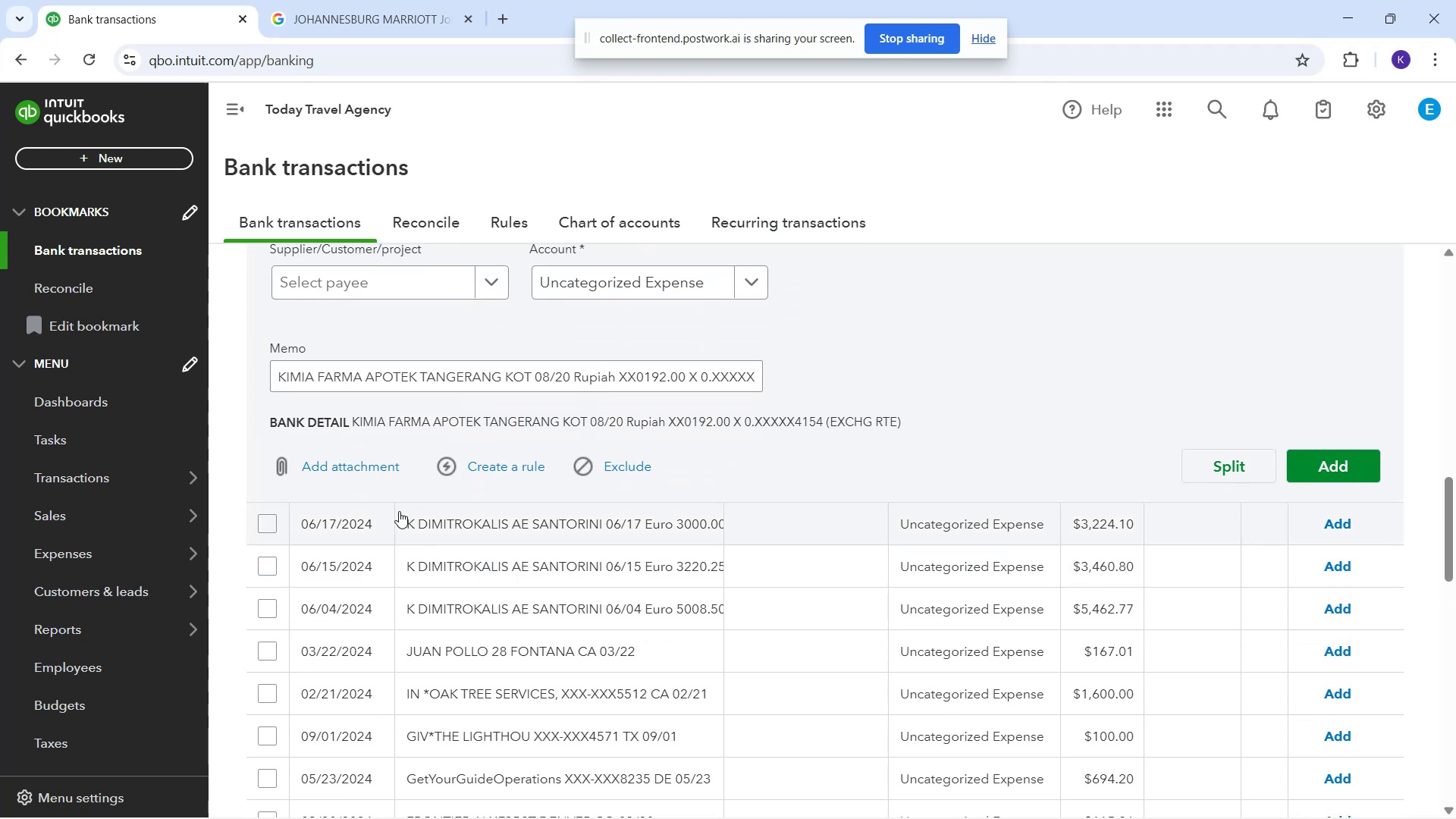 
left_click_drag(start_coordinate=[403, 519], to_coordinate=[604, 529])
 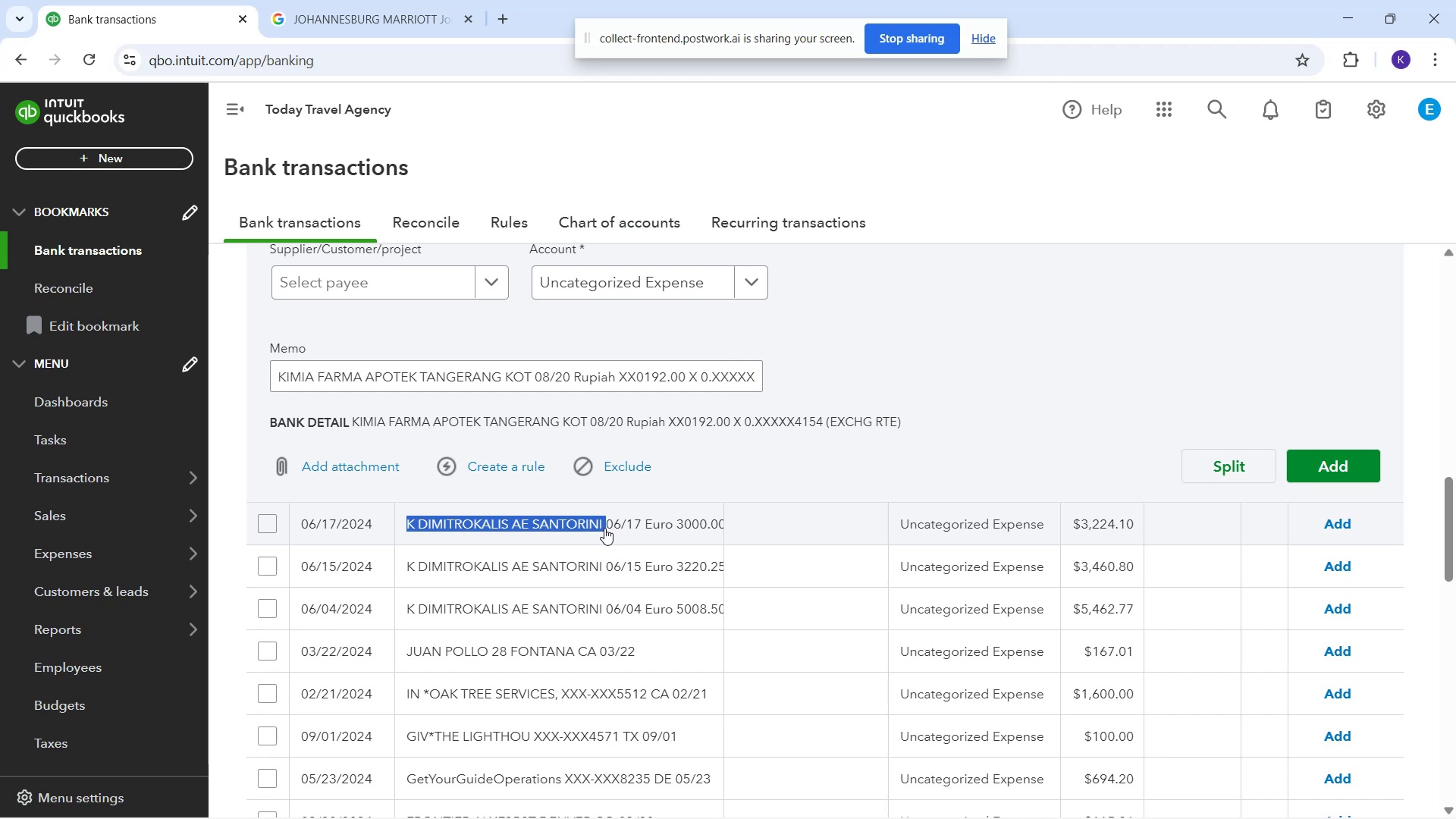 
key(Control+C)
 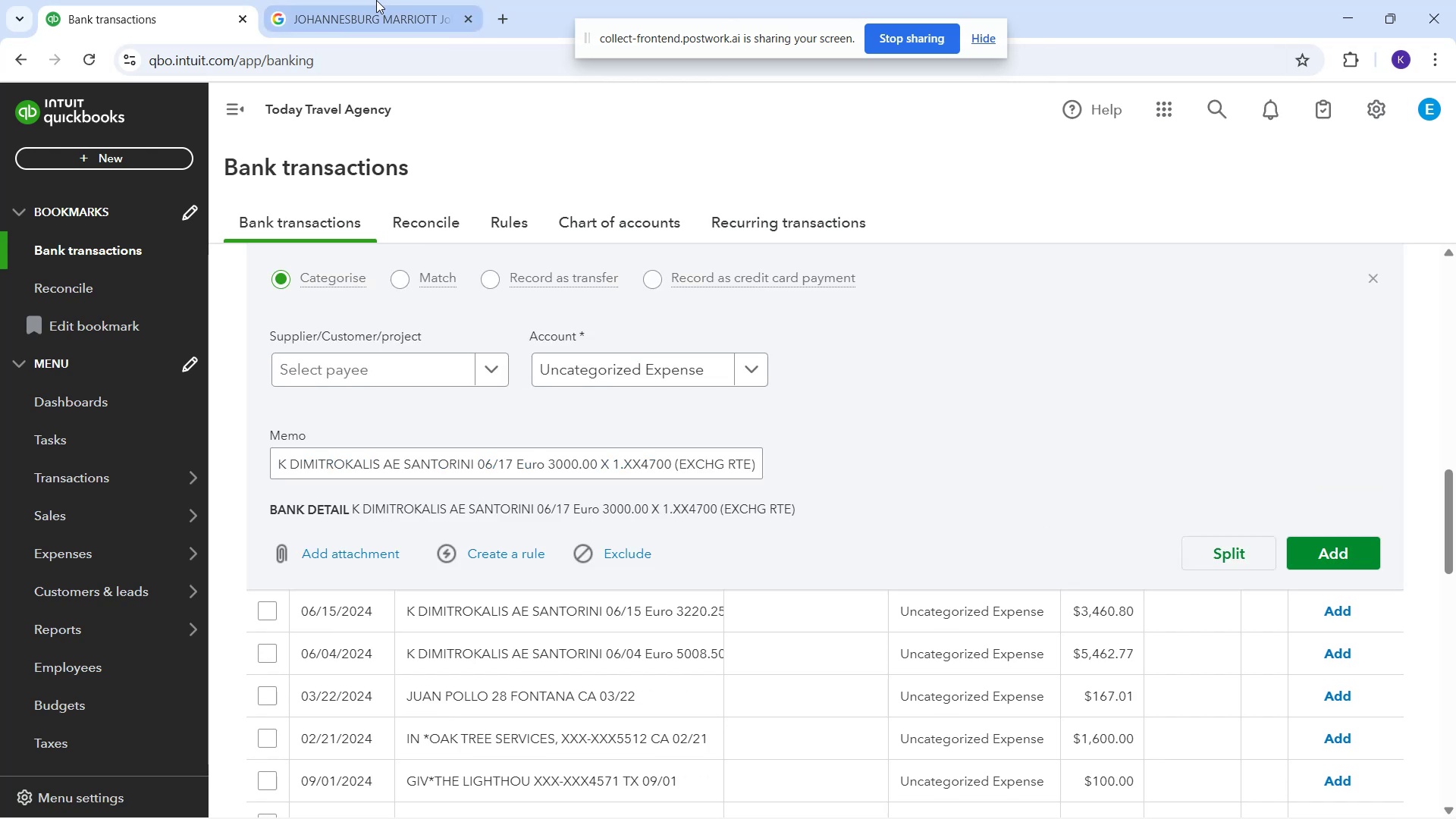 
left_click([376, 0])
 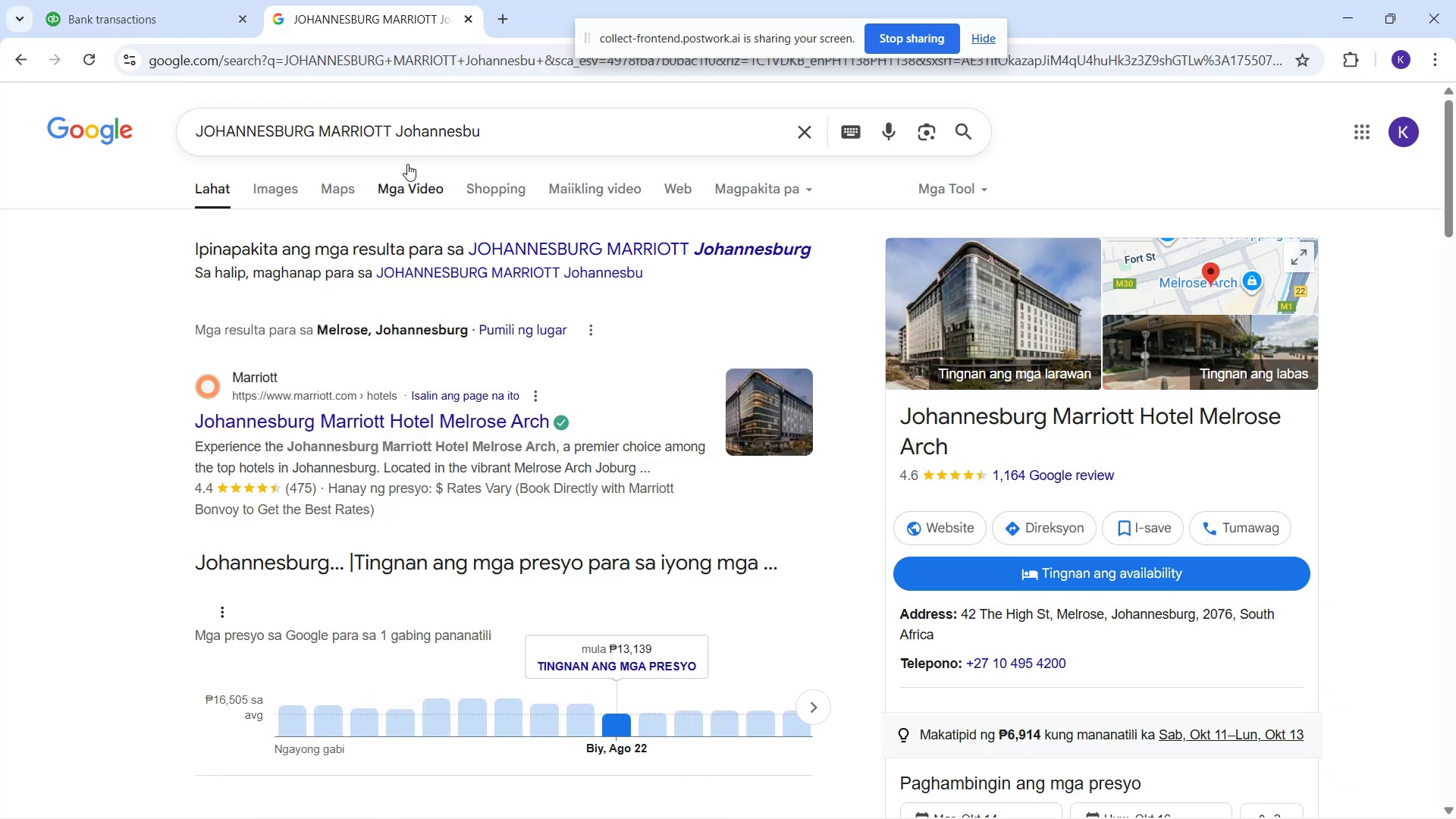 
left_click_drag(start_coordinate=[510, 142], to_coordinate=[194, 151])
 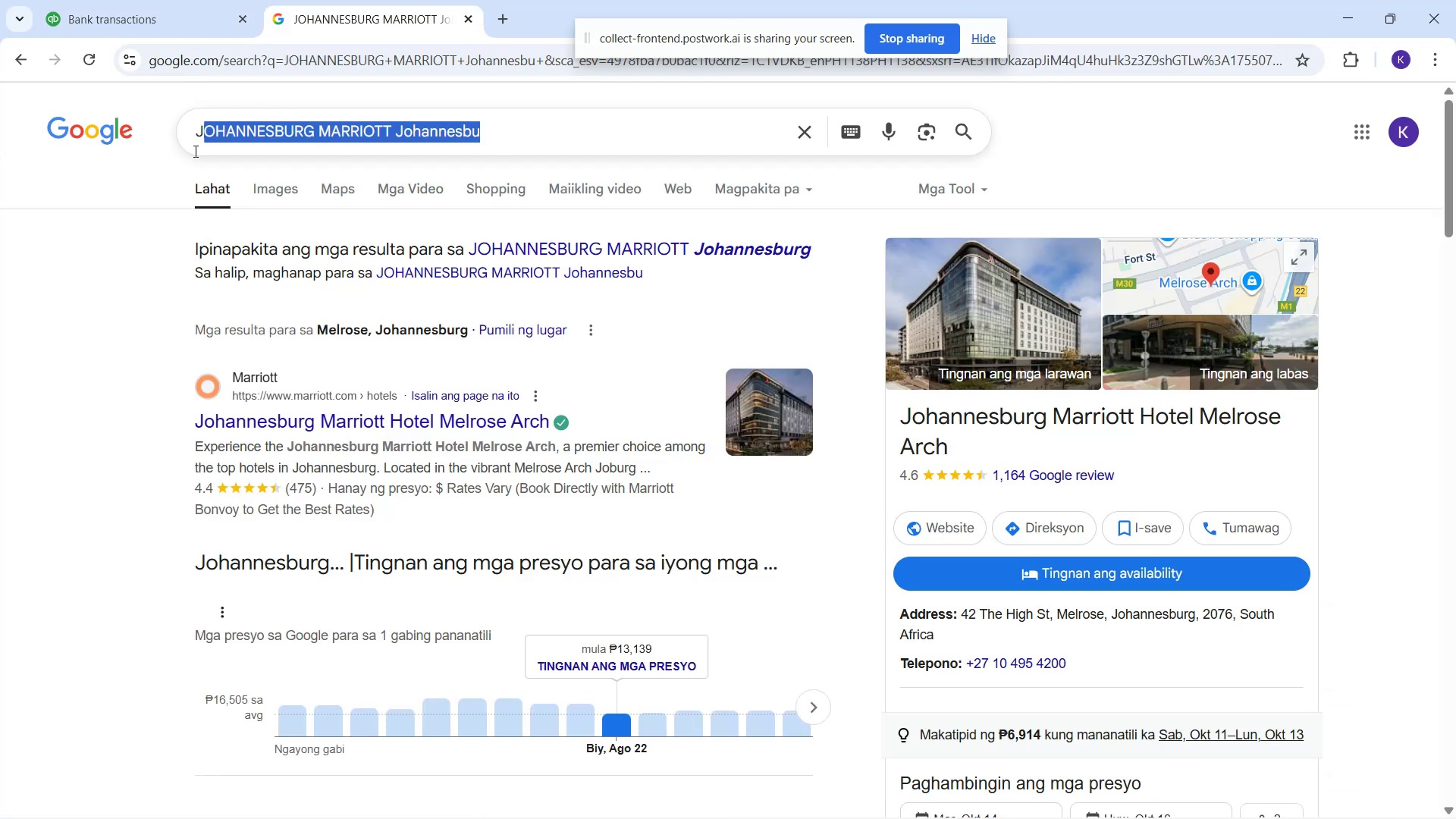 
key(Control+V)
 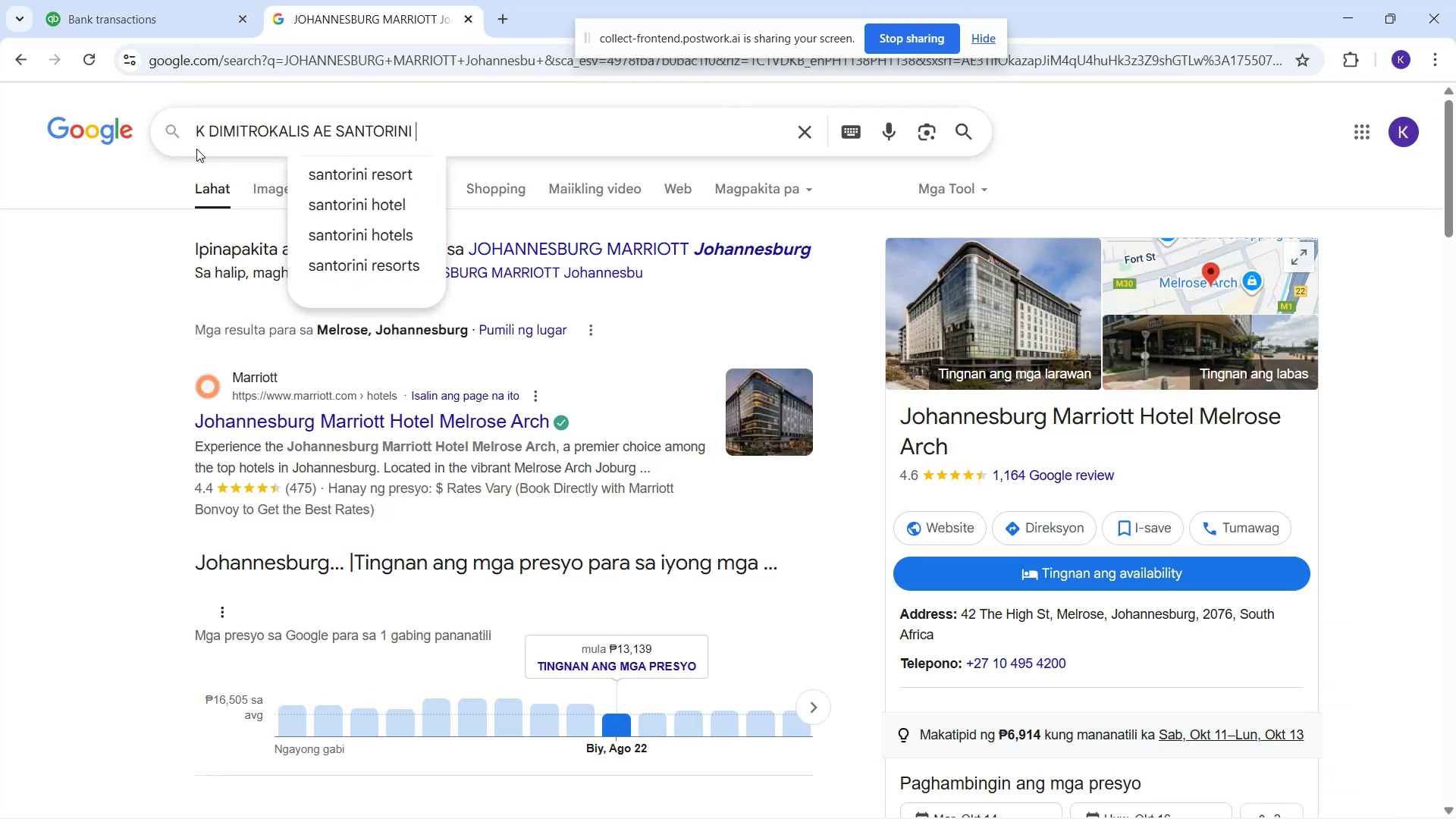 
key(Enter)
 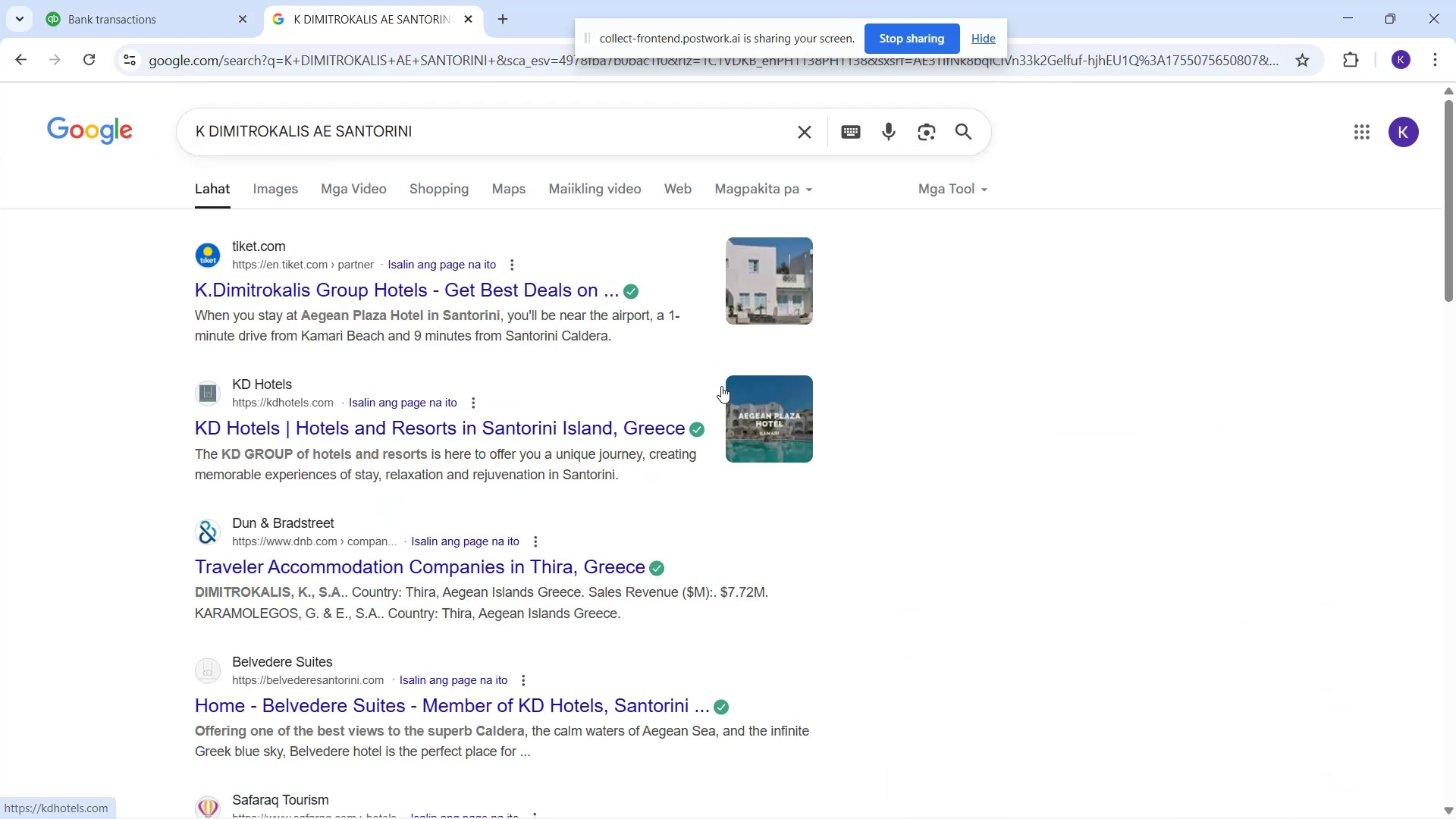 
wait(5.73)
 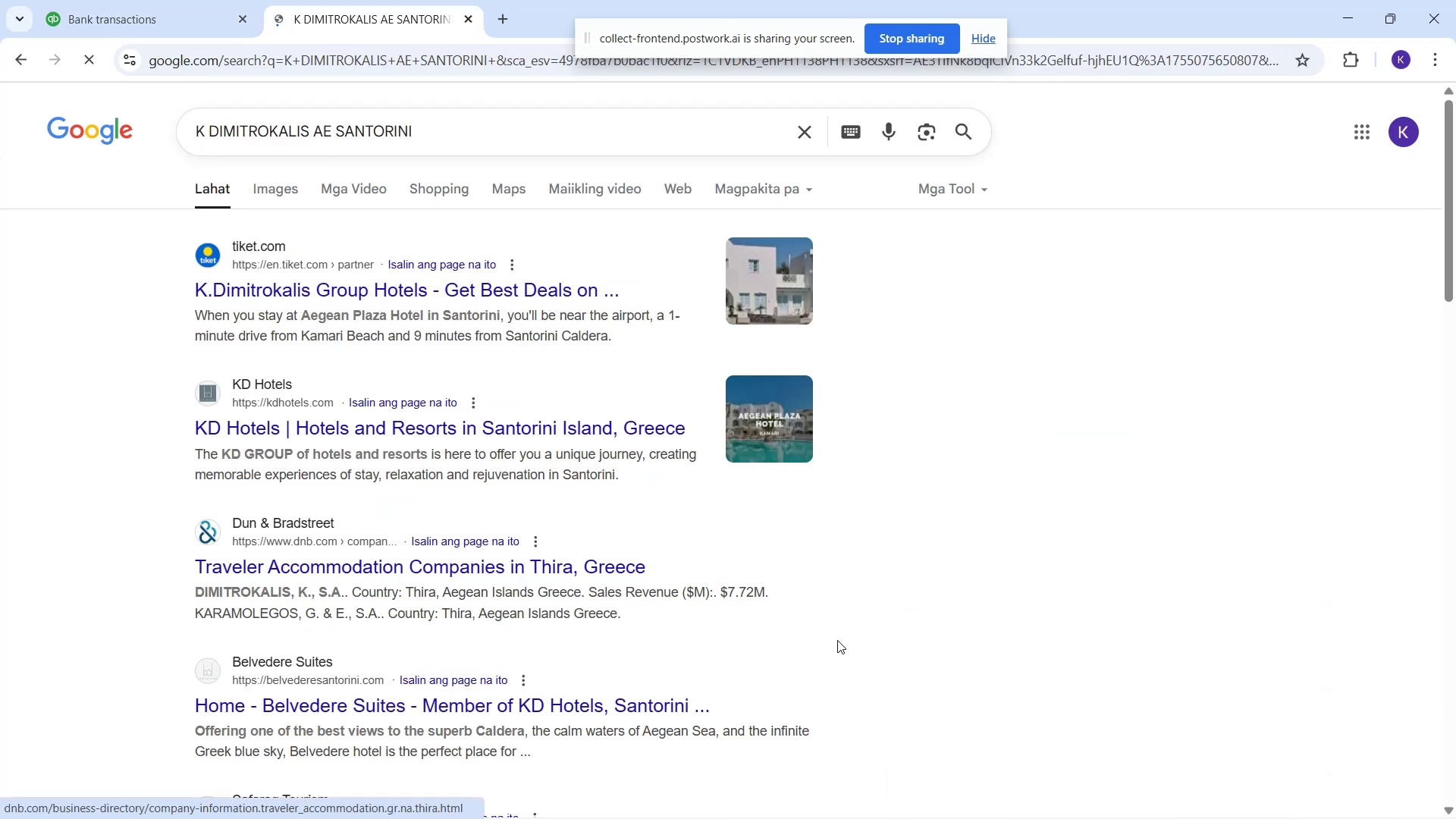 
left_click([122, 14])
 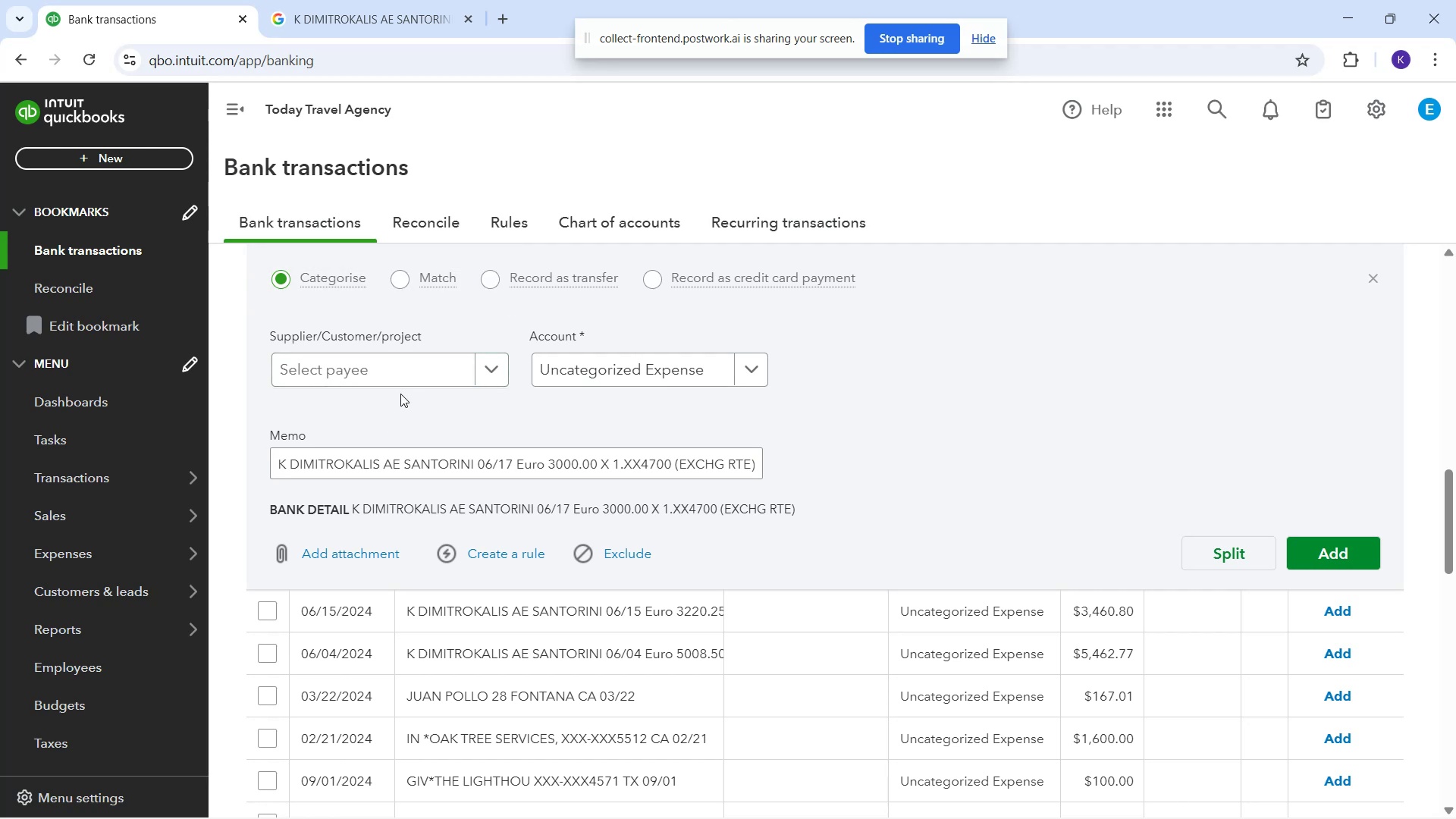 
left_click([408, 362])
 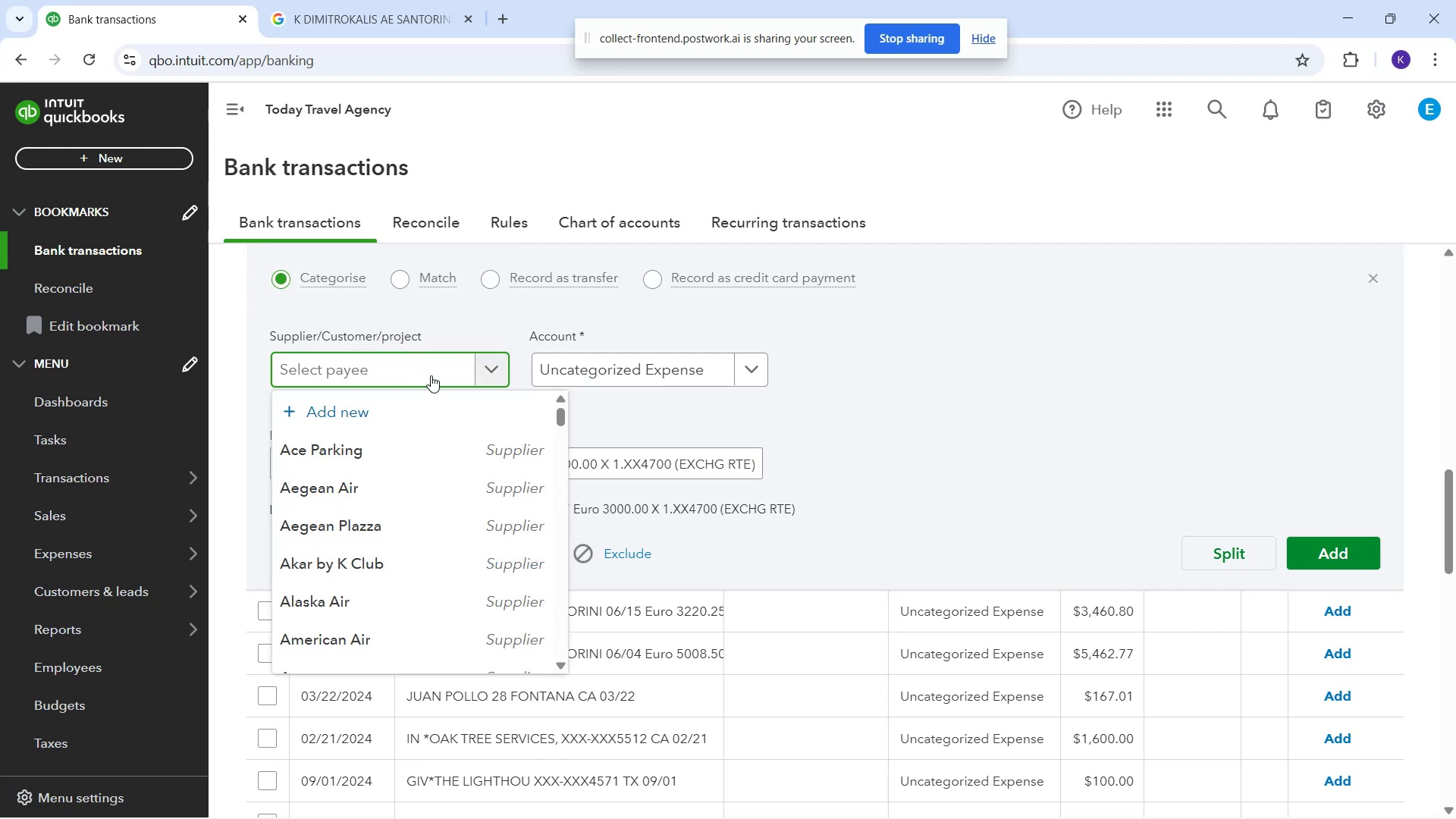 
scroll: coordinate [440, 369], scroll_direction: up, amount: 1.0
 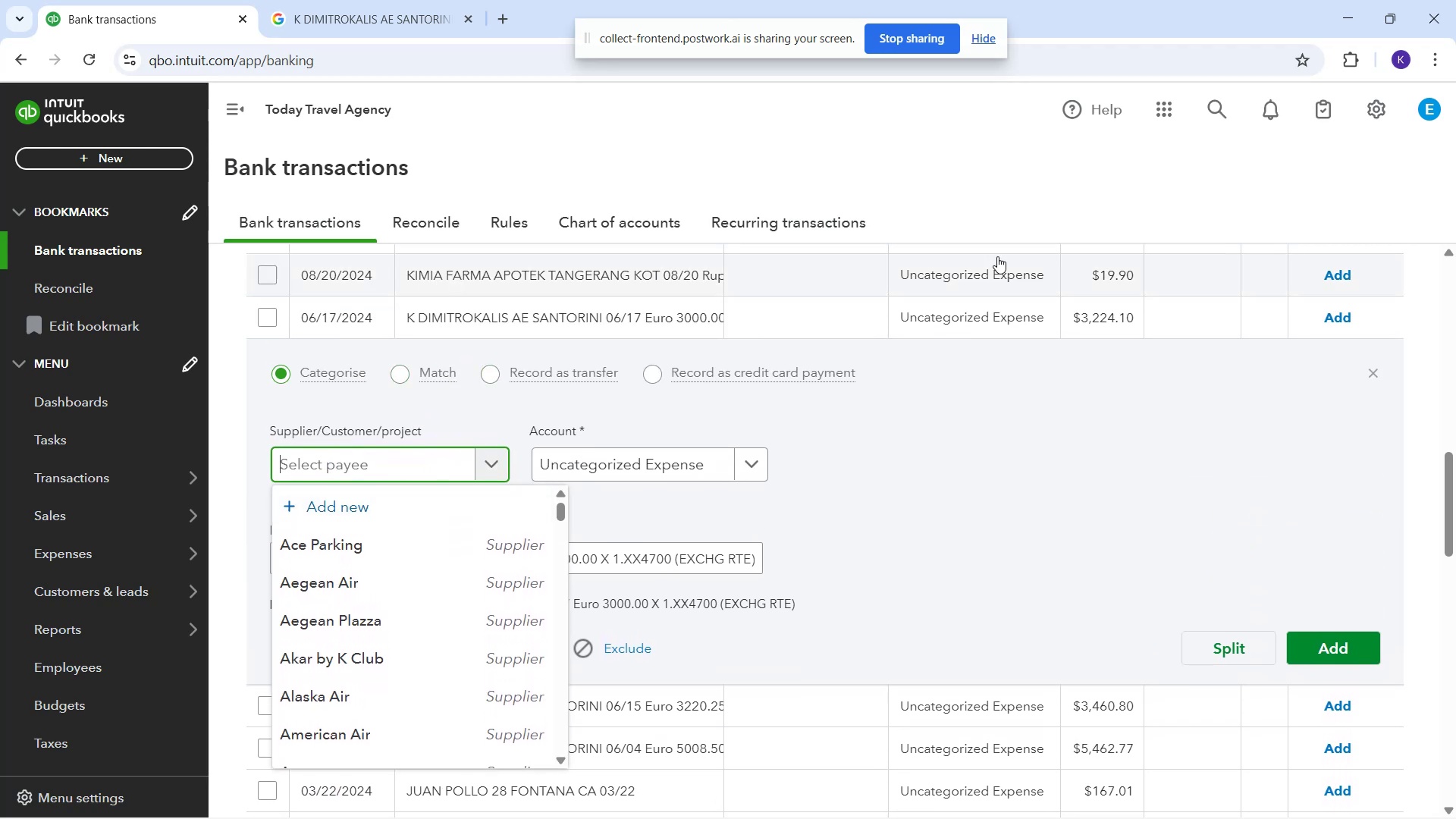 
wait(5.09)
 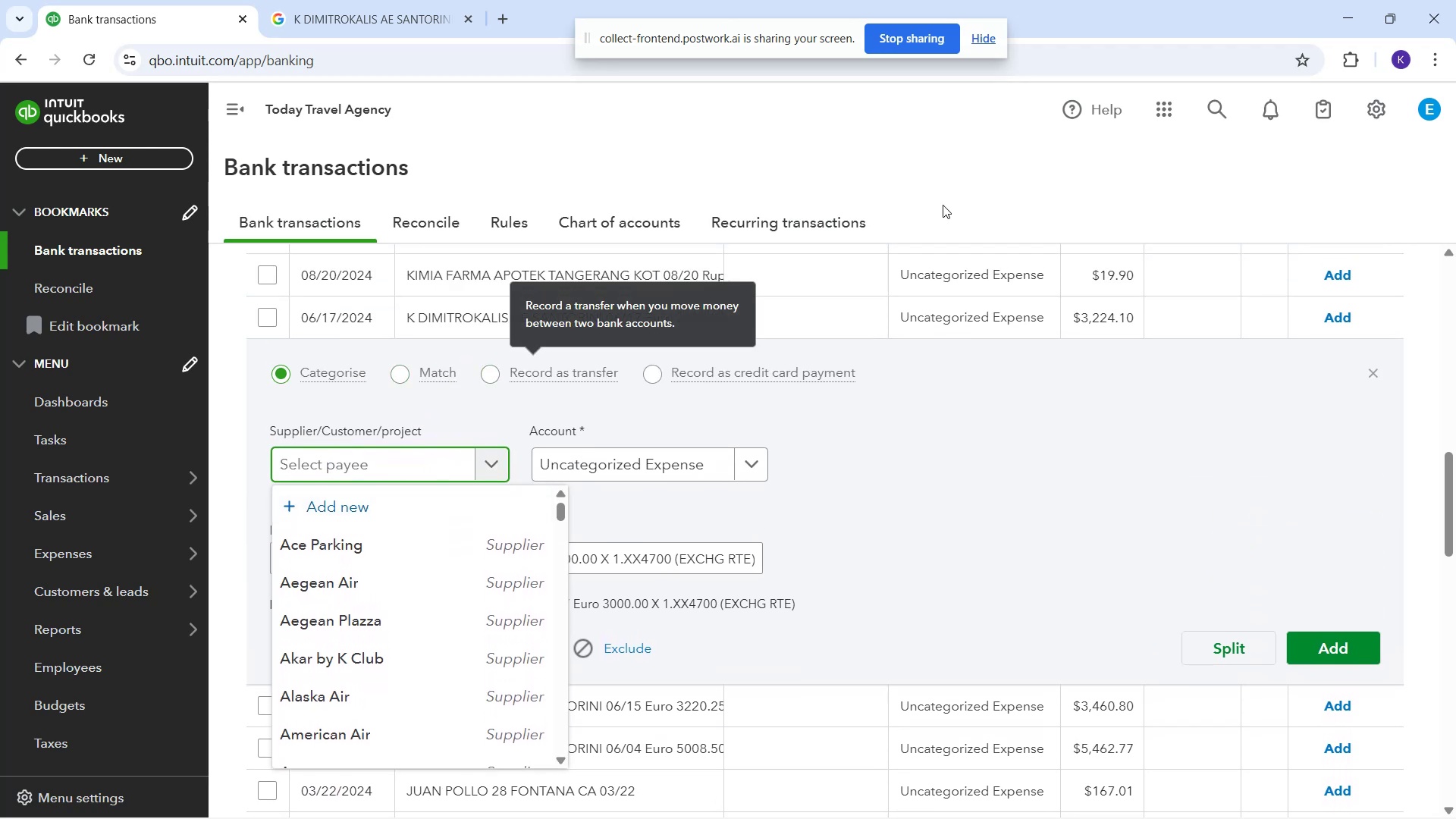 
hold_key(key=ShiftRight, duration=0.43)
 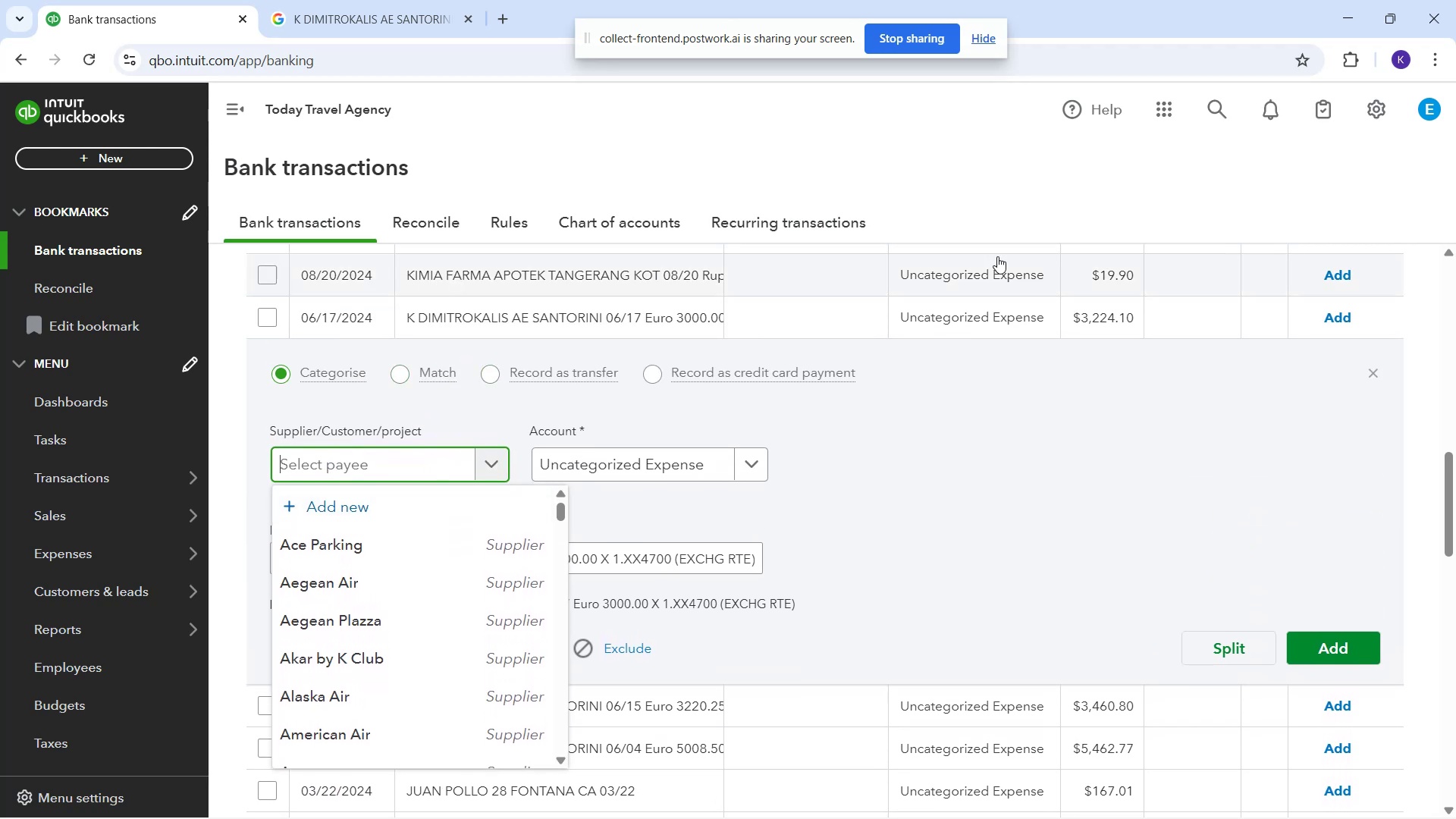 
type(dimitro)
 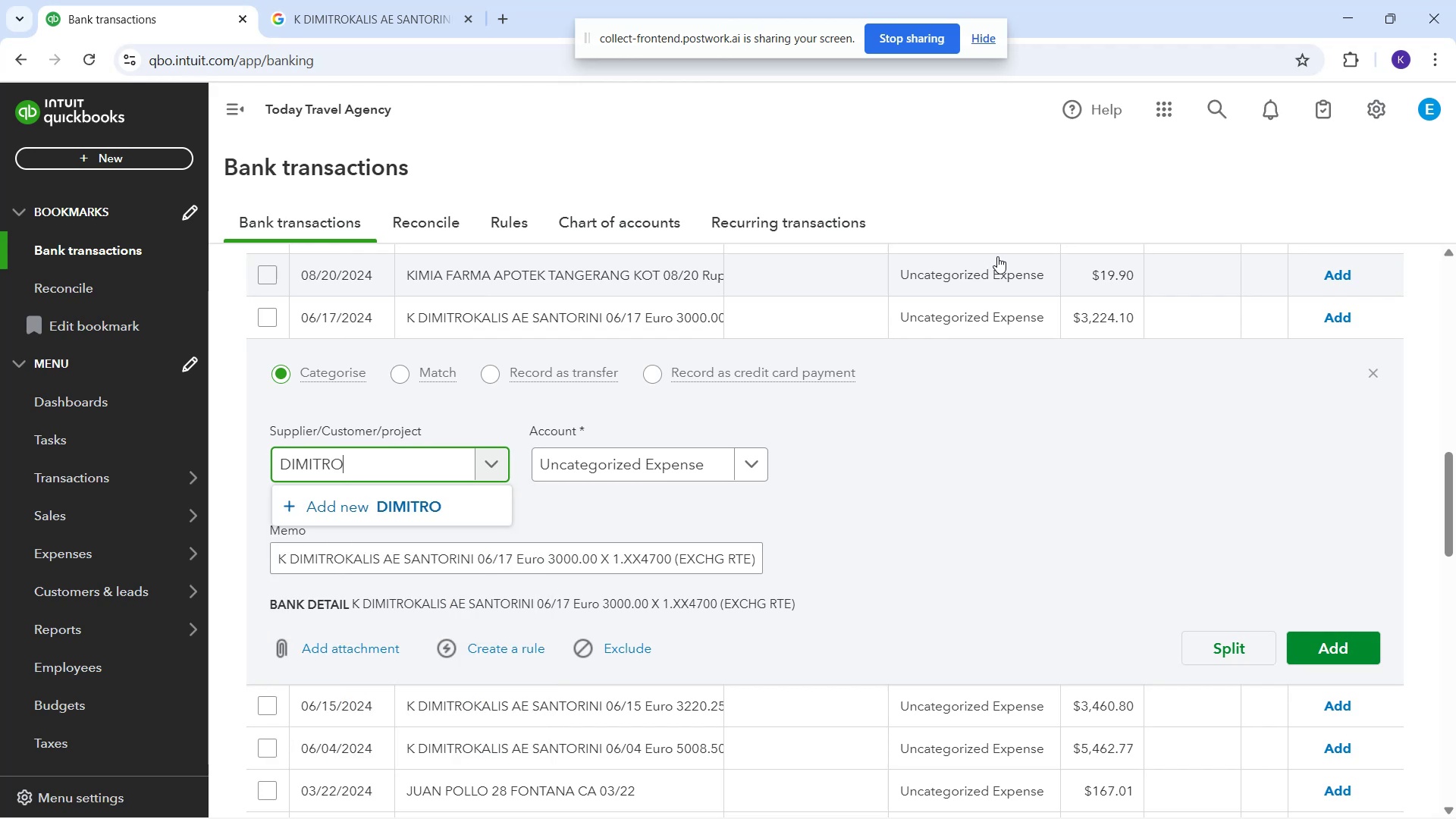 
type(kalos)
key(Backspace)
key(Backspace)
type(is)
 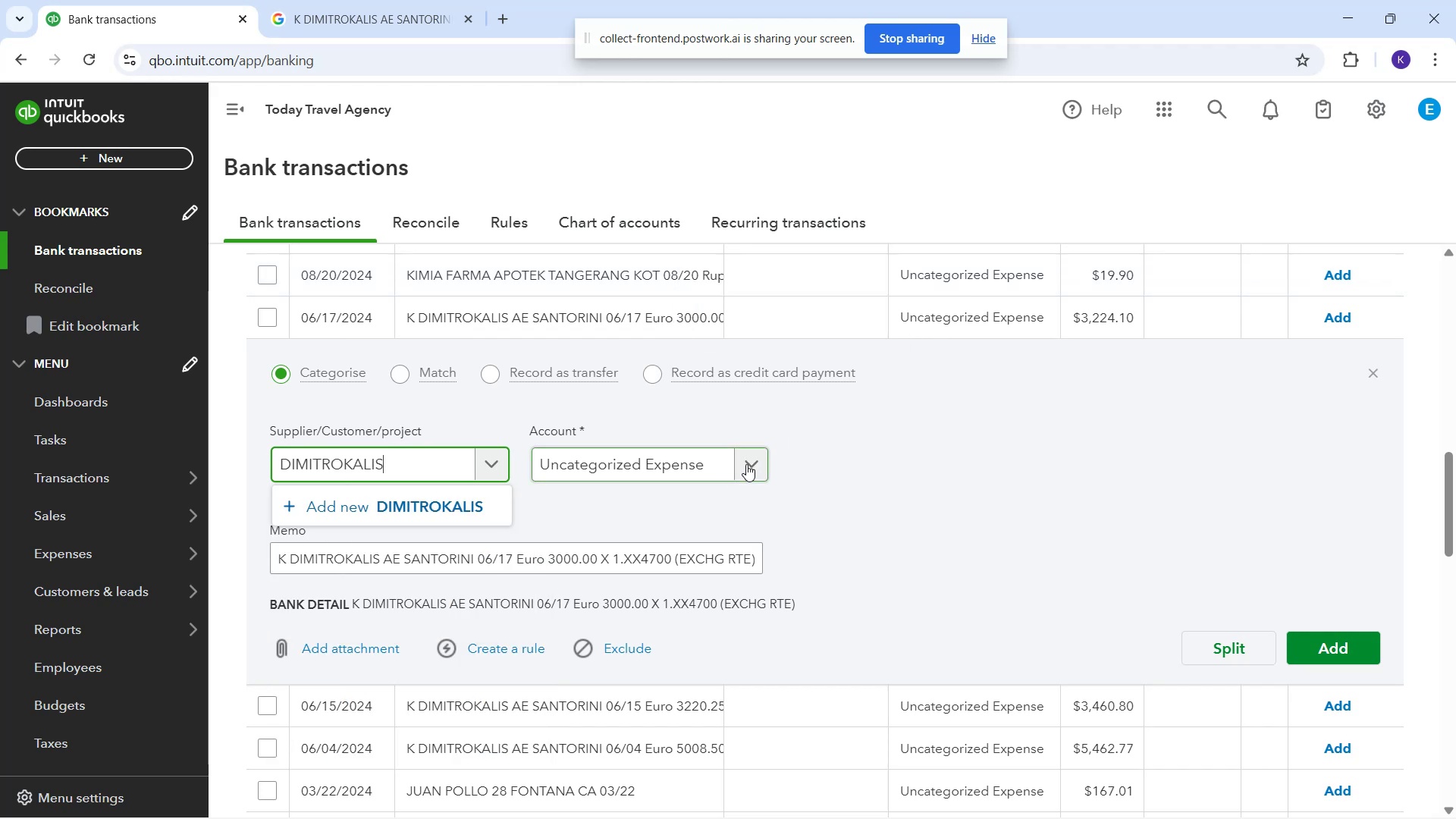 
type(iou)
key(Backspace)
key(Backspace)
key(Backspace)
 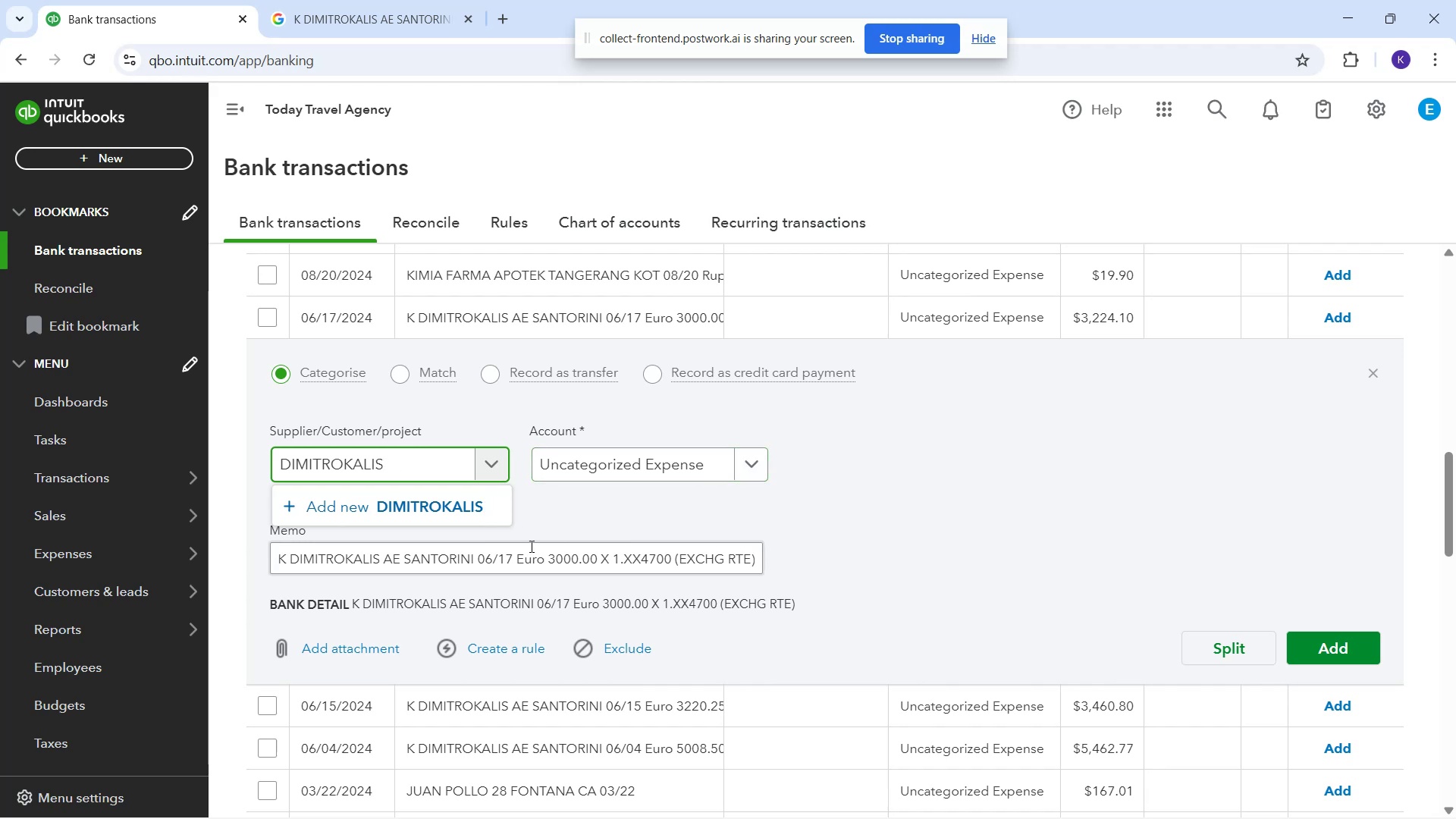 
left_click([406, 500])
 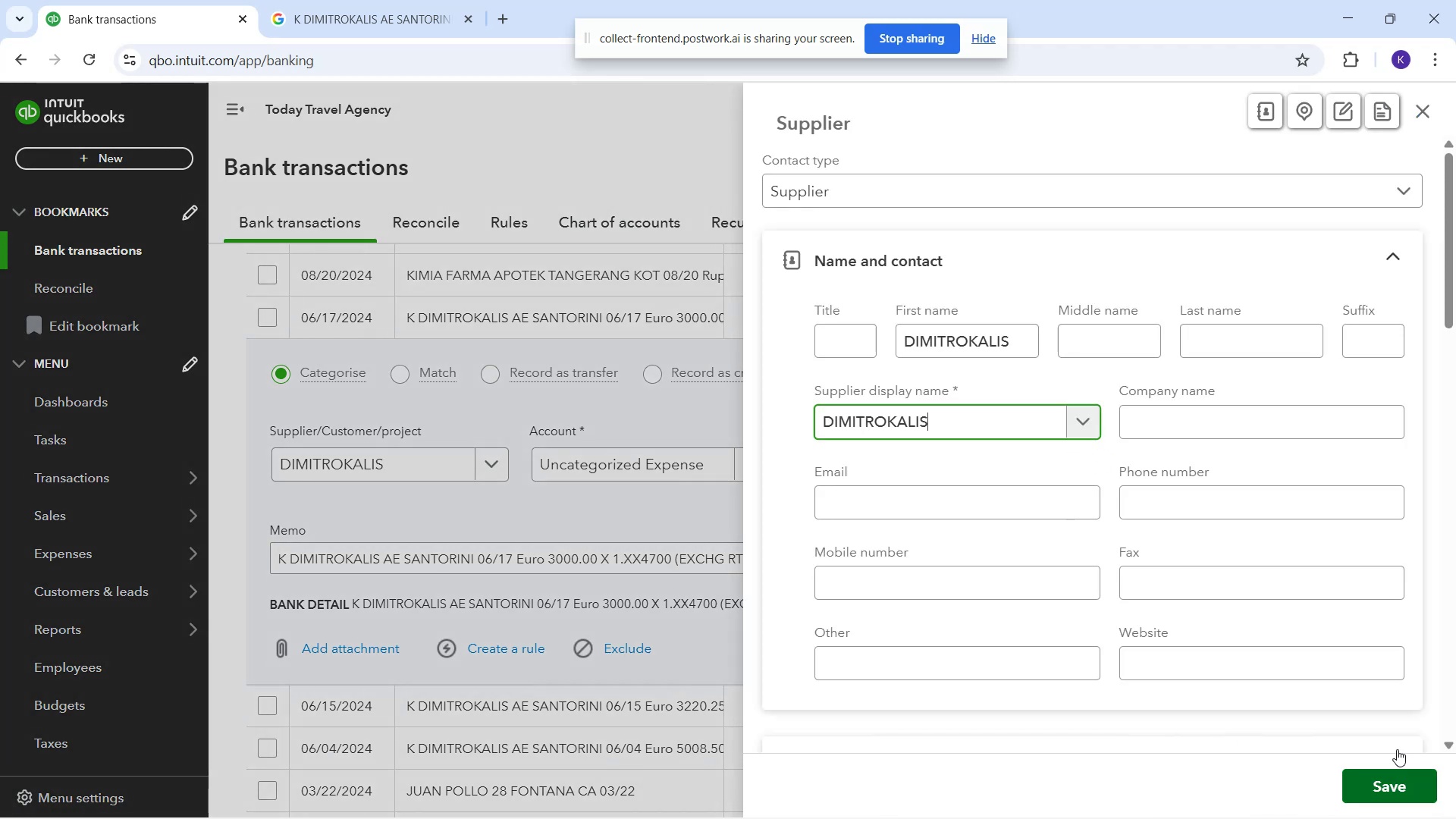 
left_click([1410, 789])
 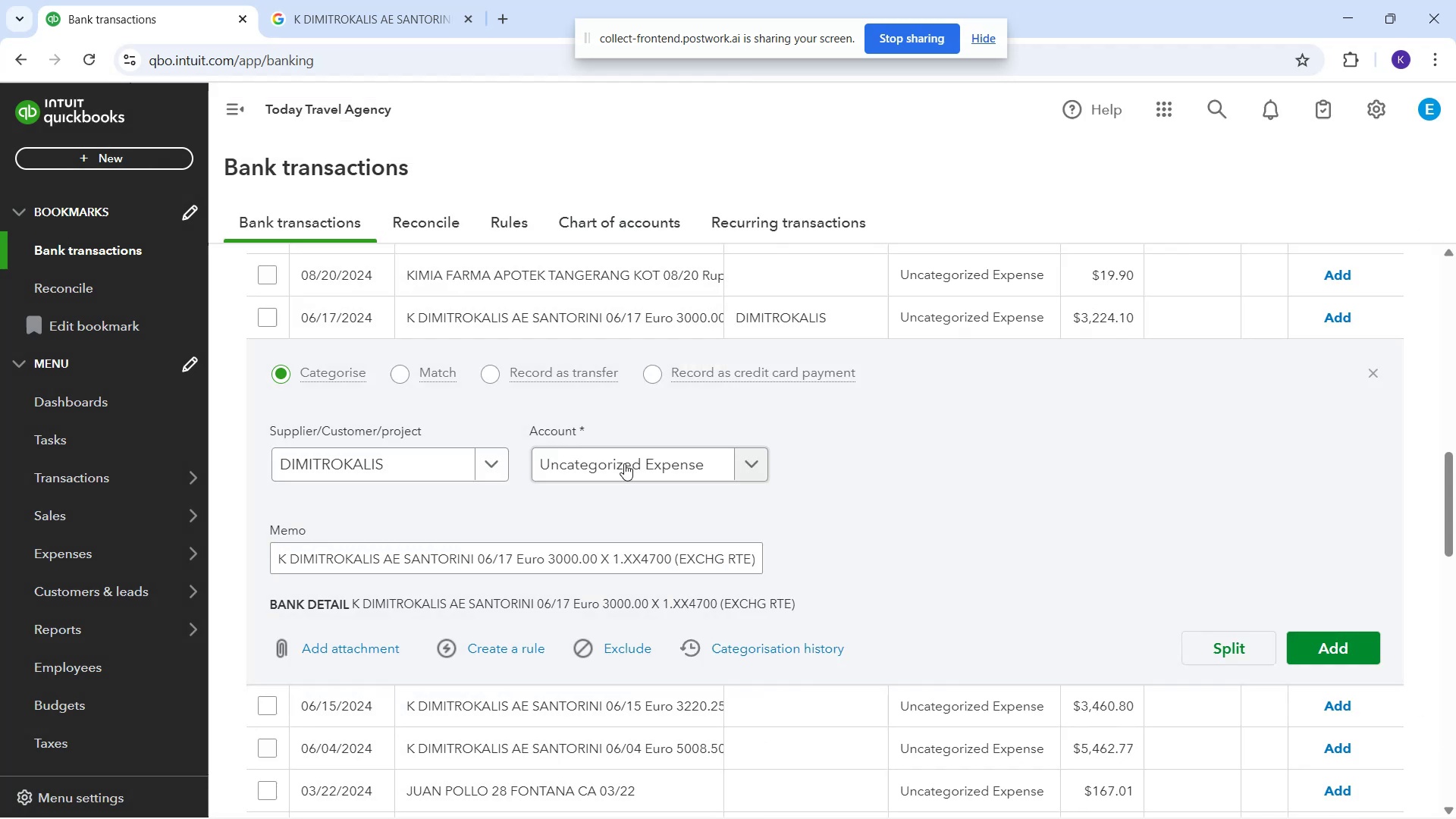 
left_click([624, 463])
 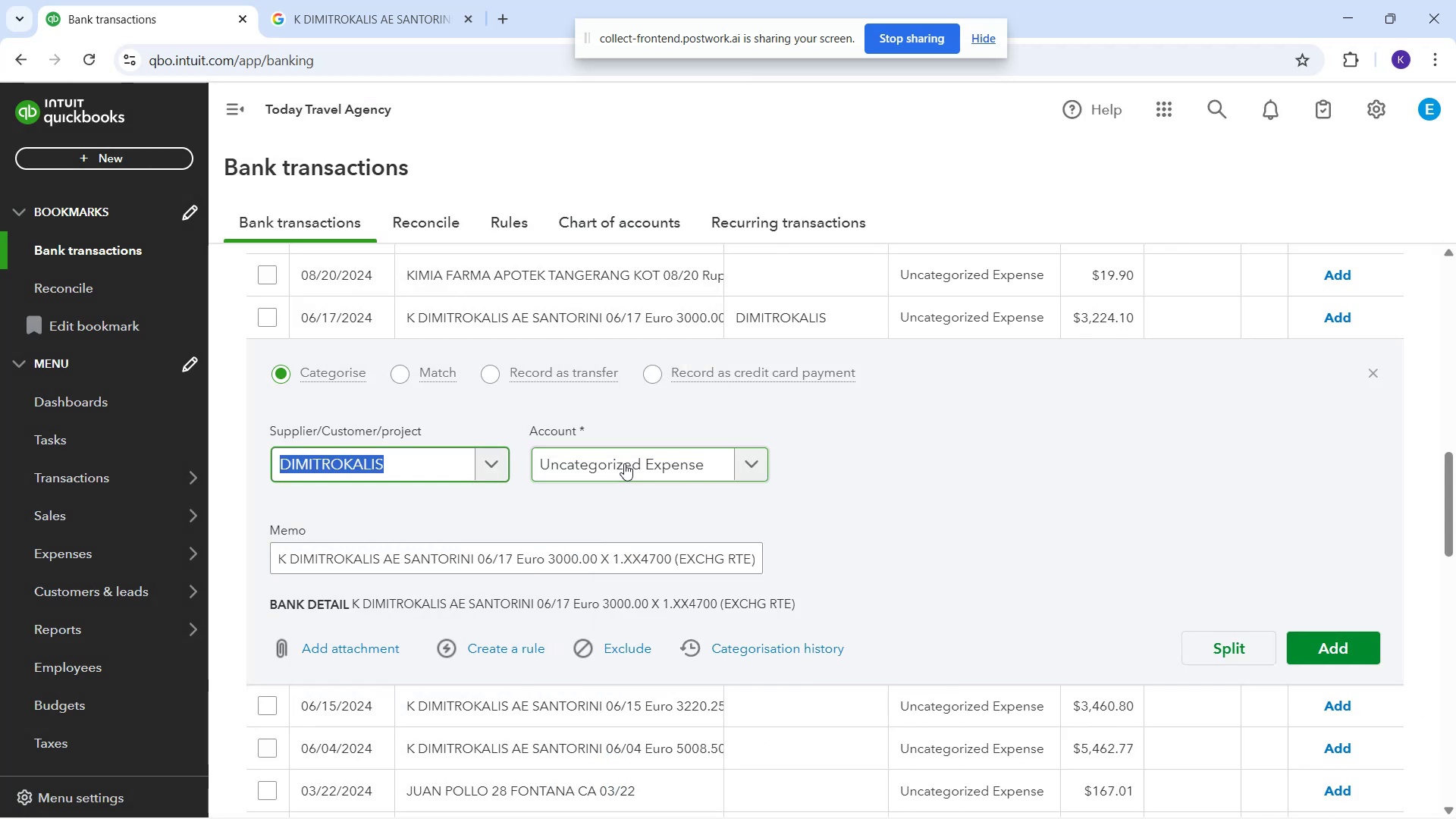 
type(tr)
 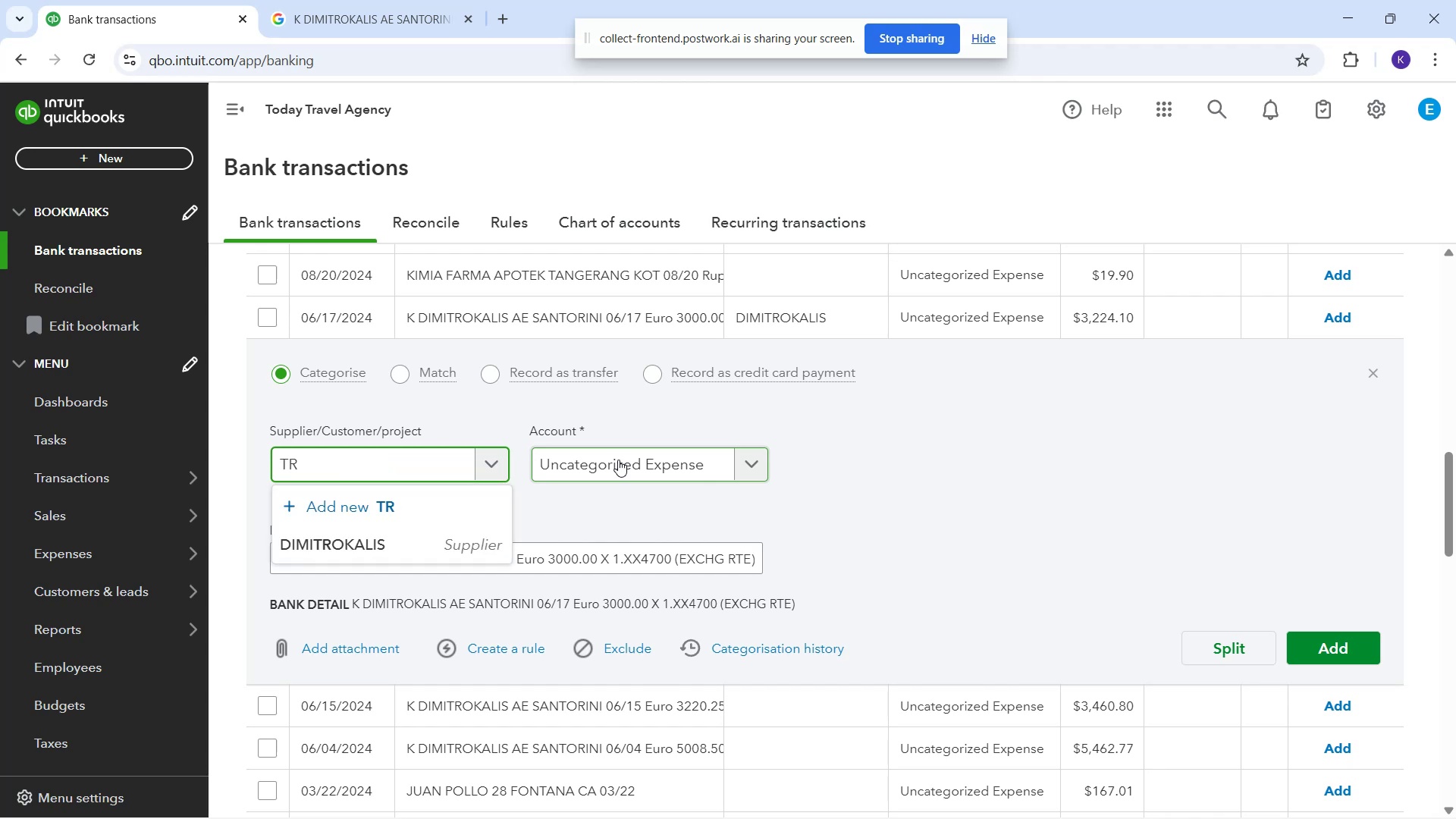 
left_click([618, 460])
 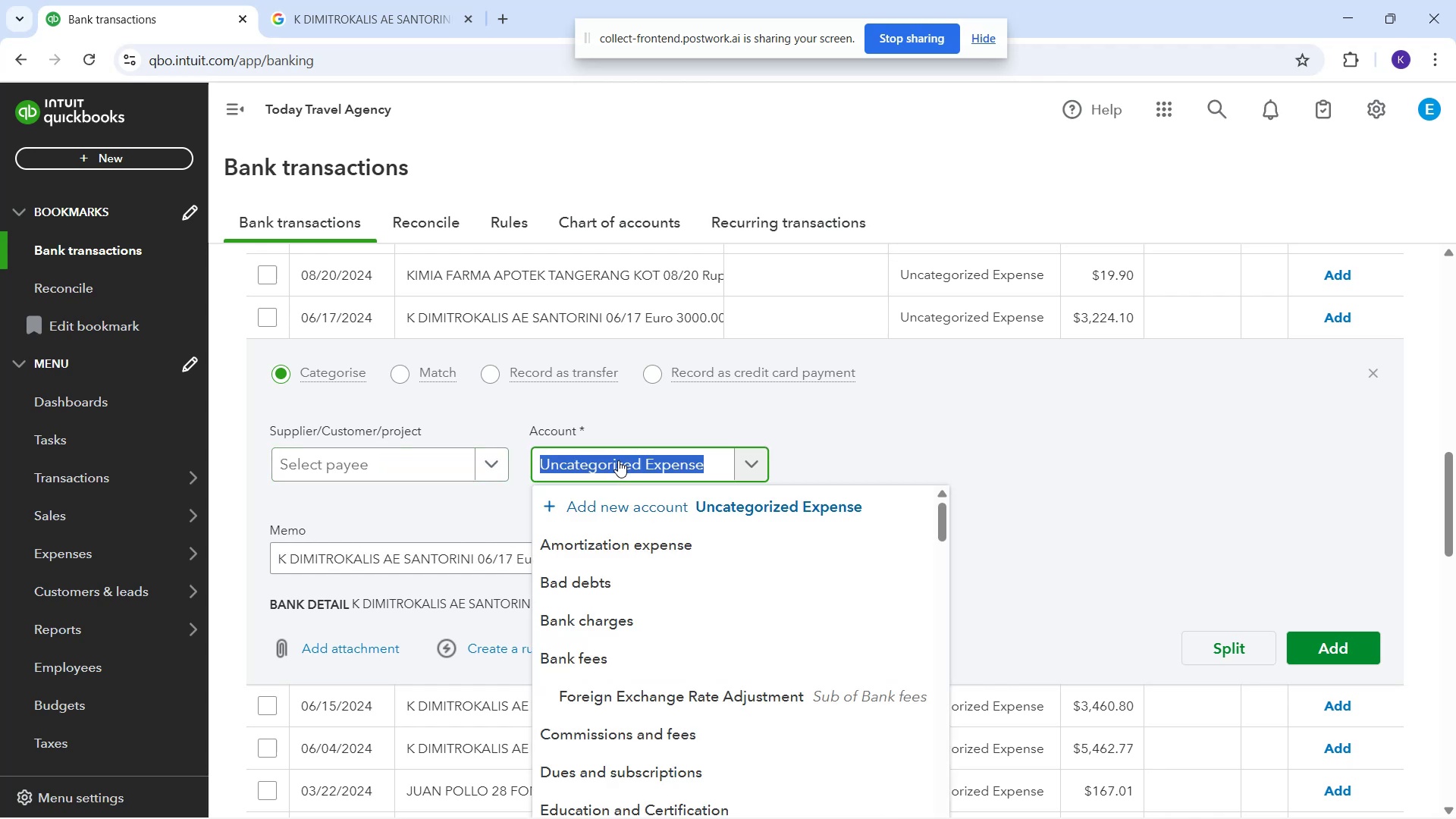 
type(tr)
 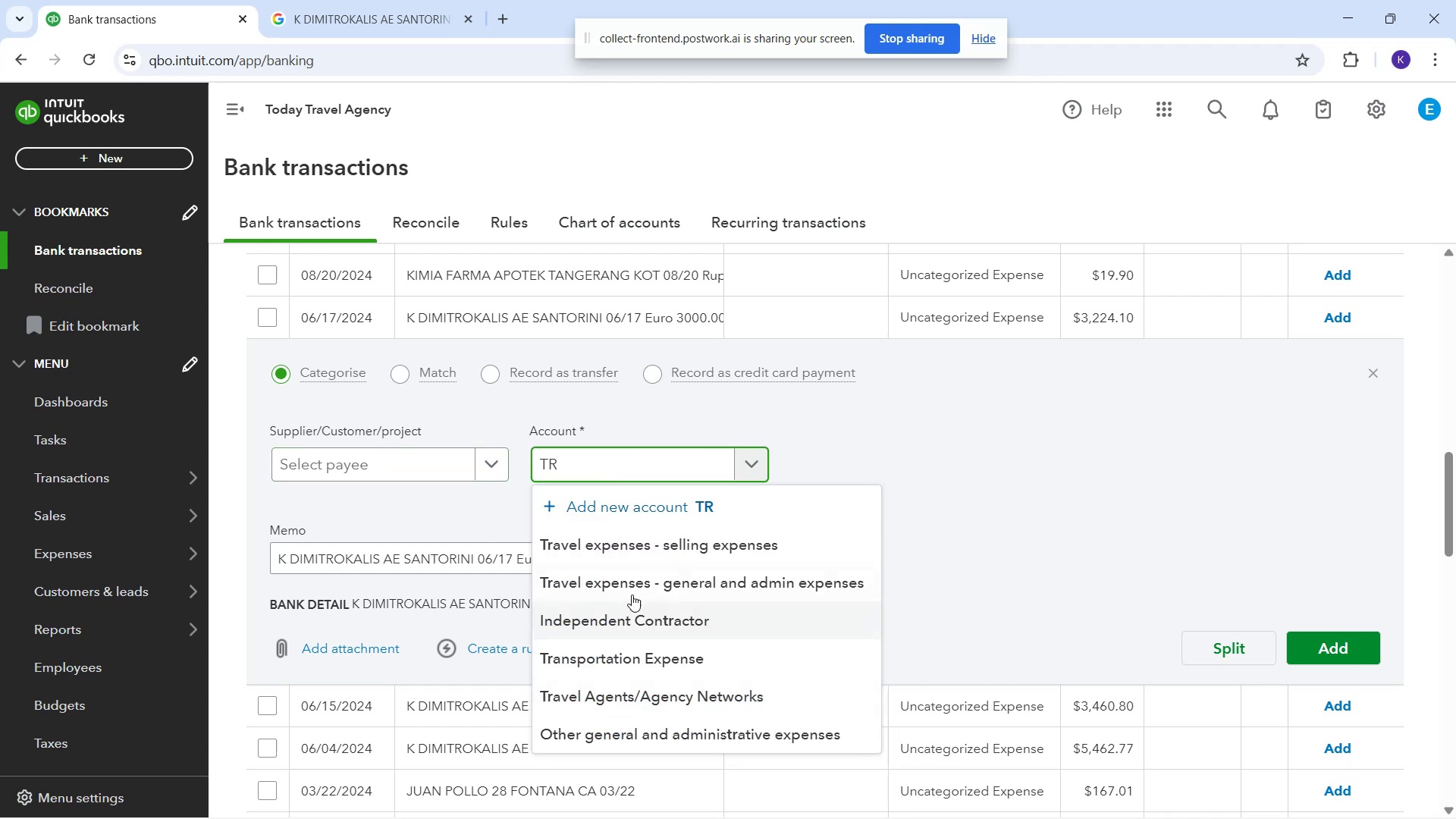 
left_click([629, 582])
 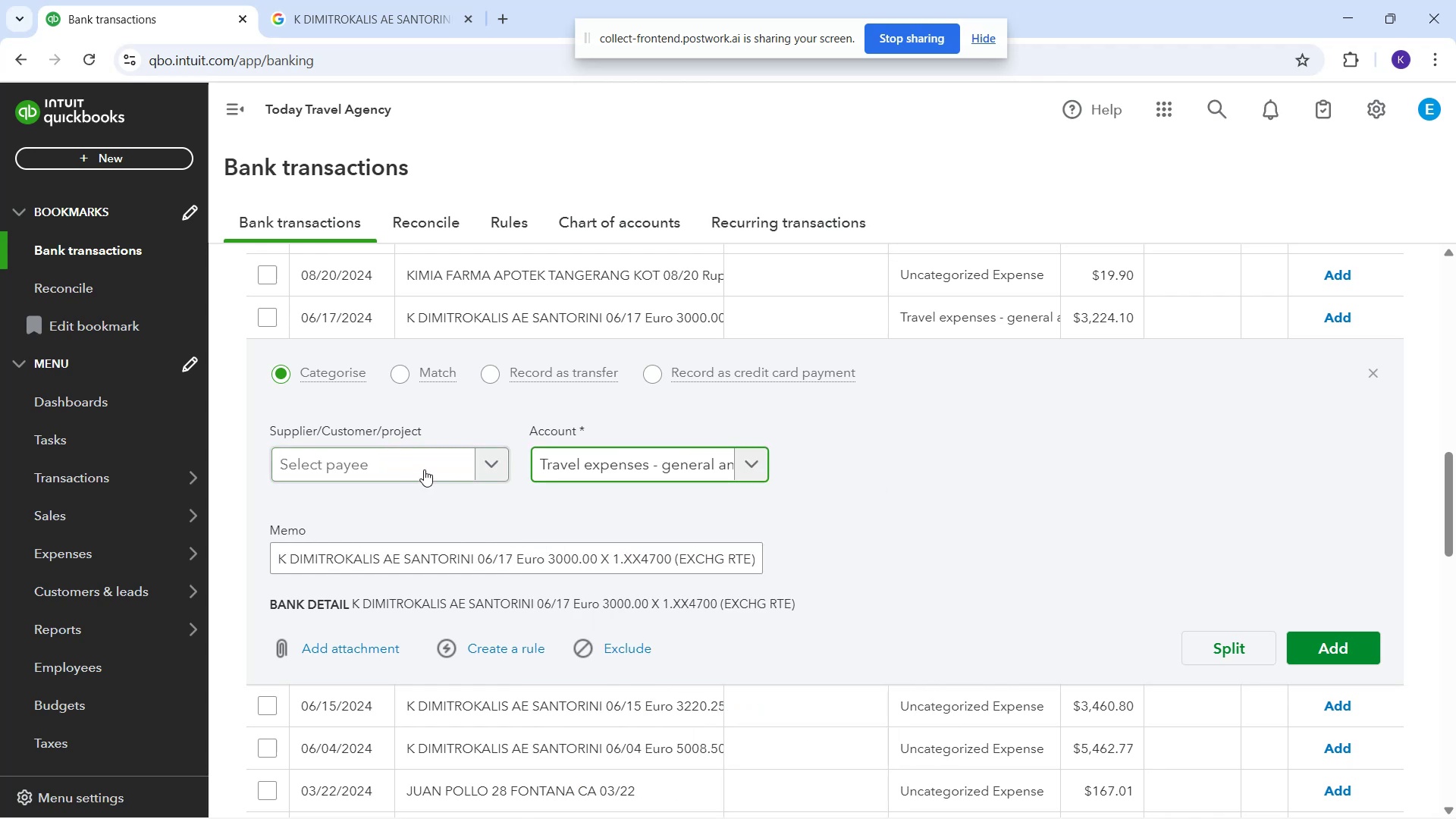 
left_click([424, 469])
 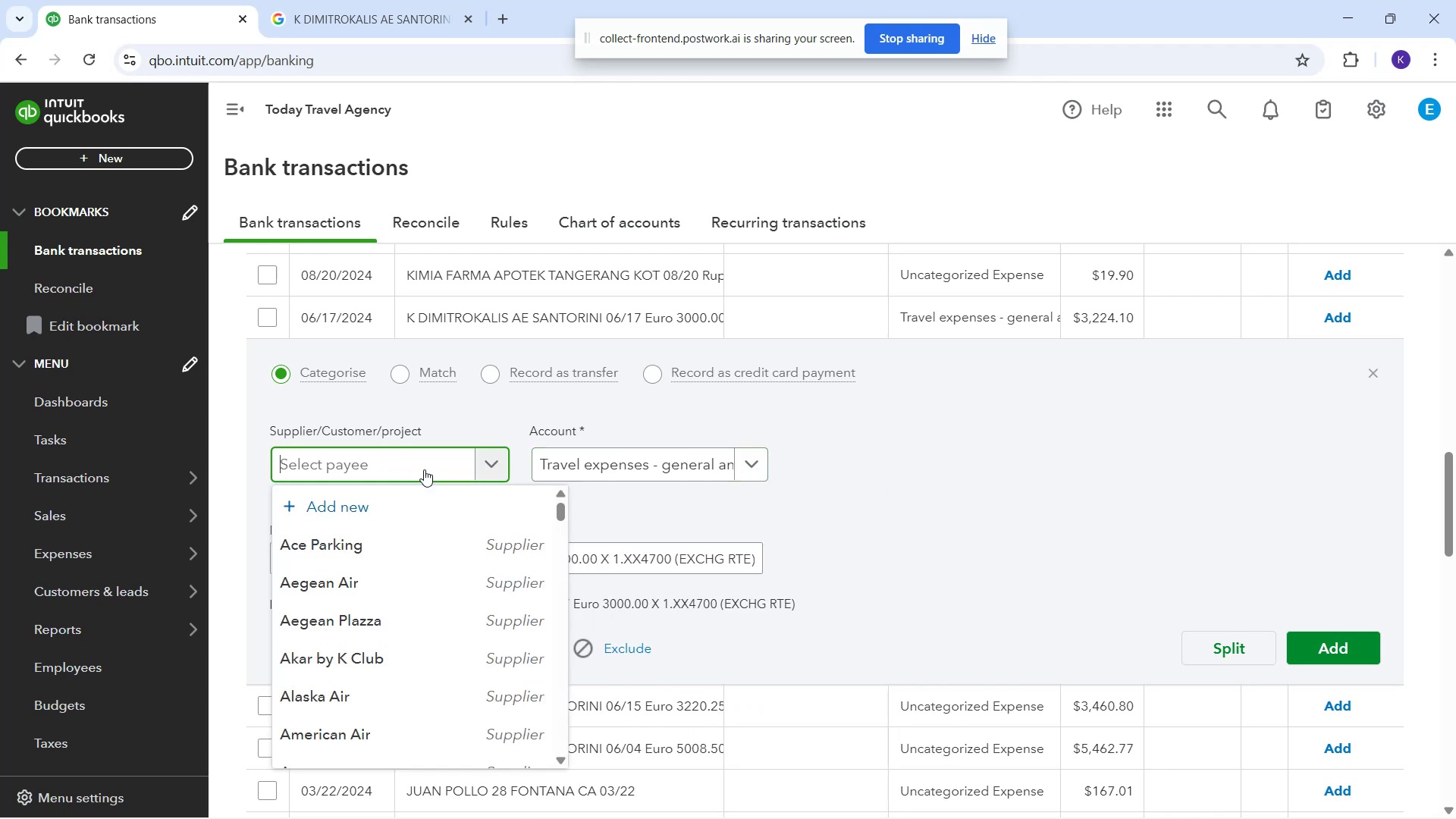 
type(diio)
key(Backspace)
key(Backspace)
type(mi)
 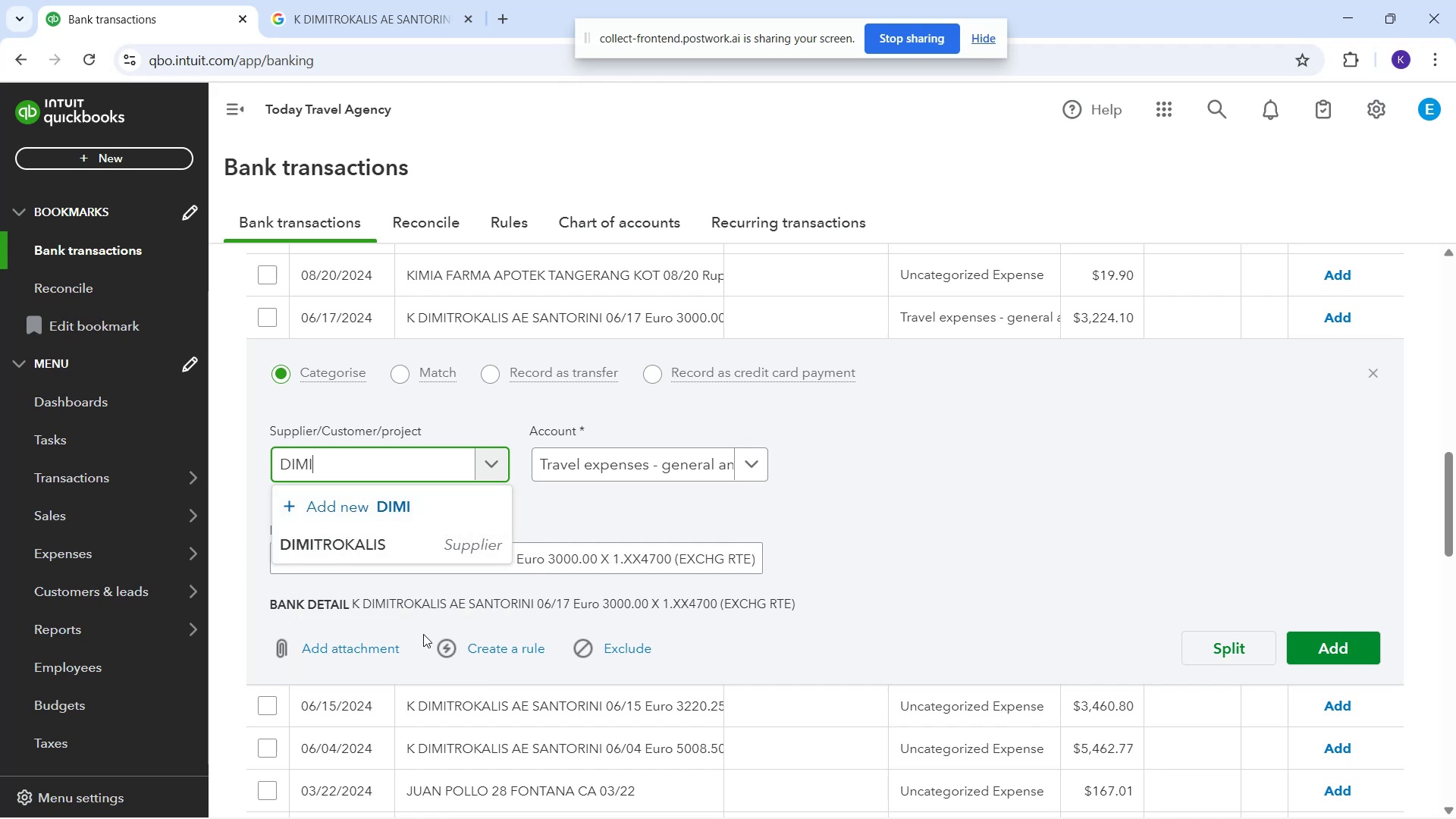 
left_click([391, 537])
 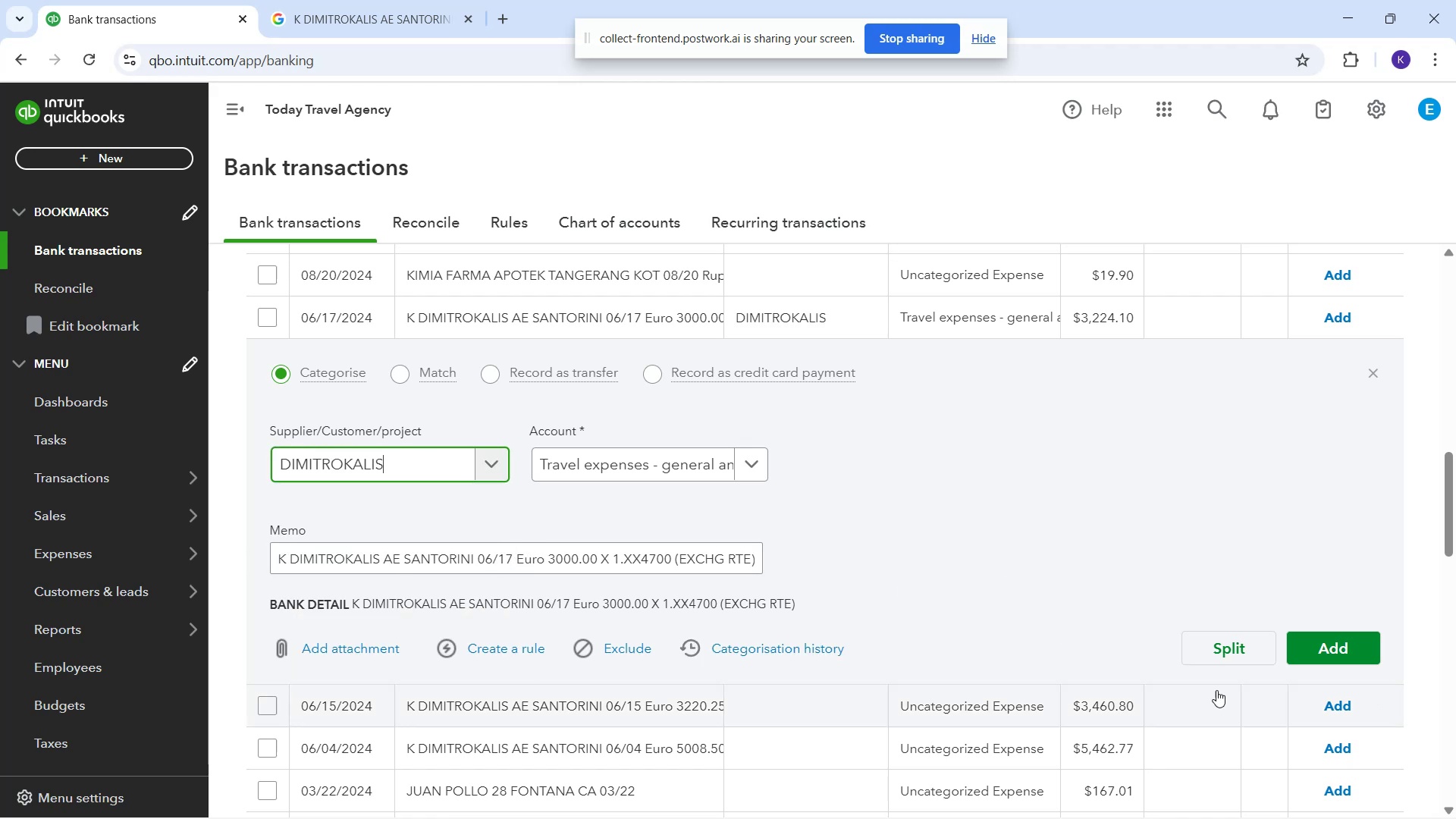 
left_click([1308, 654])
 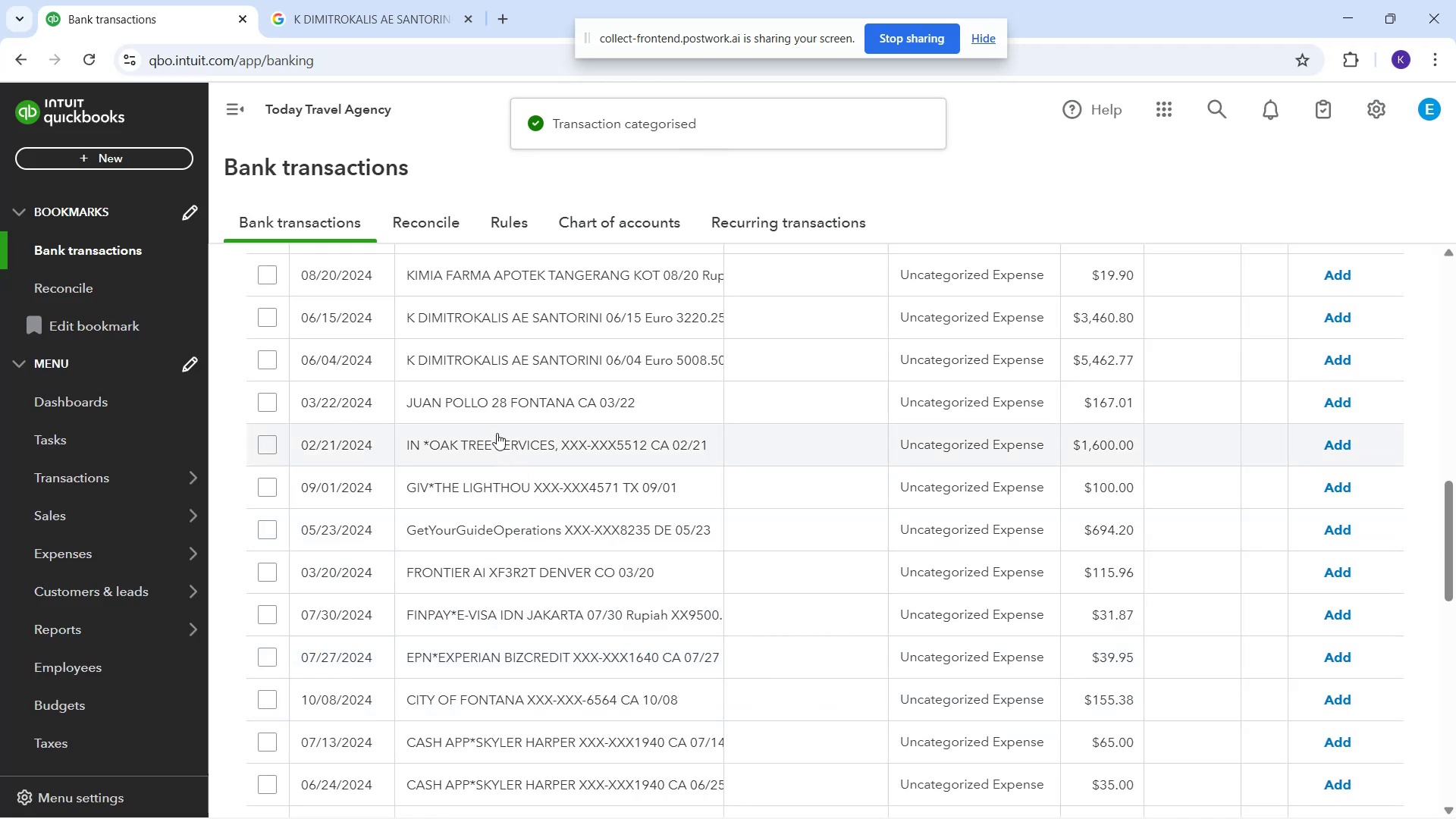 
left_click([487, 325])
 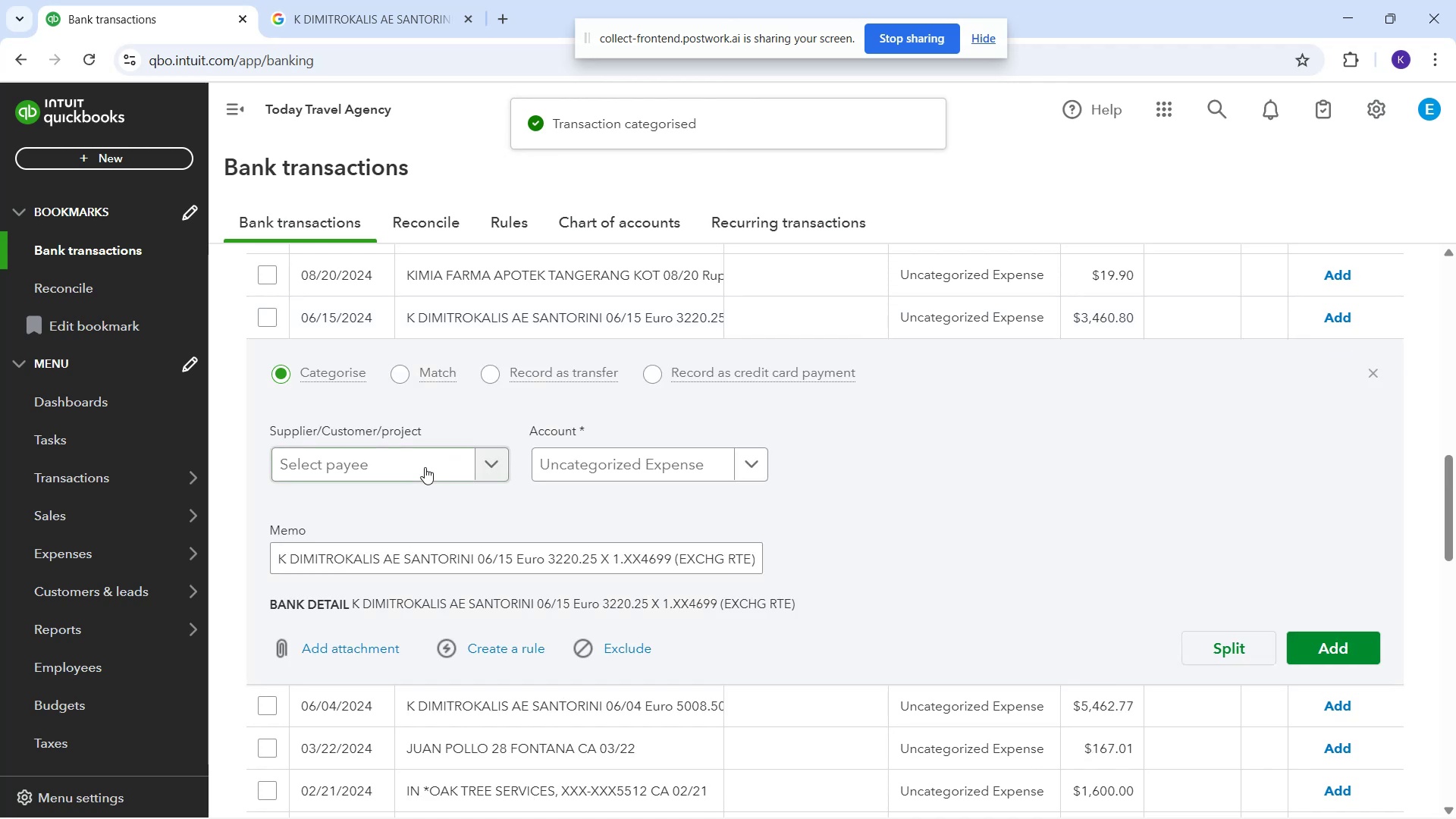 
left_click([410, 475])
 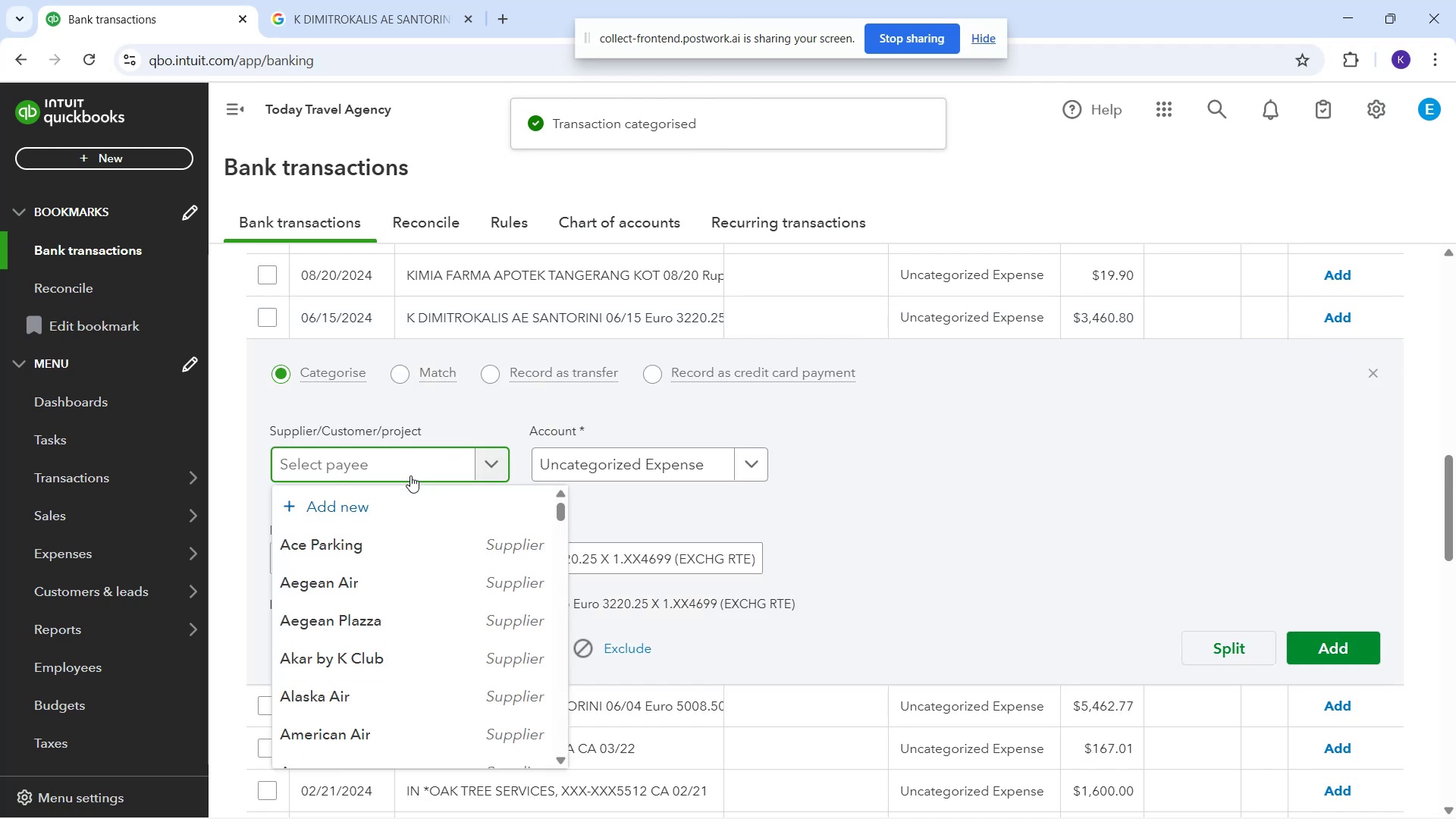 
type(dimi)
 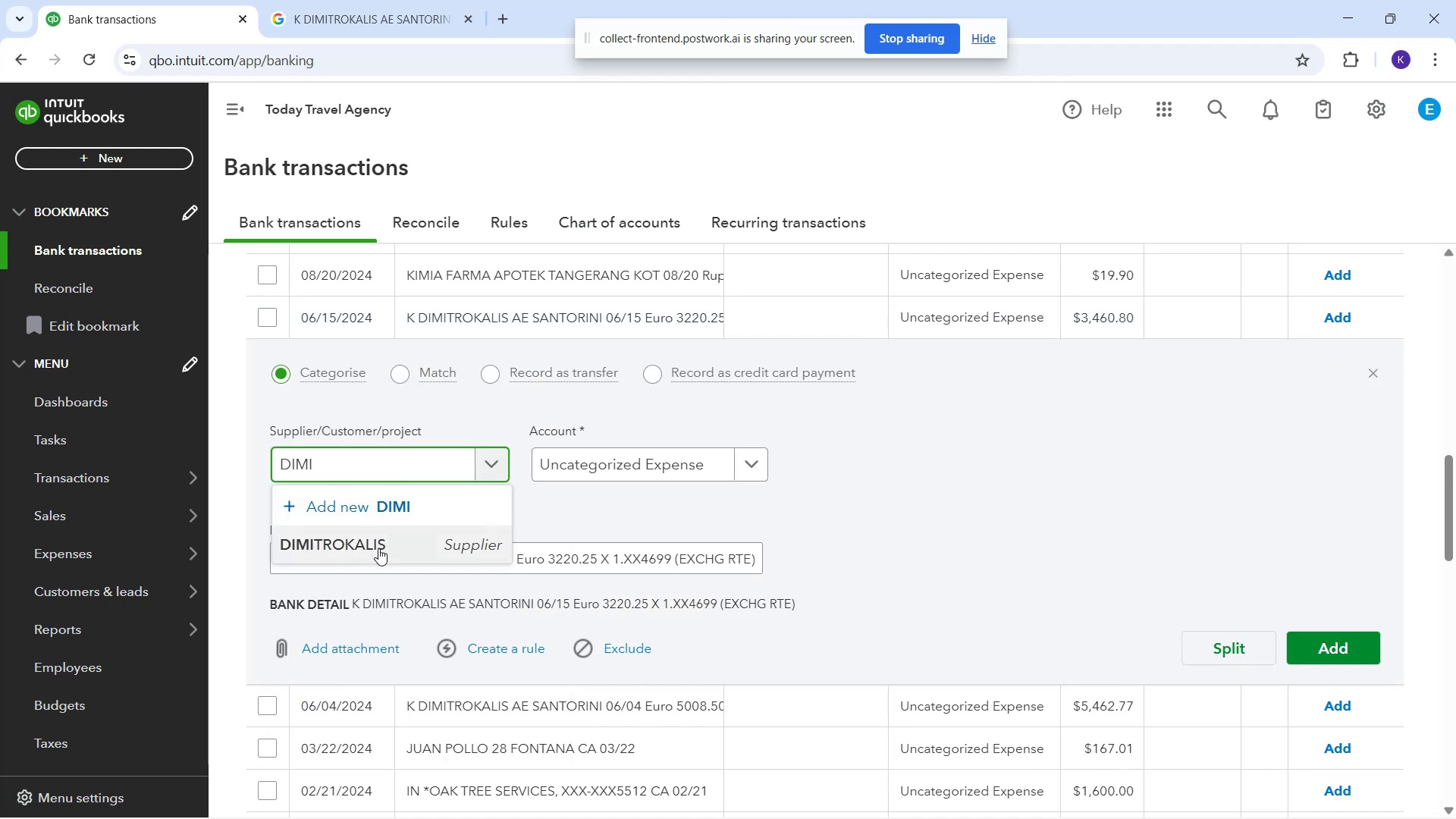 
left_click([380, 553])
 